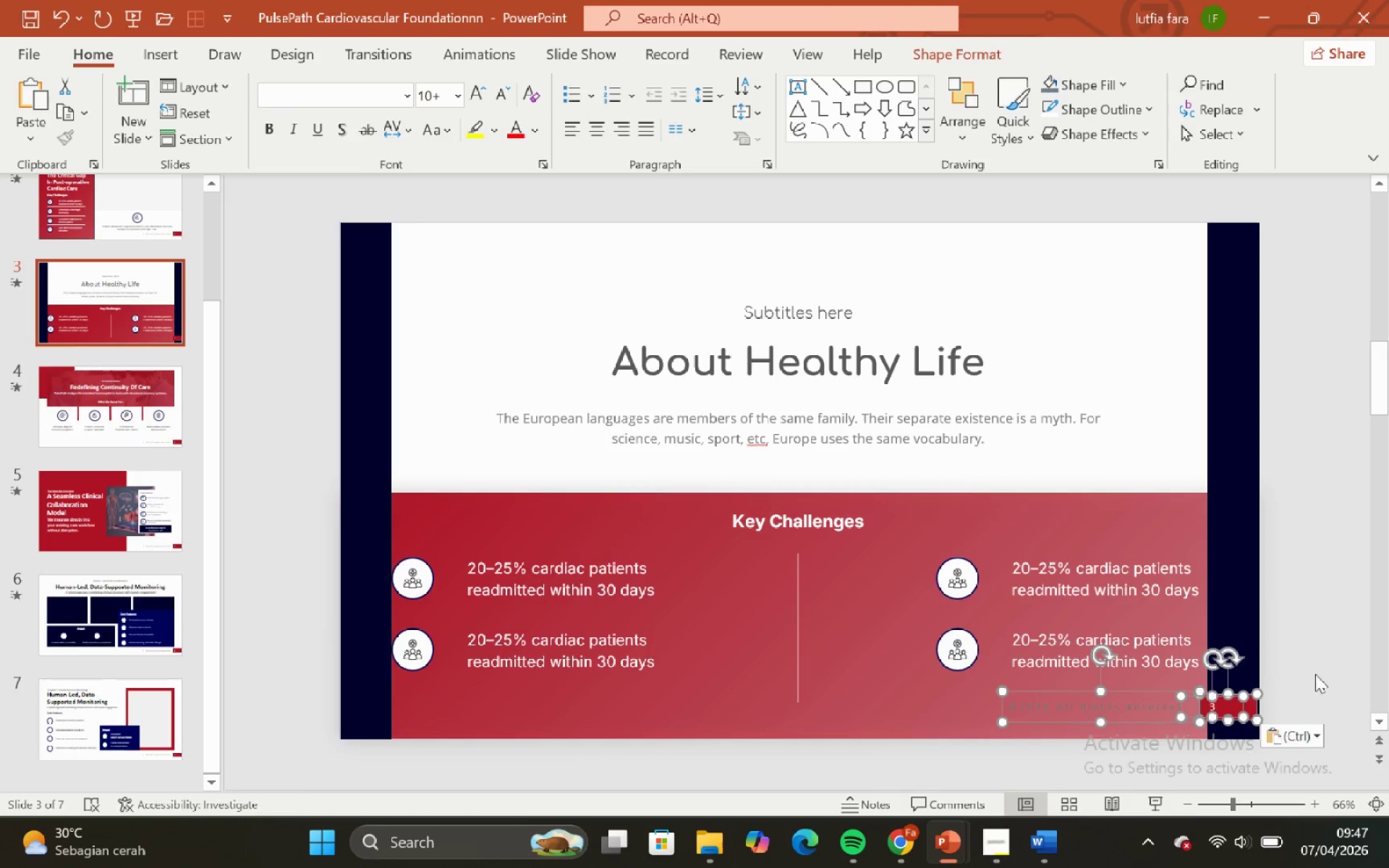 
left_click([1303, 647])
 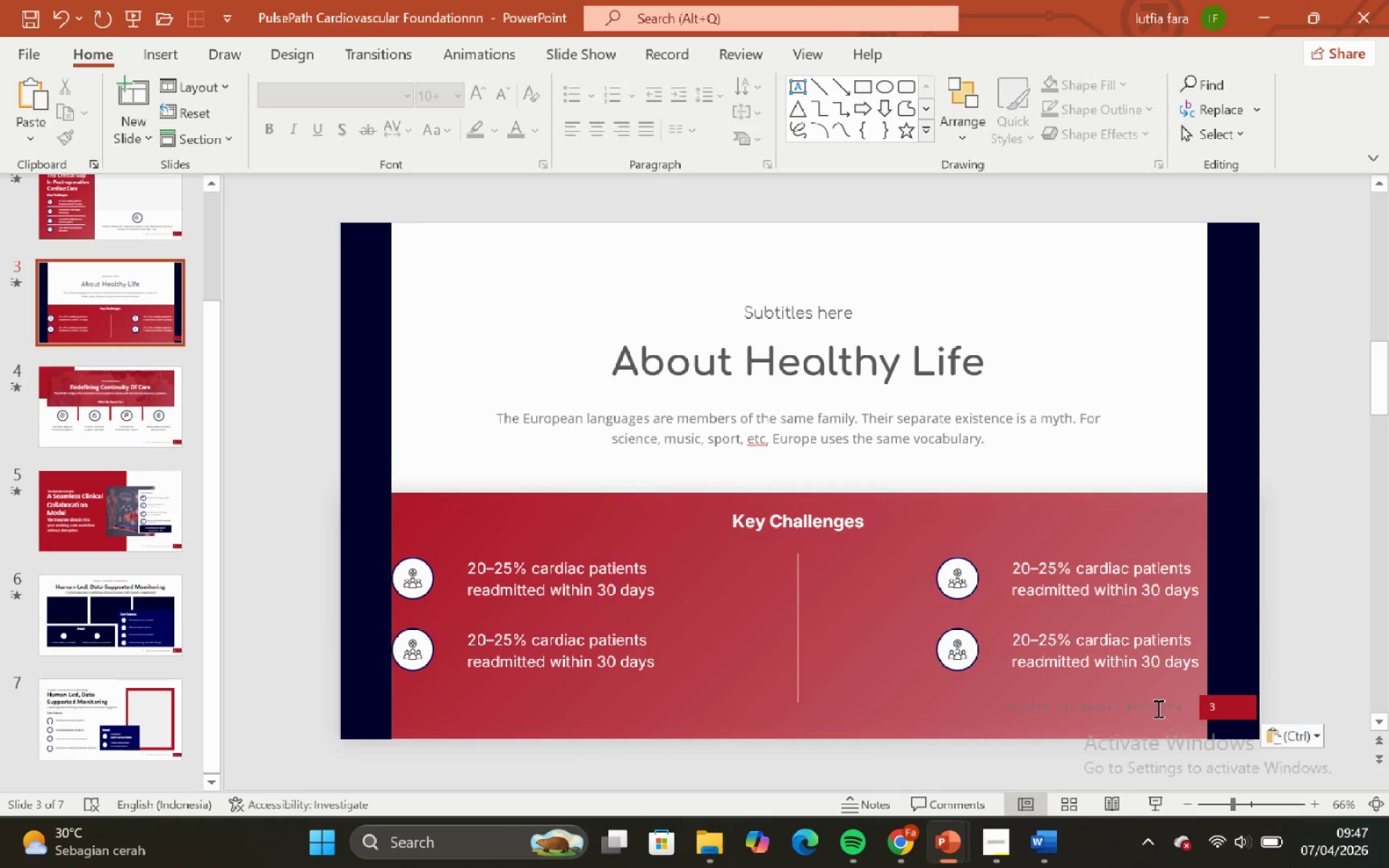 
left_click([1157, 708])
 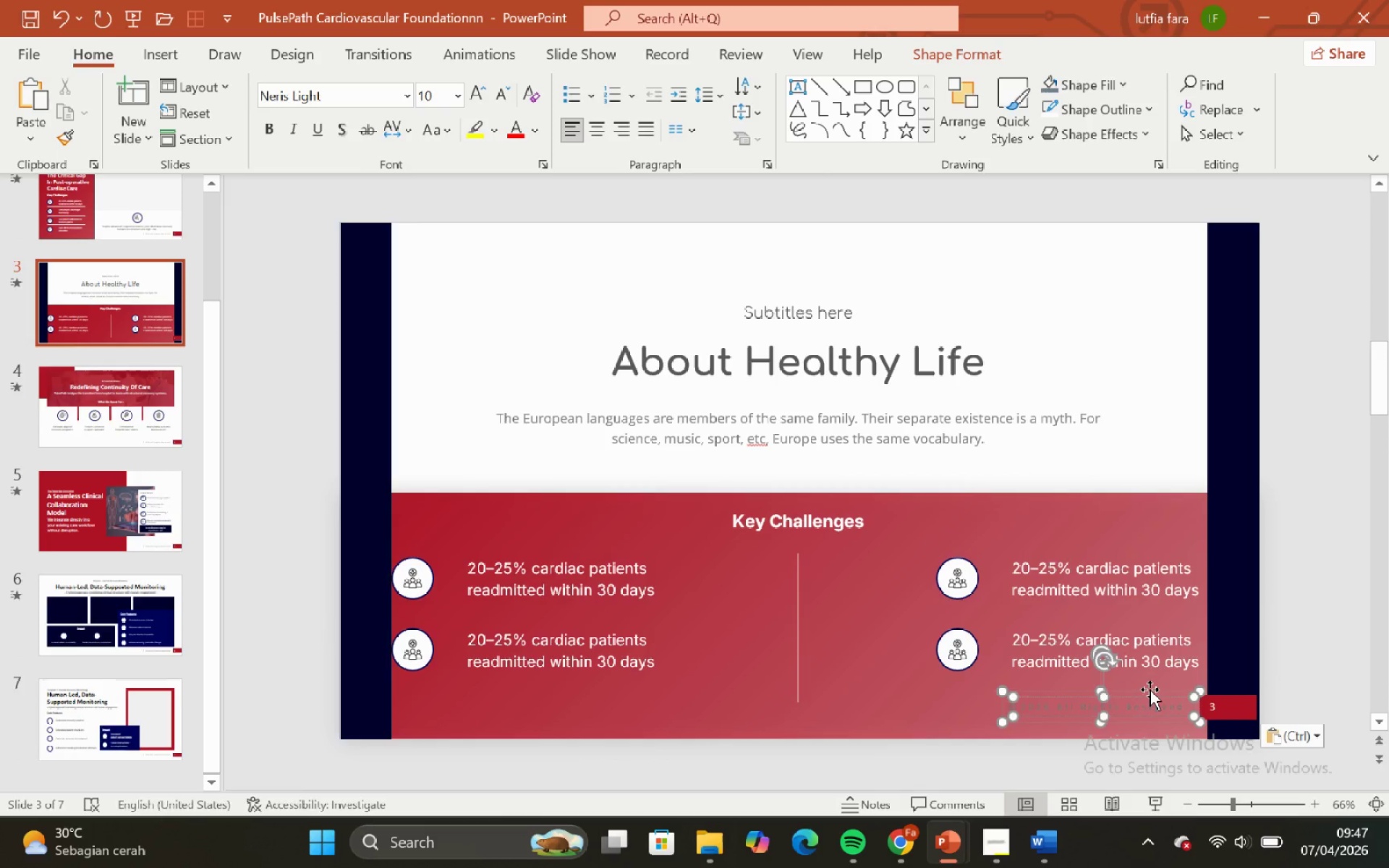 
left_click([1150, 689])
 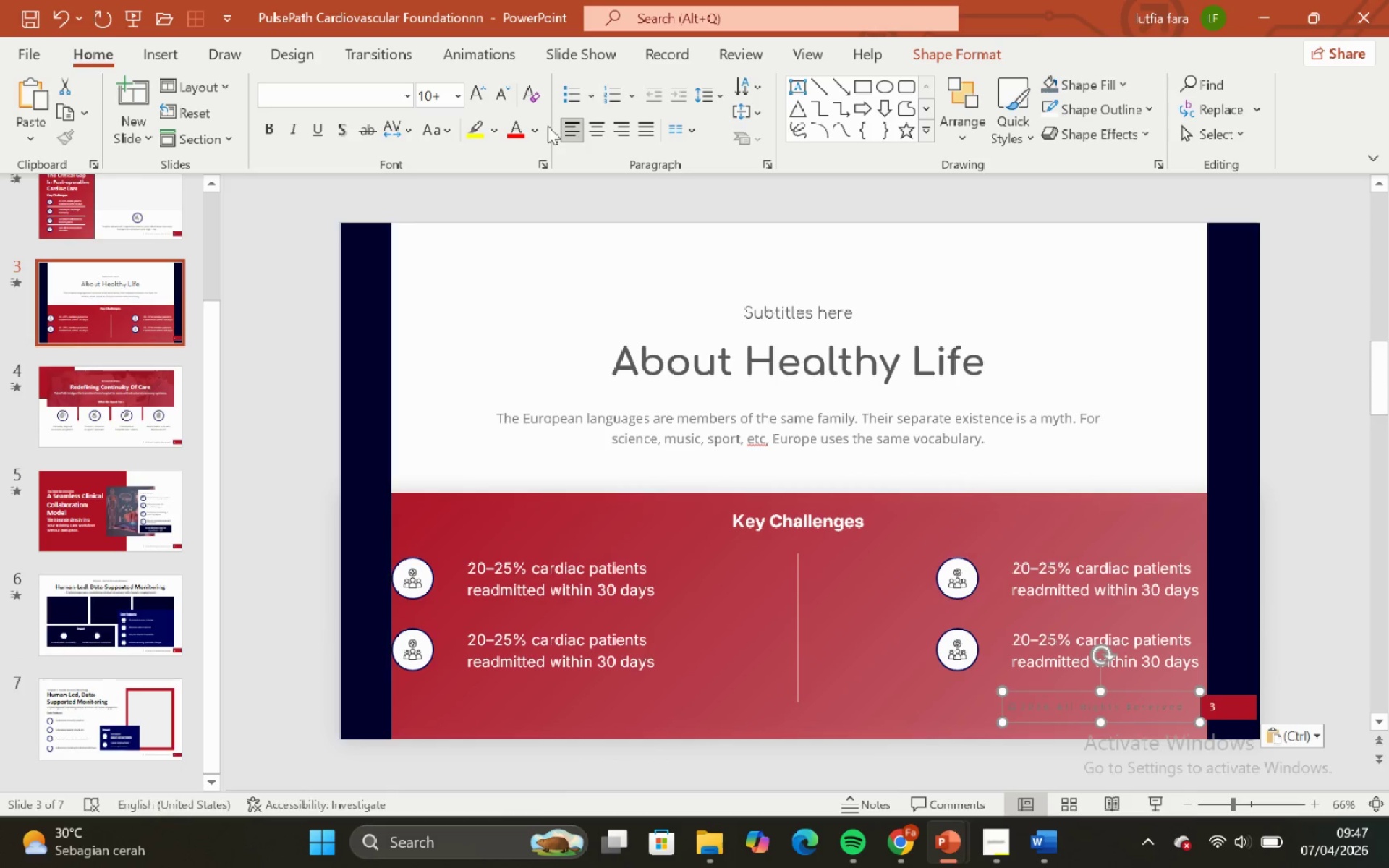 
left_click([536, 129])
 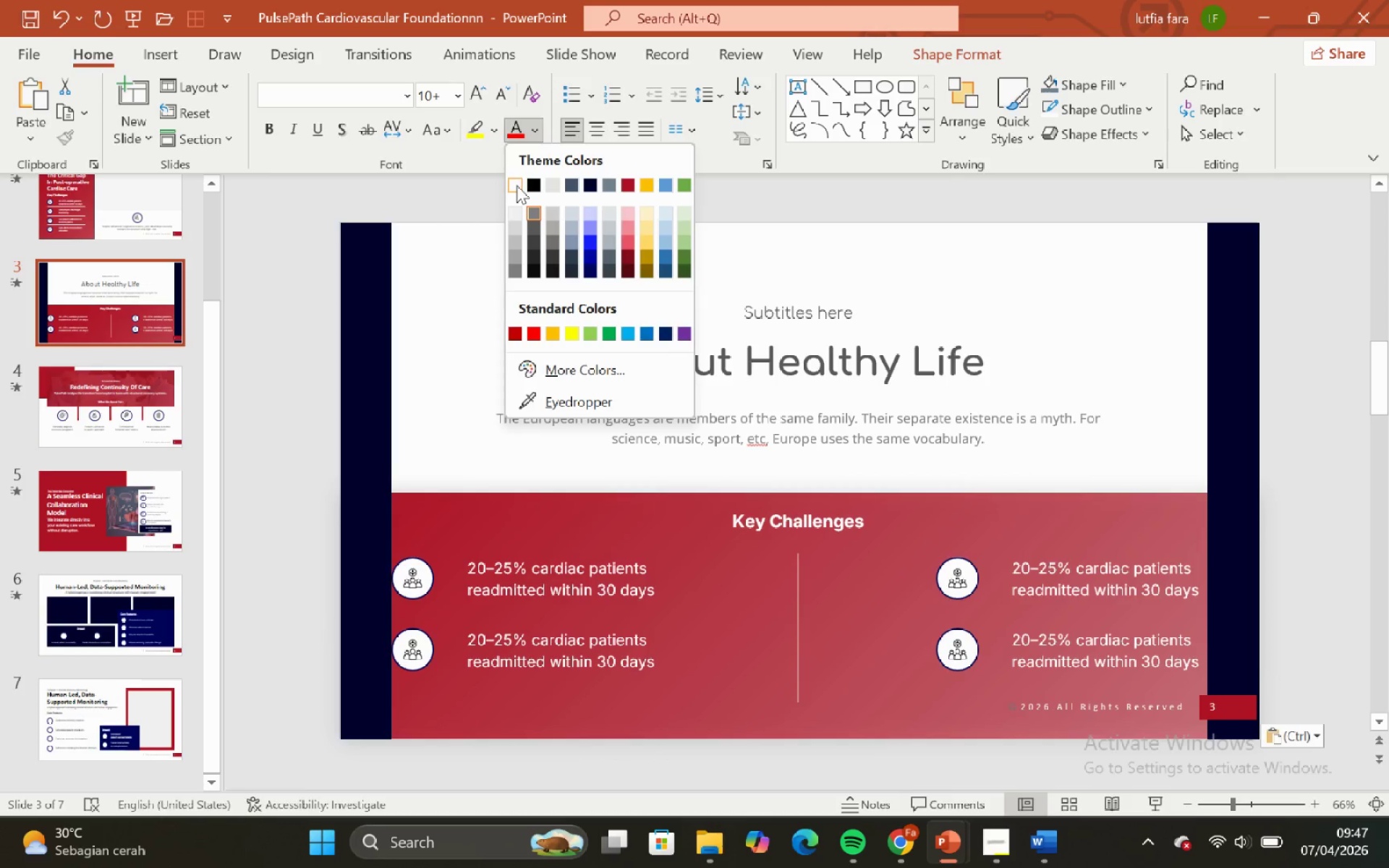 
left_click([517, 185])
 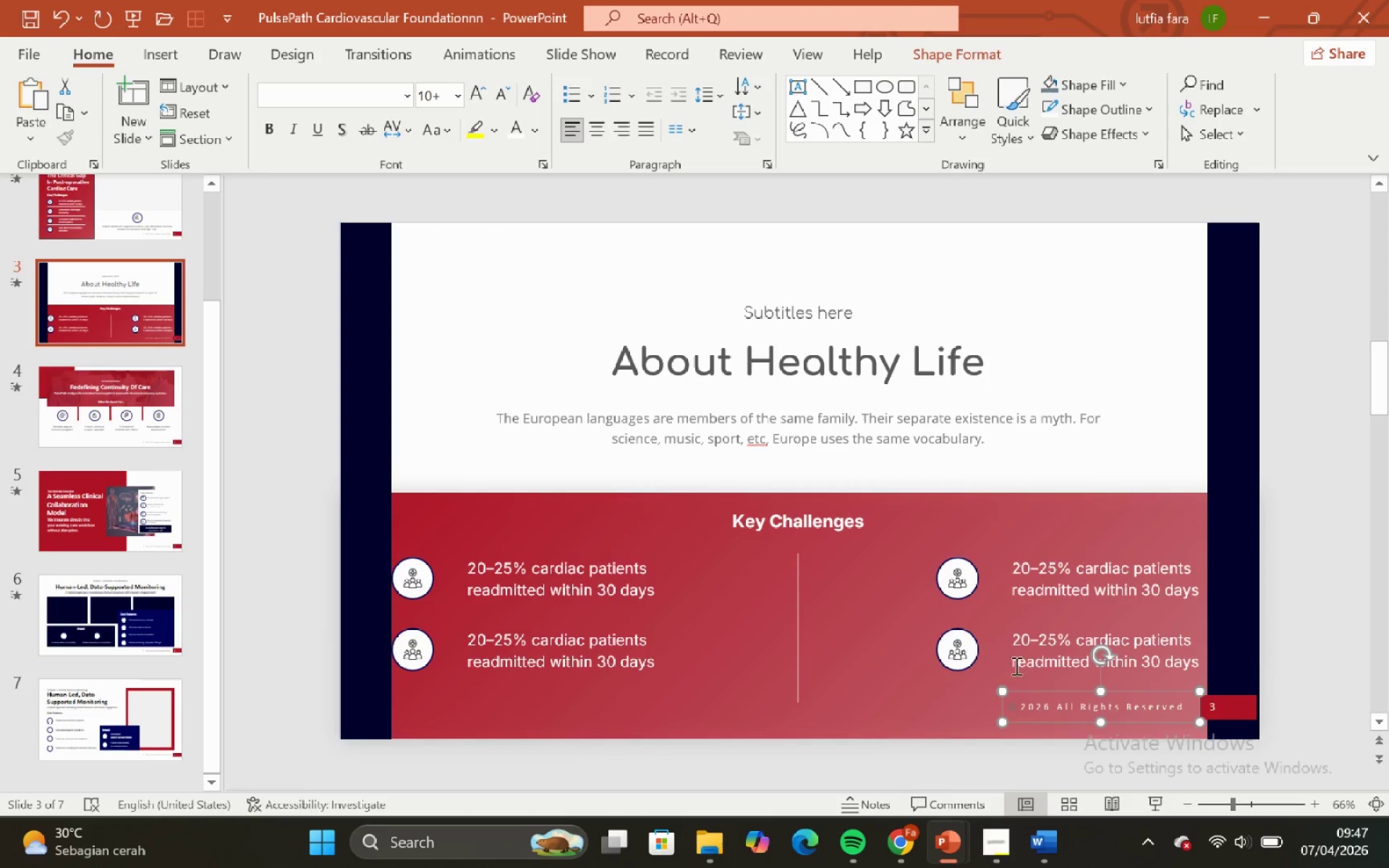 
hold_key(key=ControlLeft, duration=1.19)
hold_key(key=ShiftLeft, duration=1.16)
scroll: coordinate [1014, 650], scroll_direction: up, amount: 5.0
 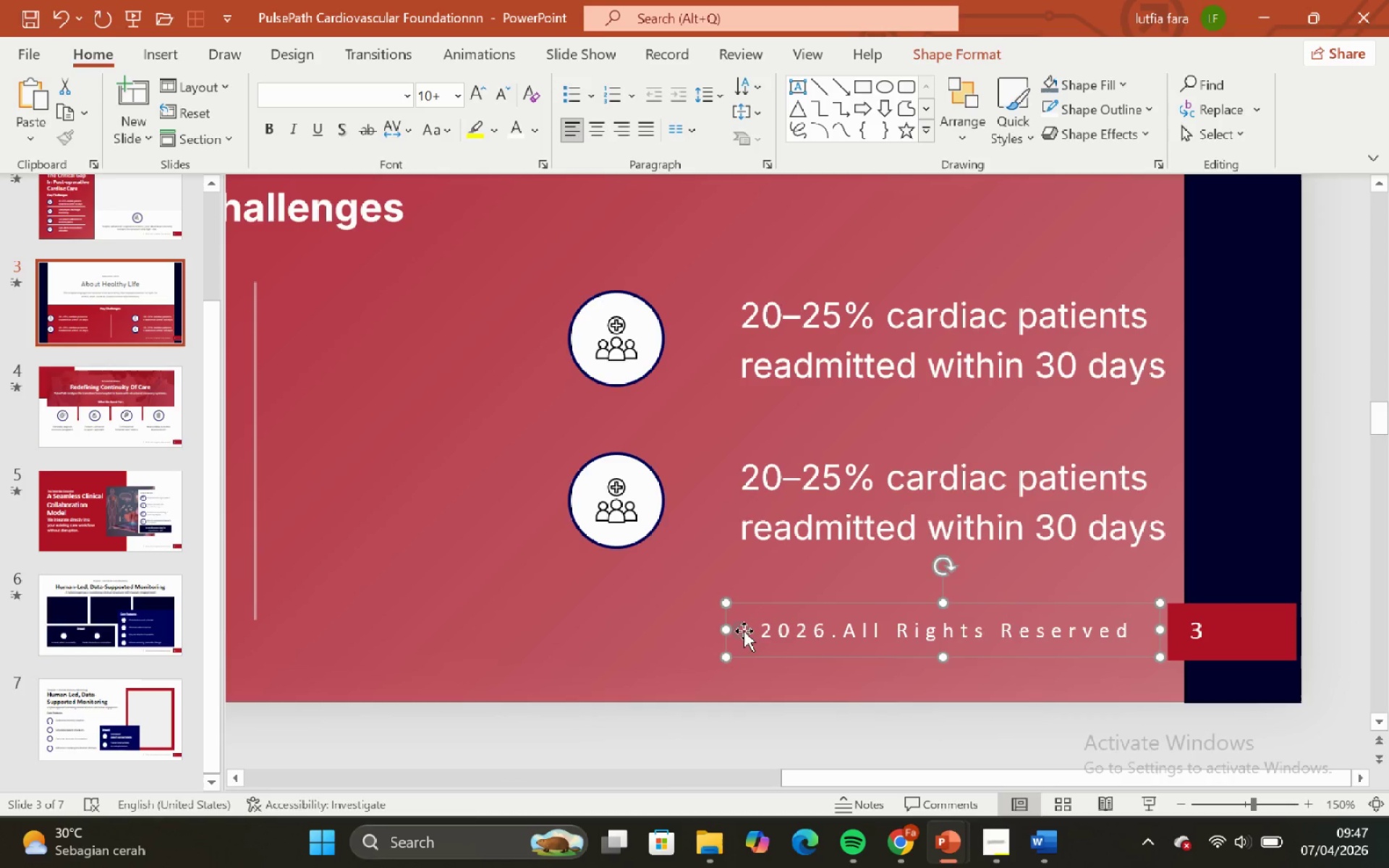 
left_click([737, 625])
 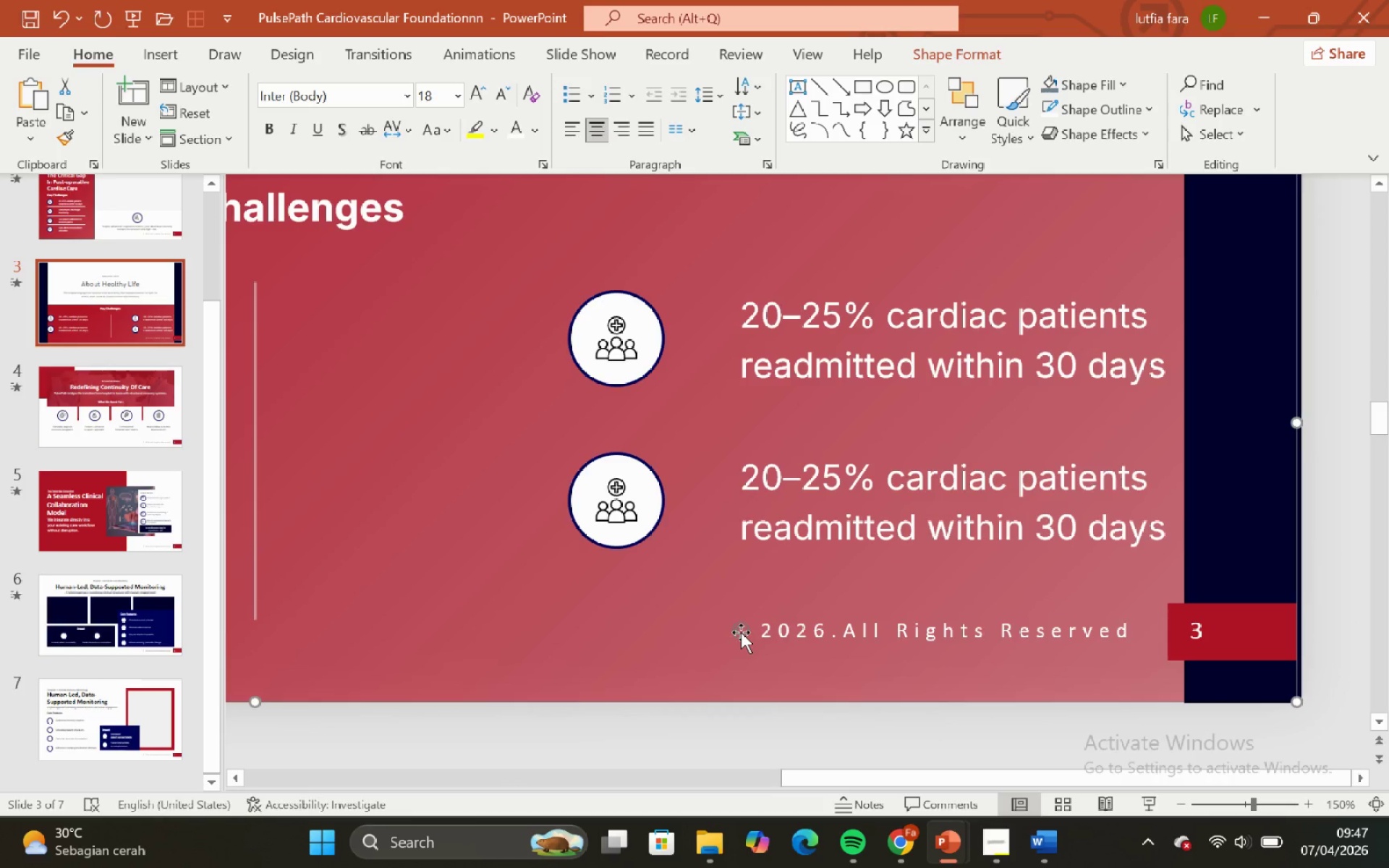 
double_click([741, 631])
 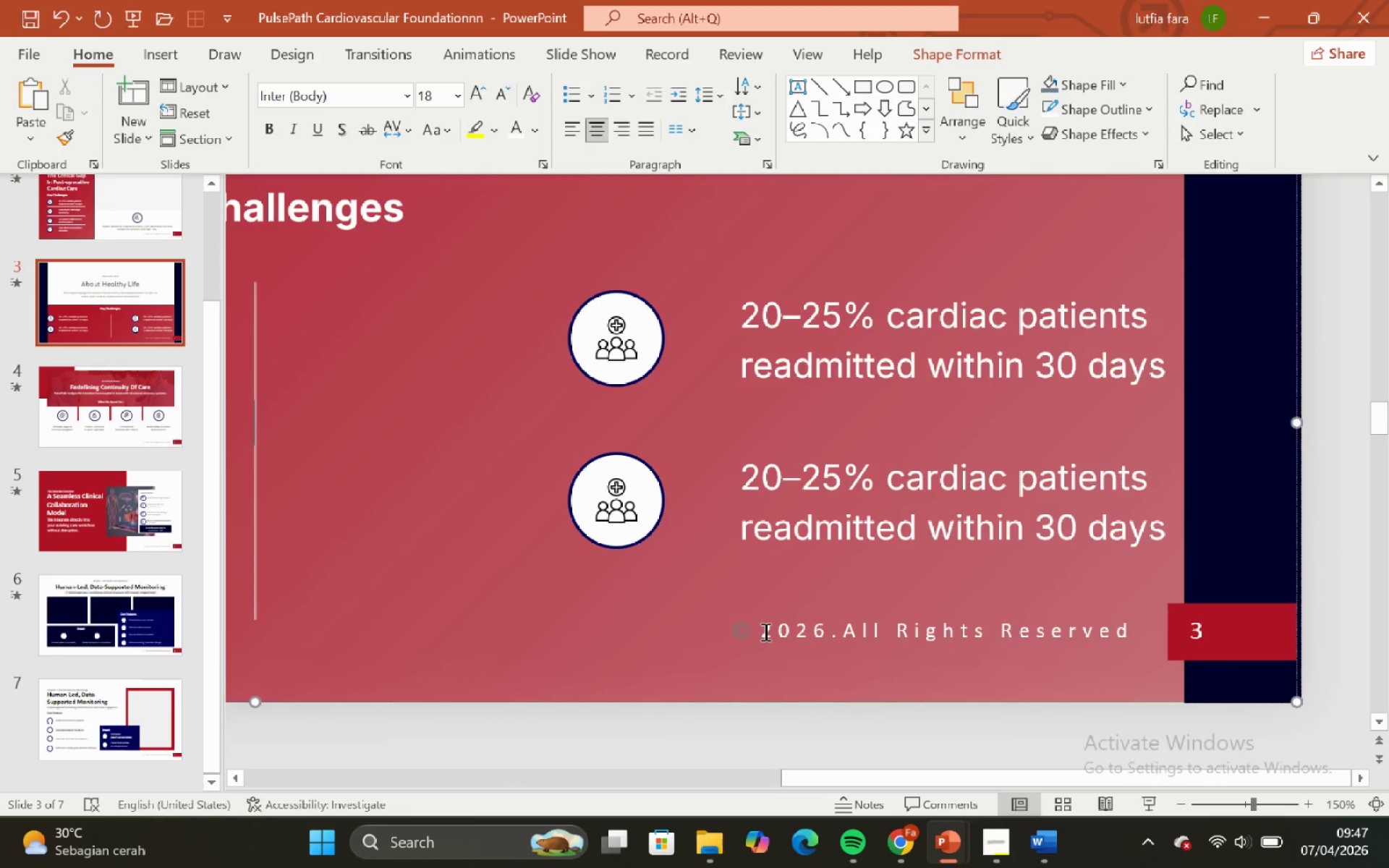 
left_click([765, 631])
 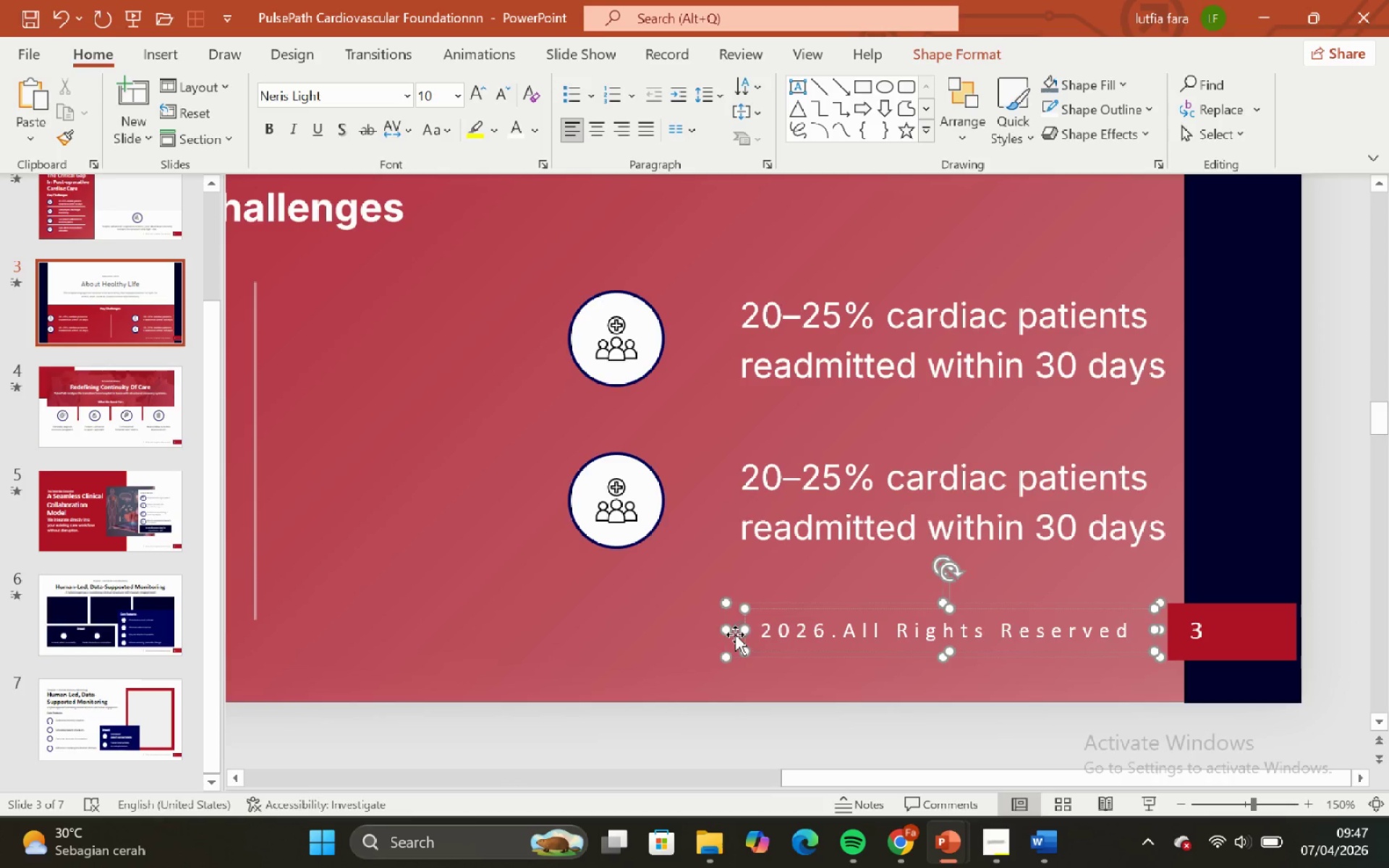 
left_click([737, 636])
 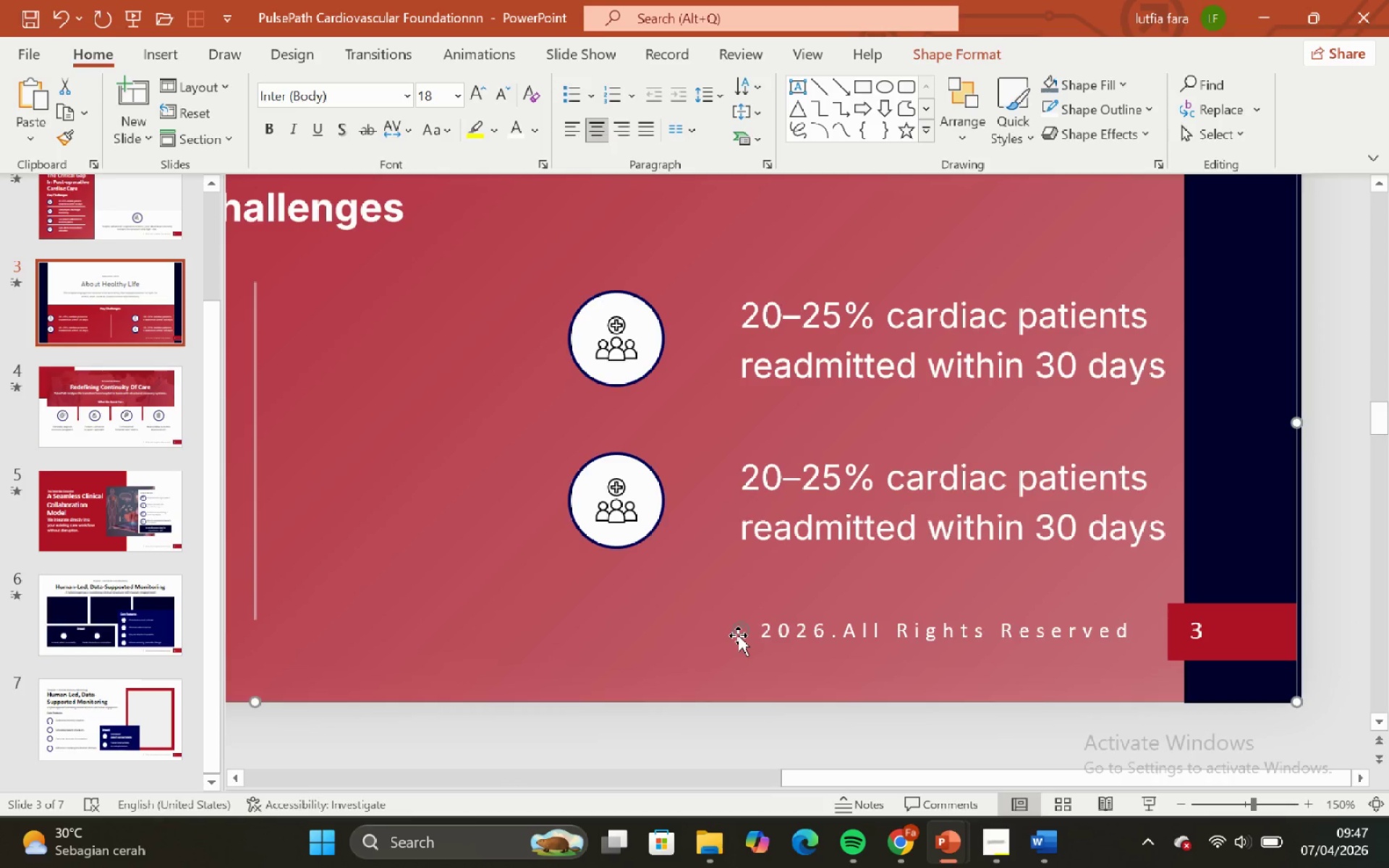 
left_click([737, 635])
 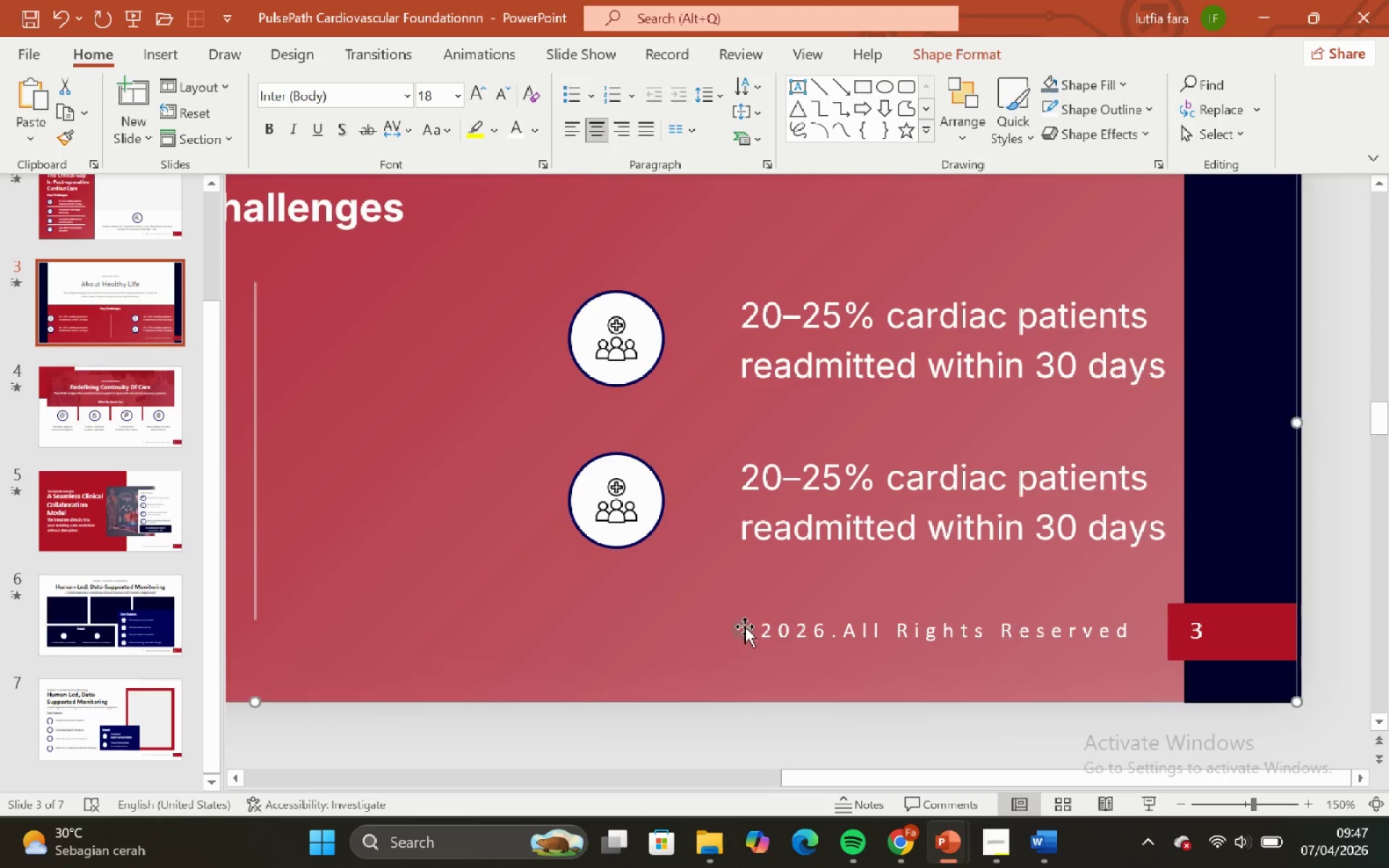 
left_click([744, 626])
 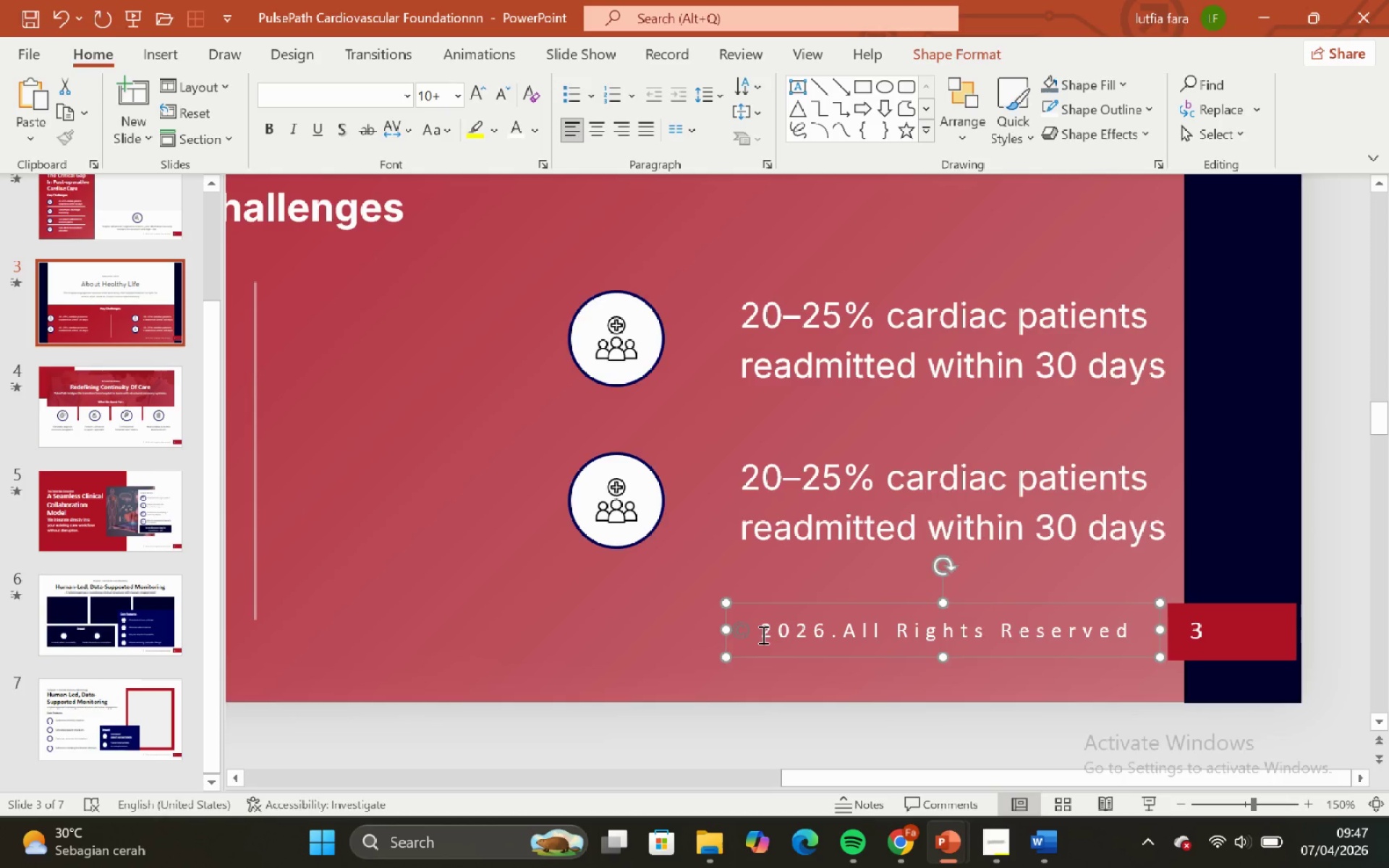 
key(Control+Shift+G)
 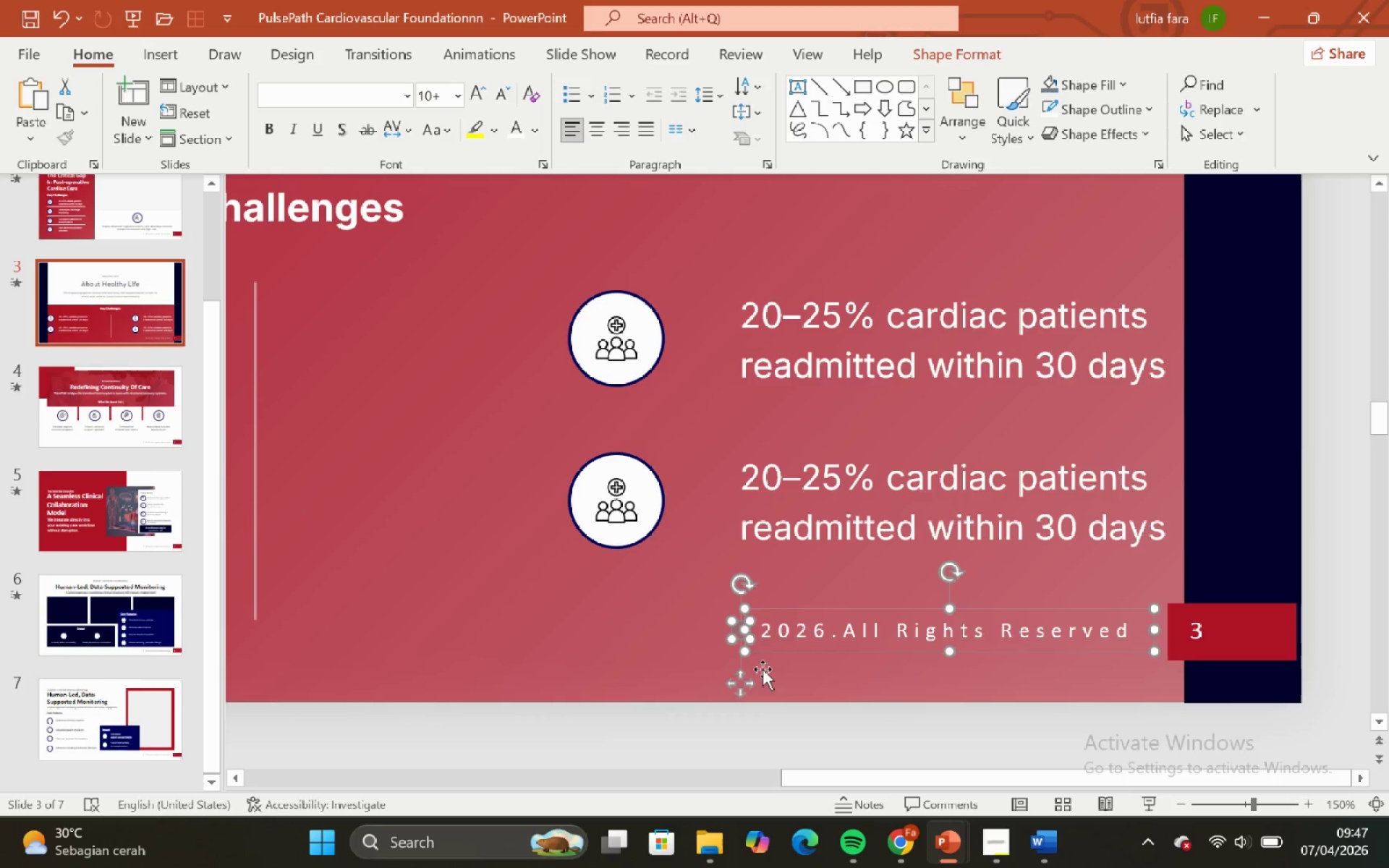 
hold_key(key=ShiftLeft, duration=1.02)
left_click([768, 650])
 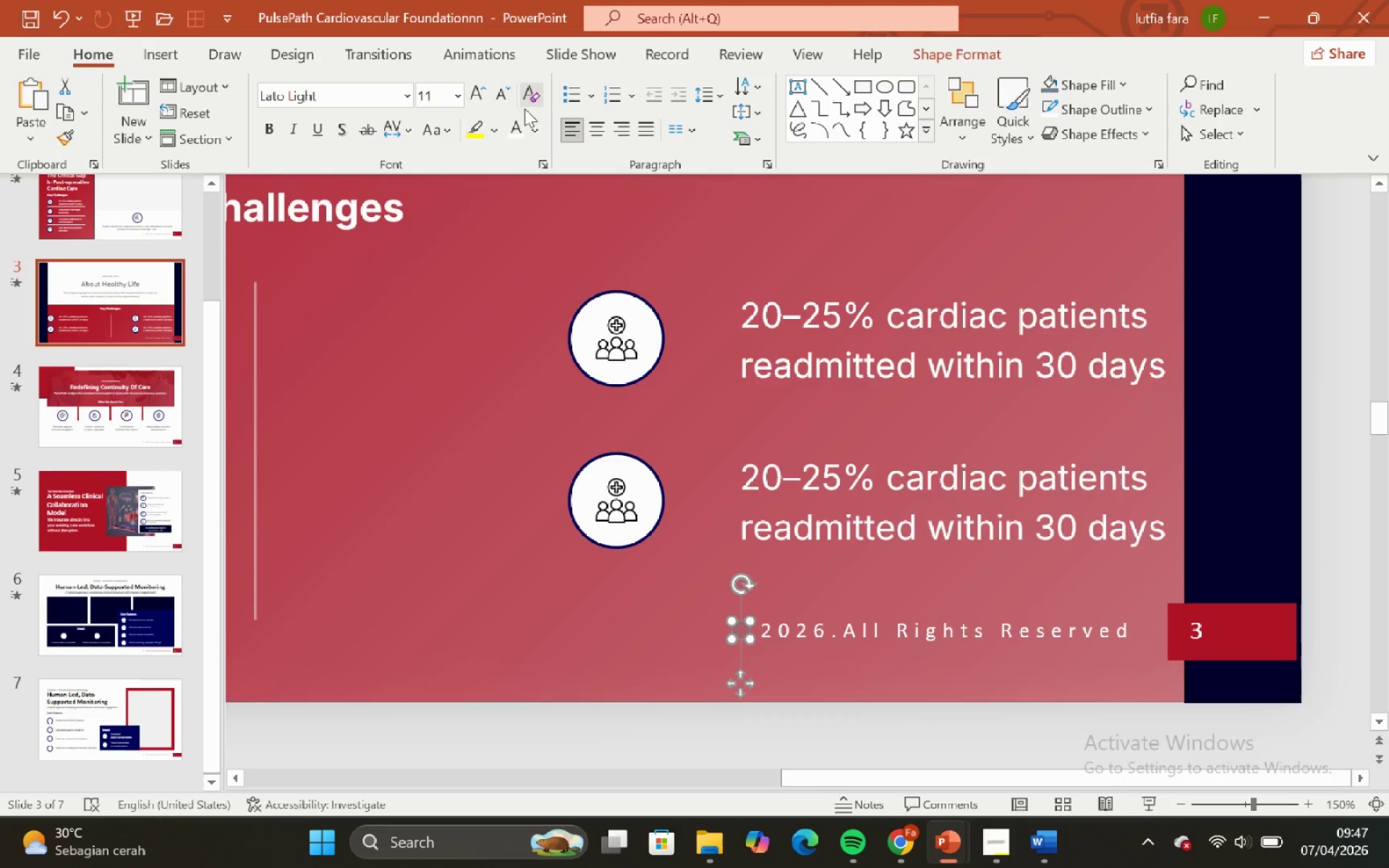 
left_click([517, 133])
 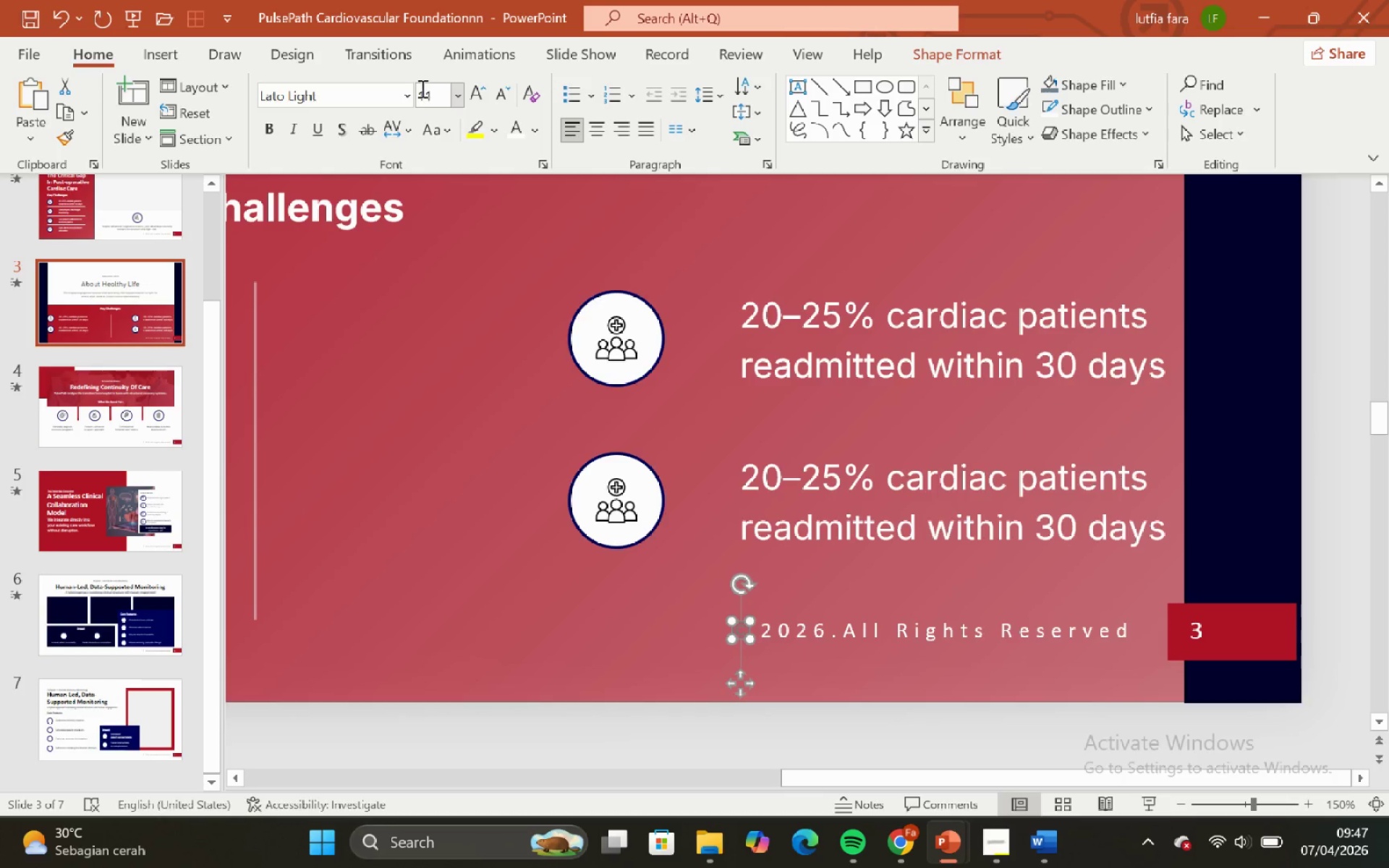 
left_click_drag(start_coordinate=[396, 89], to_coordinate=[412, 93])
 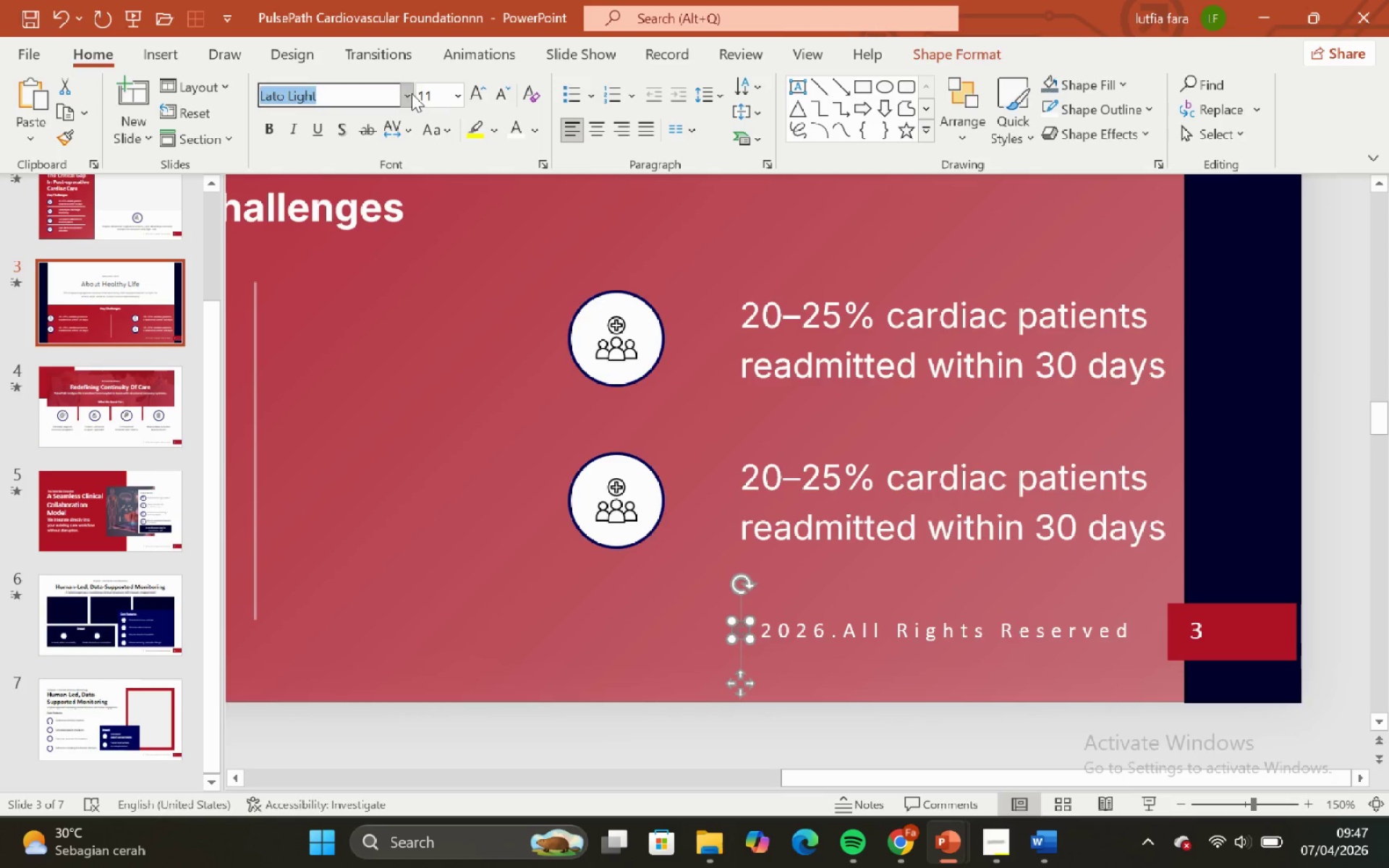 
left_click([412, 93])
 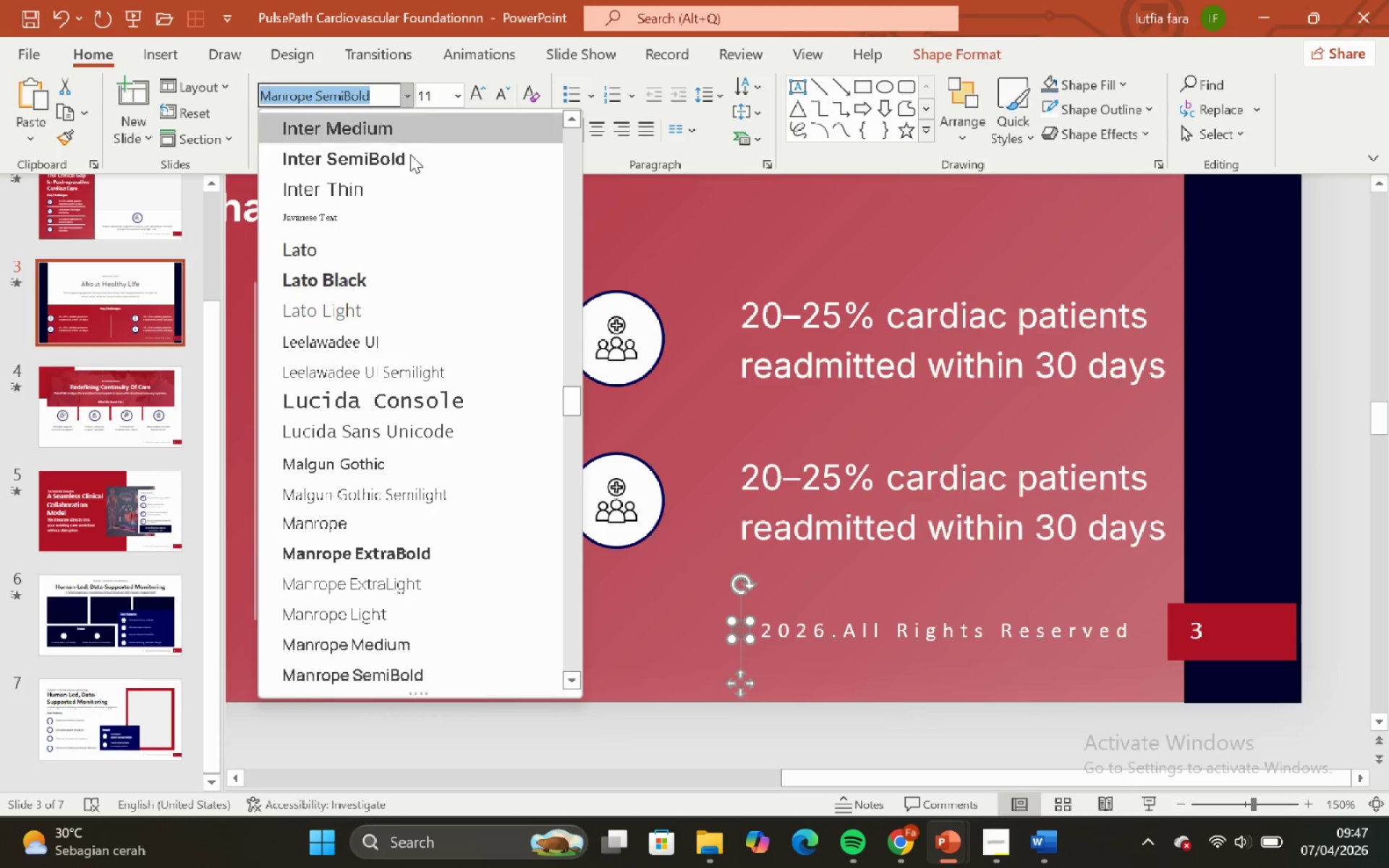 
scroll: coordinate [415, 180], scroll_direction: up, amount: 7.0
 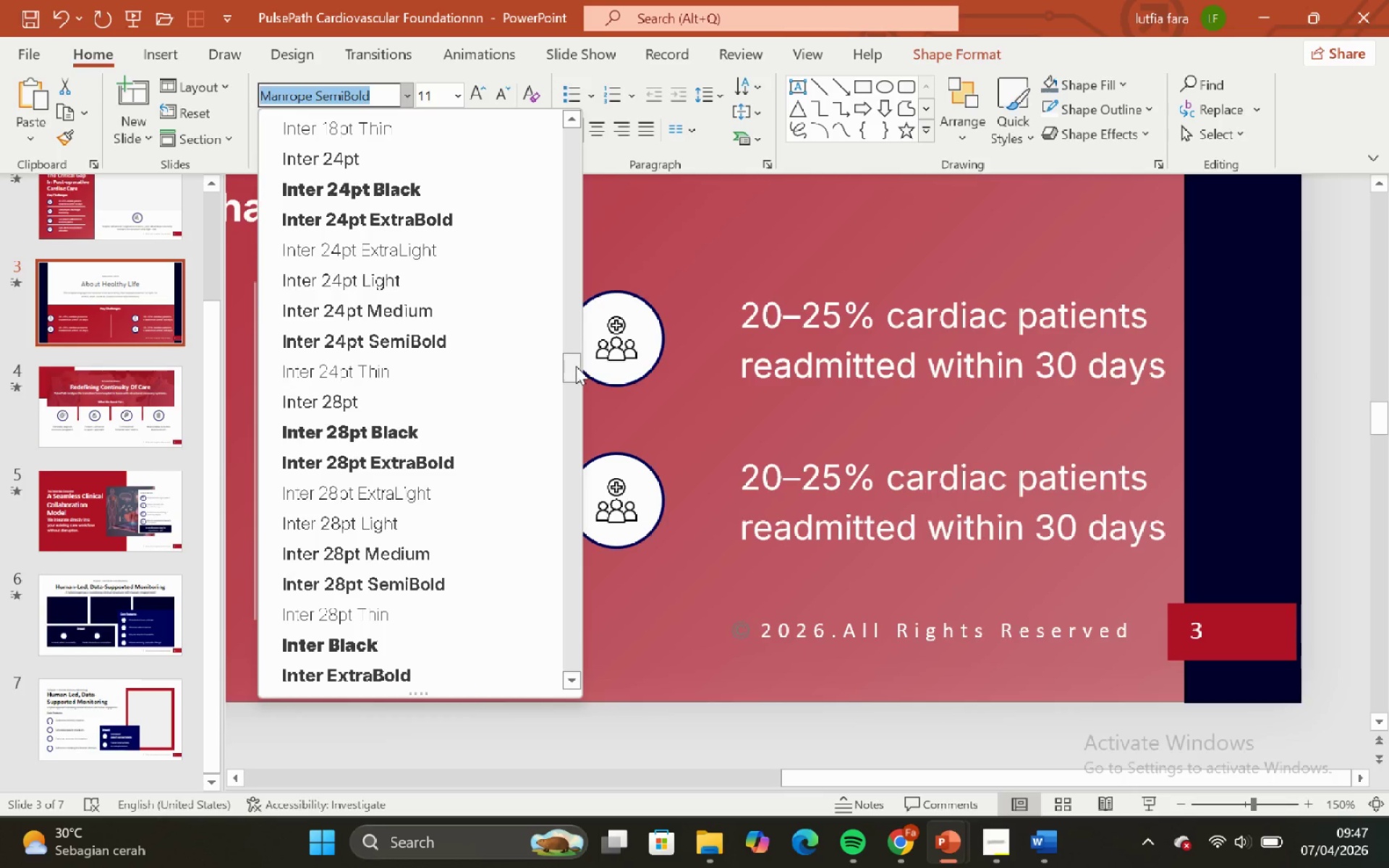 
left_click_drag(start_coordinate=[576, 366], to_coordinate=[605, 95])
 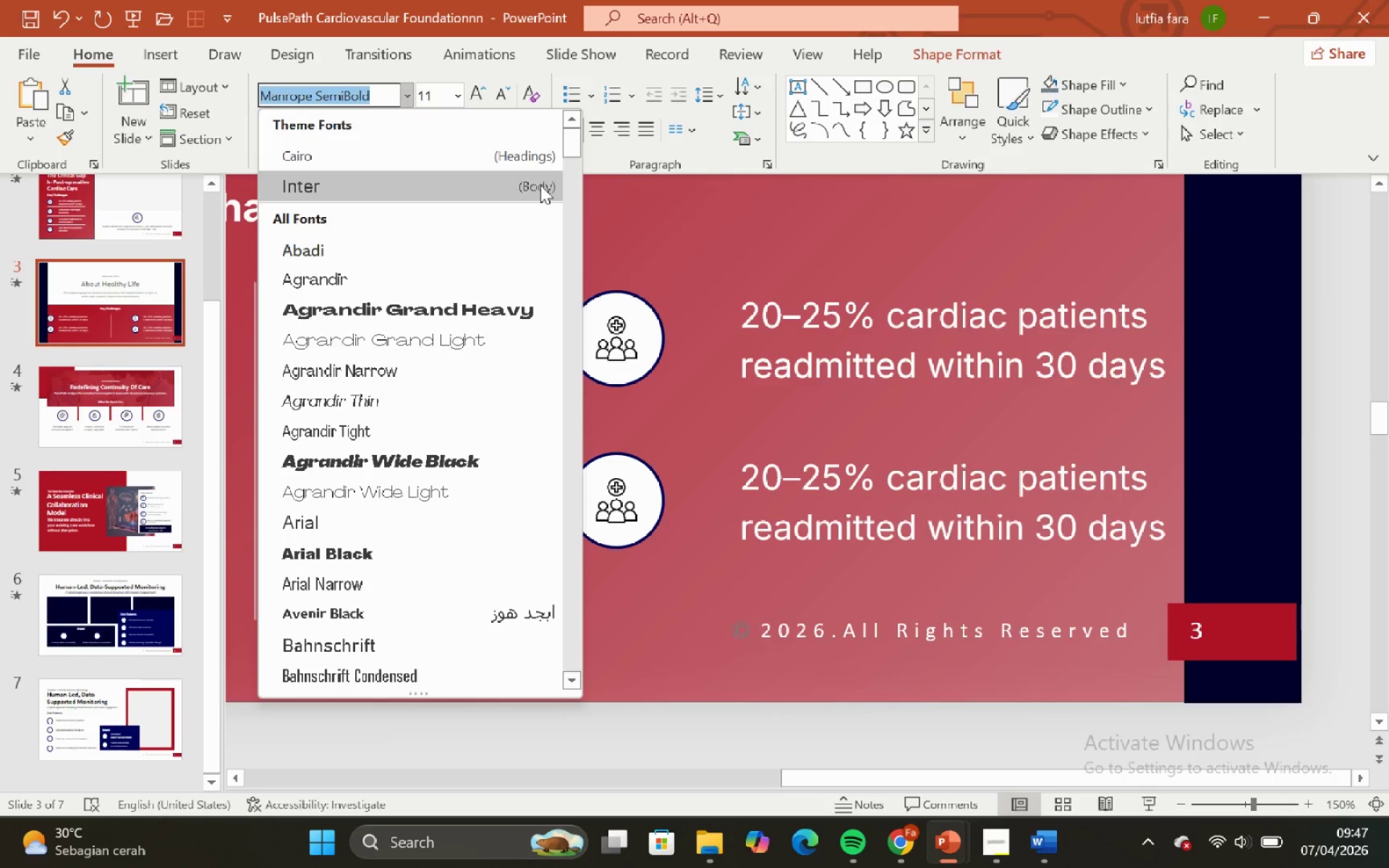 
left_click([540, 185])
 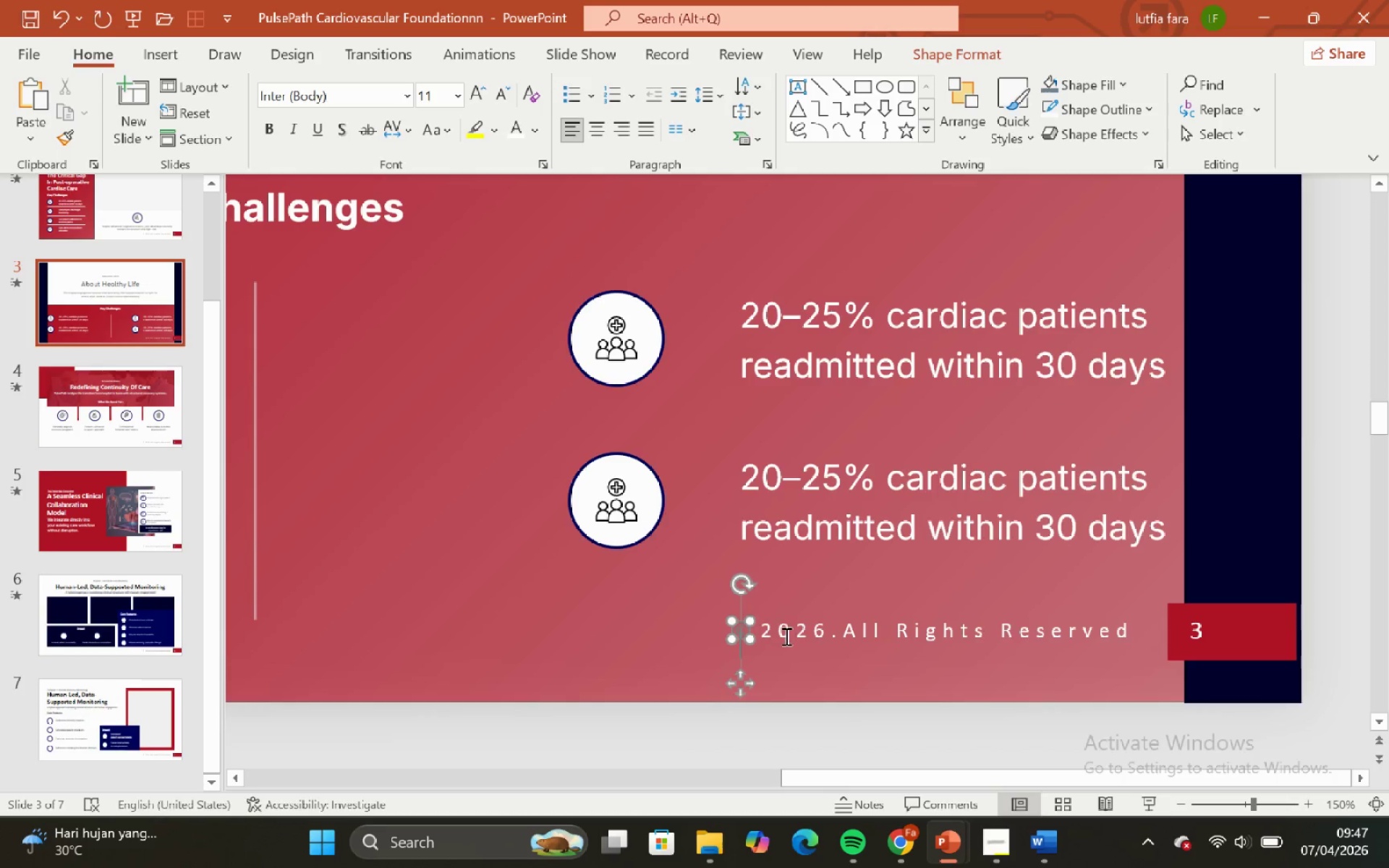 
left_click([741, 684])
 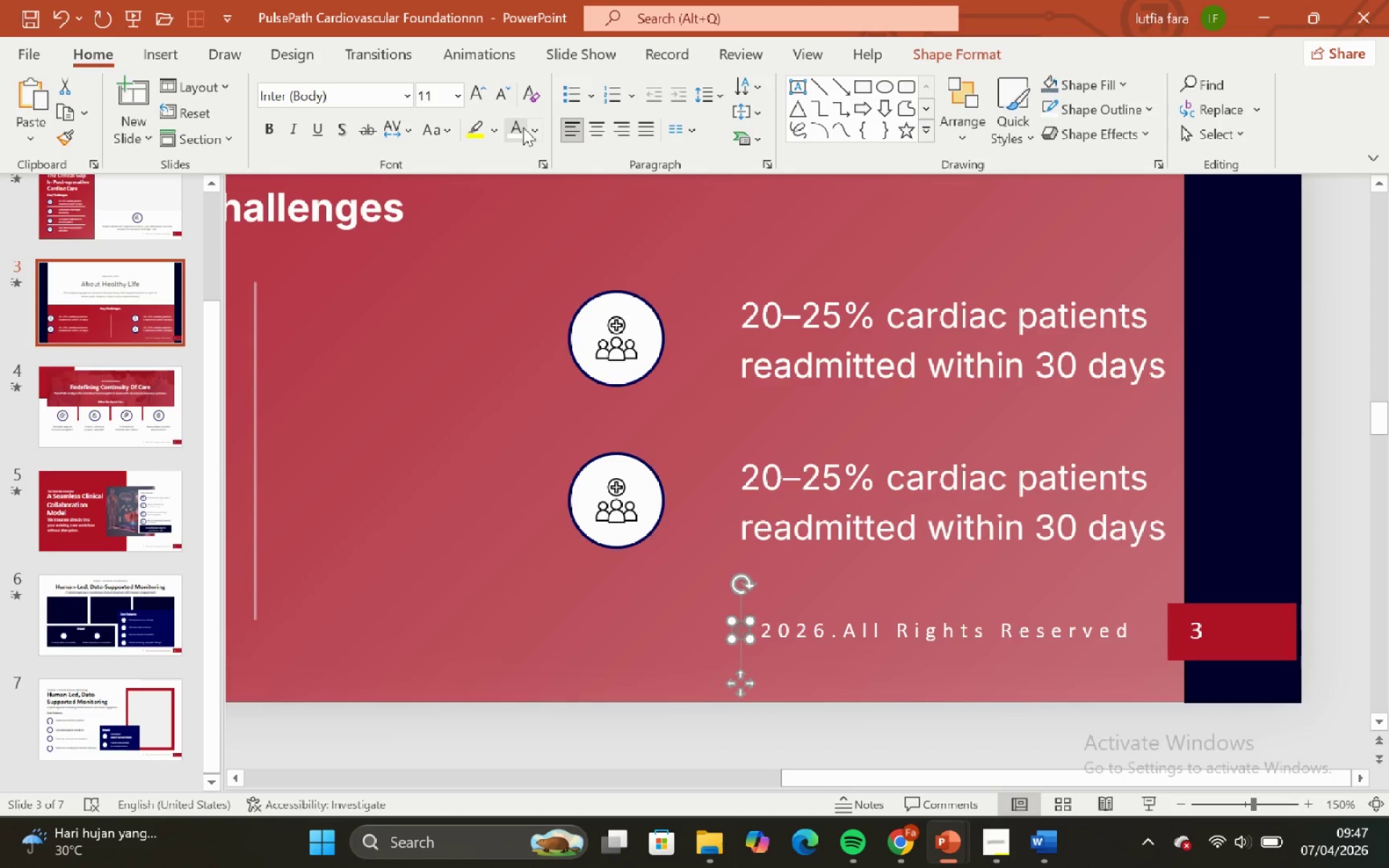 
left_click([519, 127])
 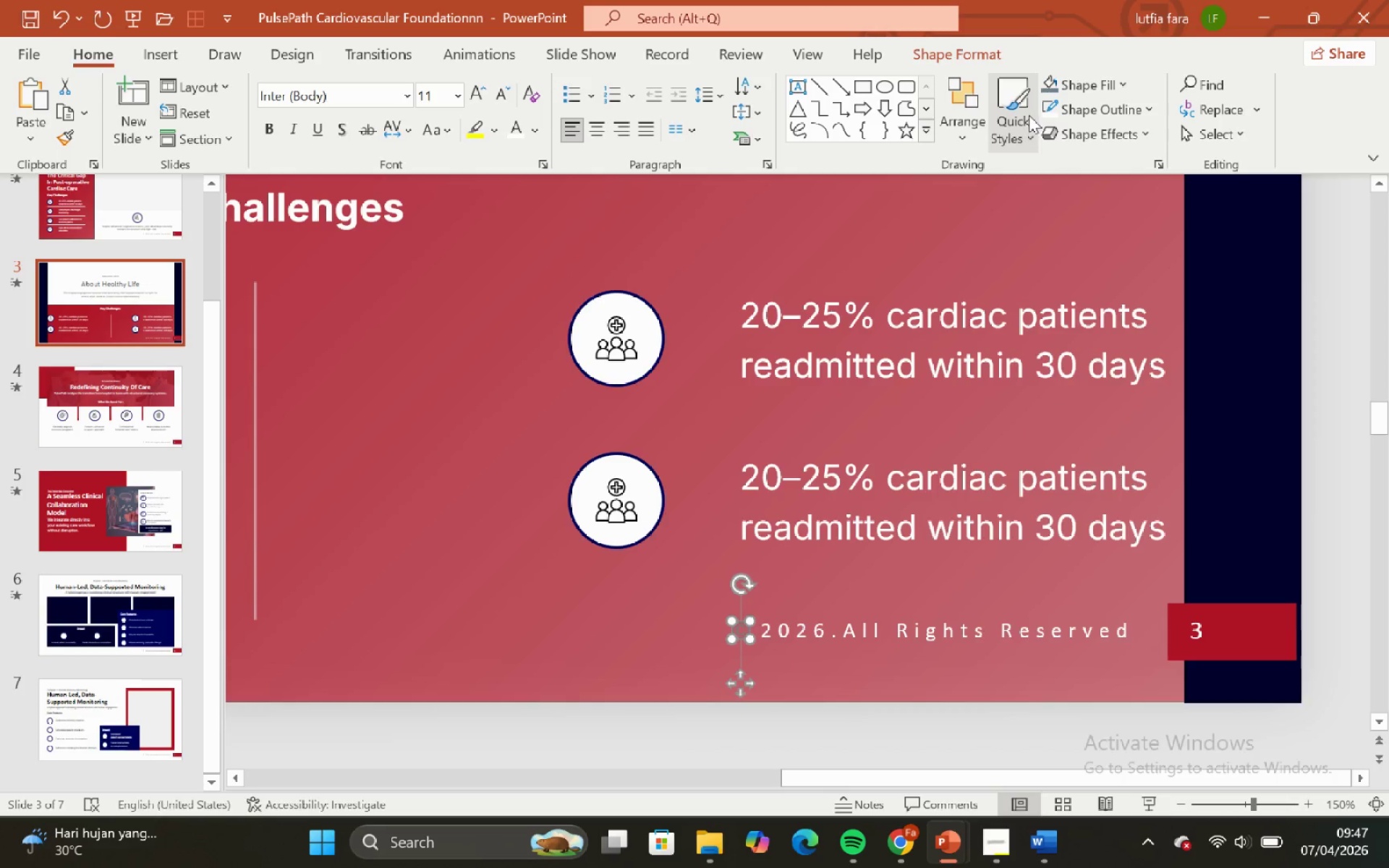 
left_click([1043, 113])
 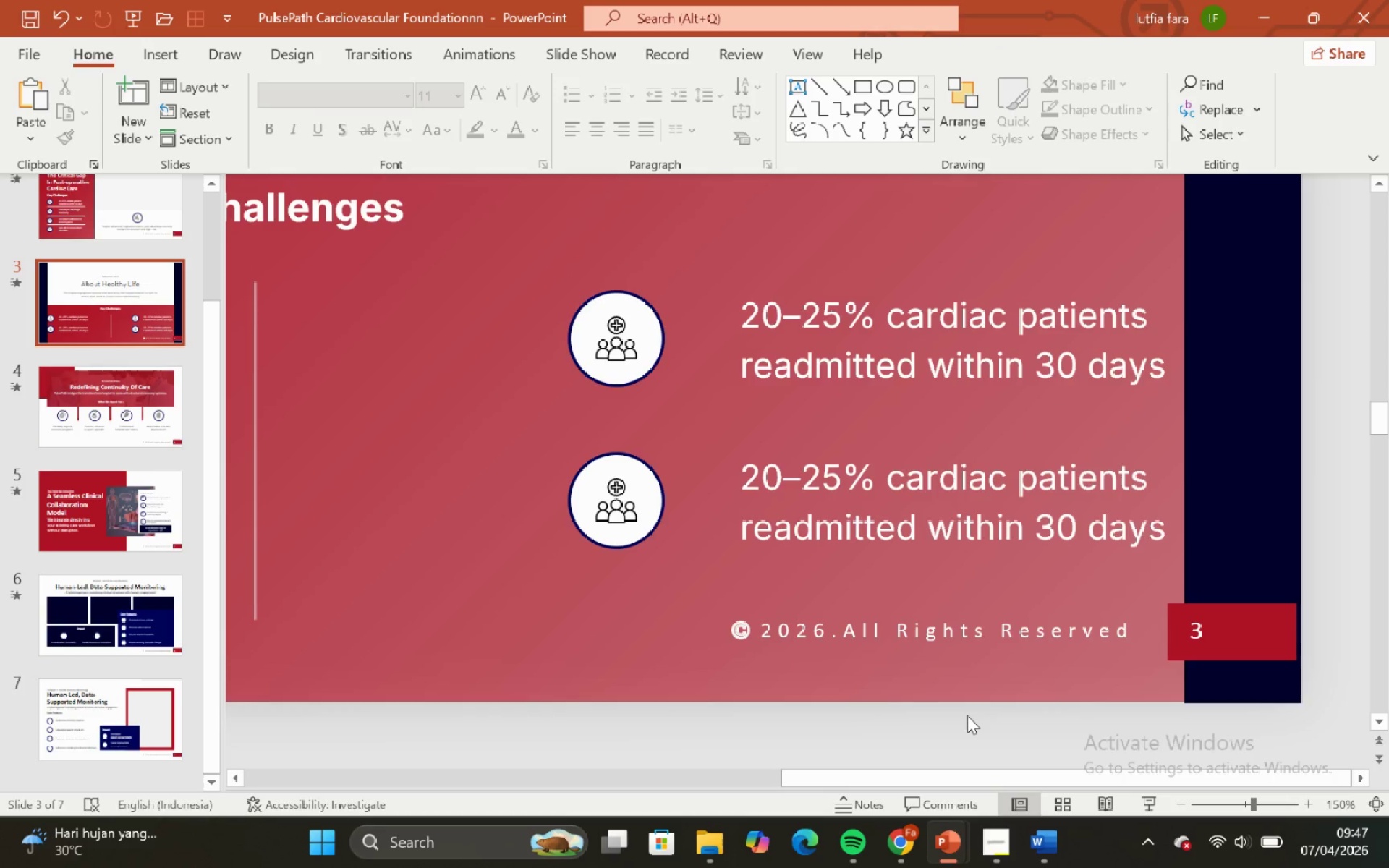 
hold_key(key=ShiftLeft, duration=0.69)
hold_key(key=ControlLeft, duration=0.77)
scroll: coordinate [898, 634], scroll_direction: down, amount: 2.0
 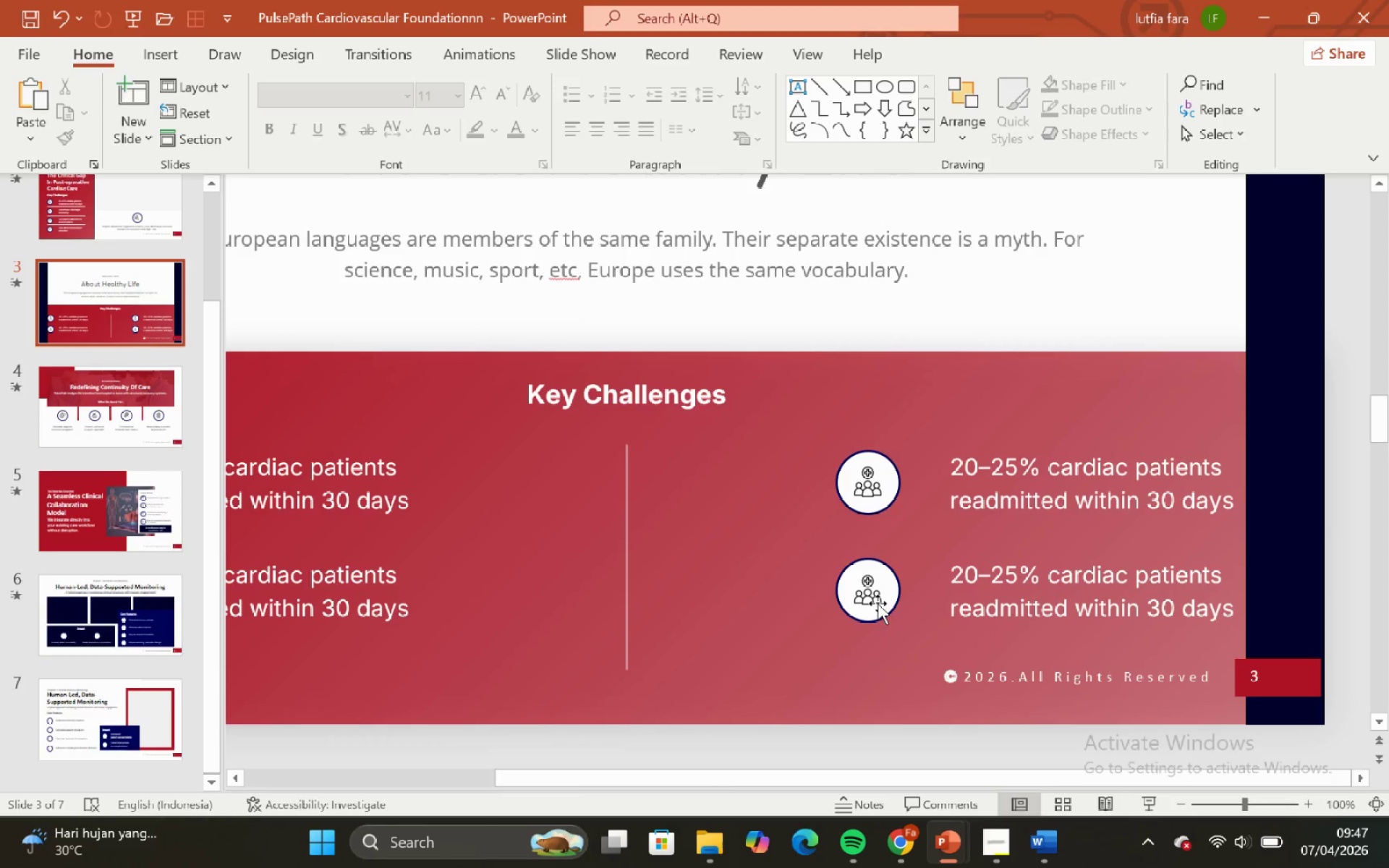 
key(Control+Z)
 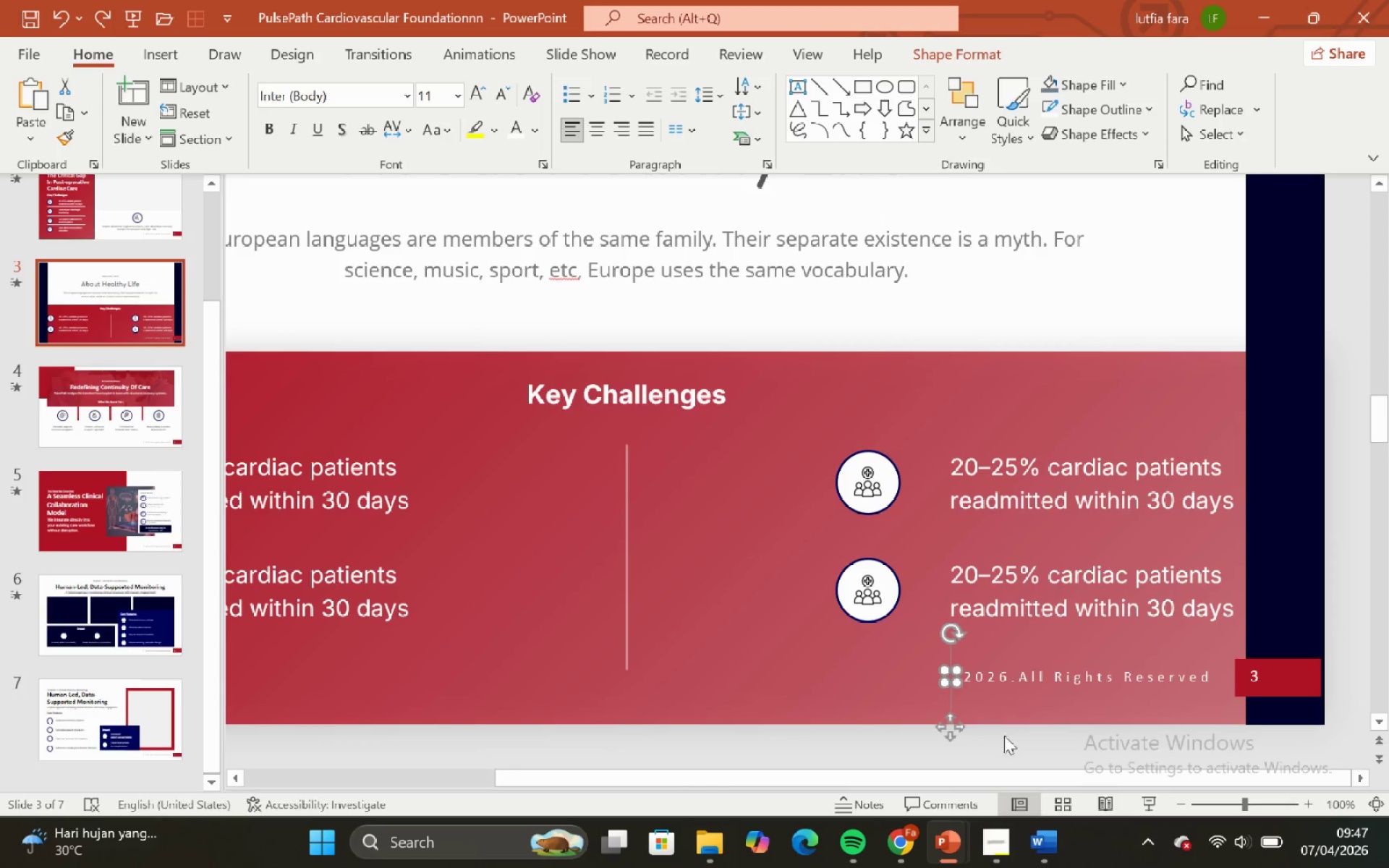 
left_click([1034, 750])
 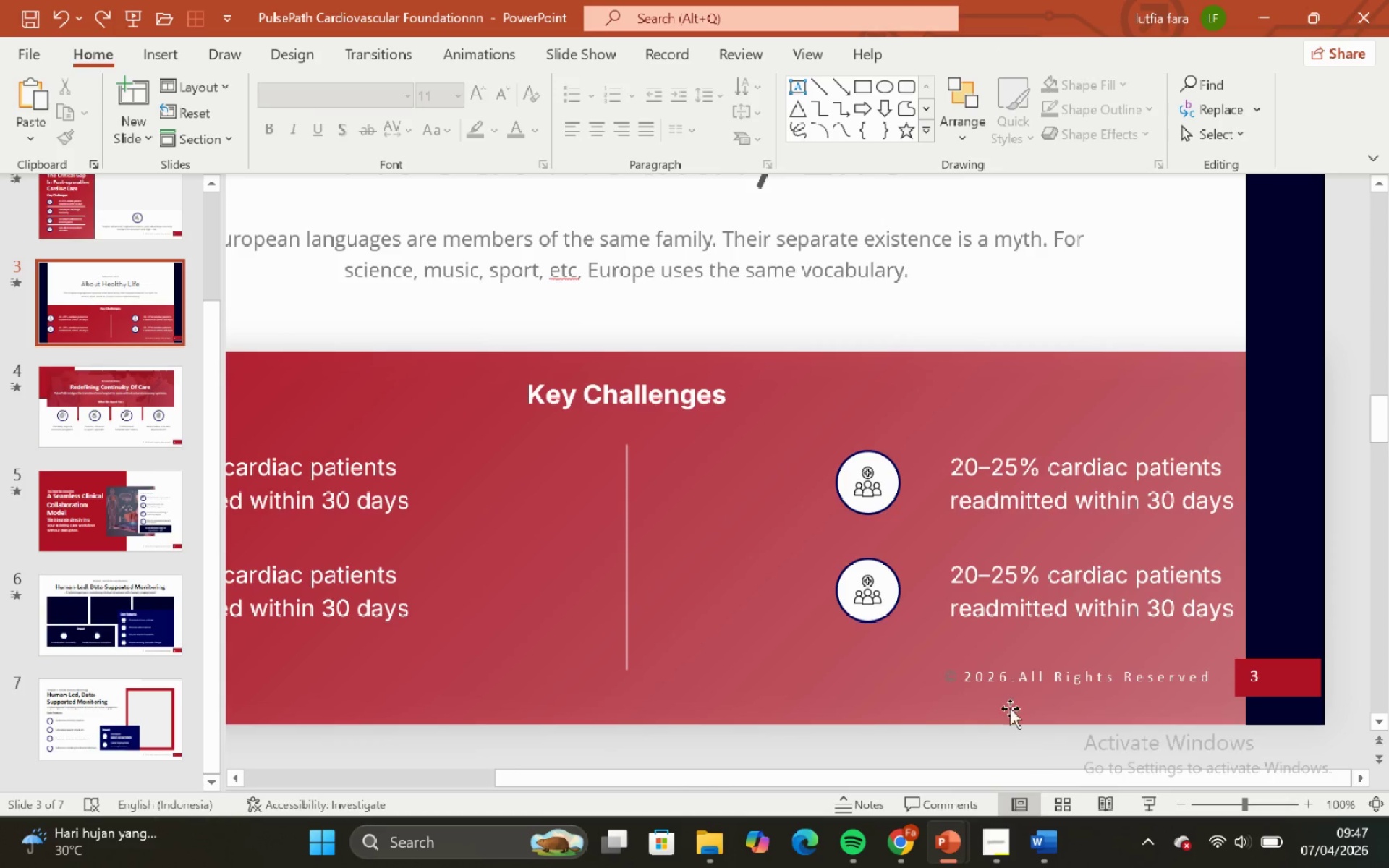 
hold_key(key=ControlLeft, duration=0.66)
hold_key(key=ShiftLeft, duration=0.62)
scroll: coordinate [978, 667], scroll_direction: up, amount: 6.0
 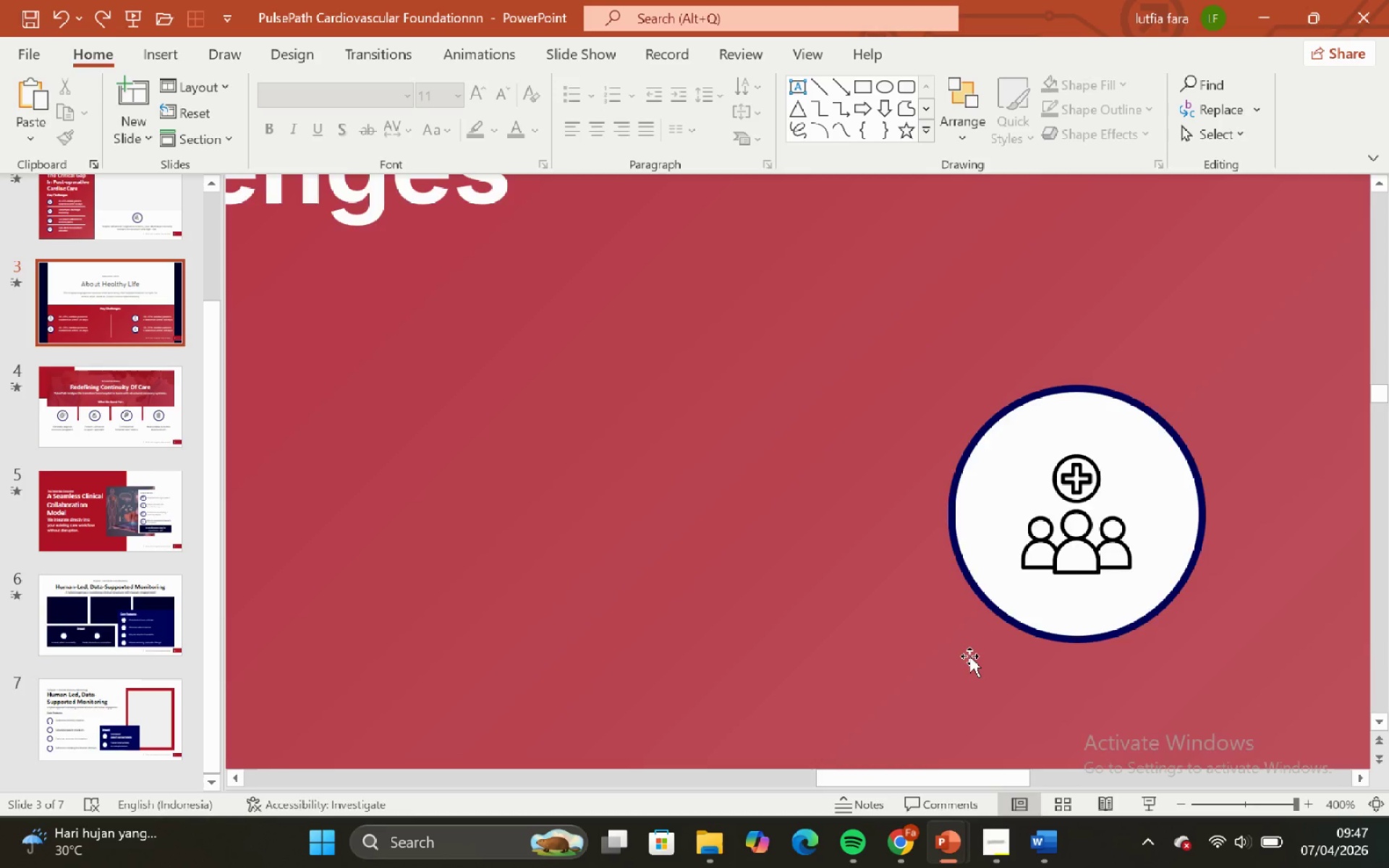 
scroll: coordinate [969, 656], scroll_direction: down, amount: 4.0
 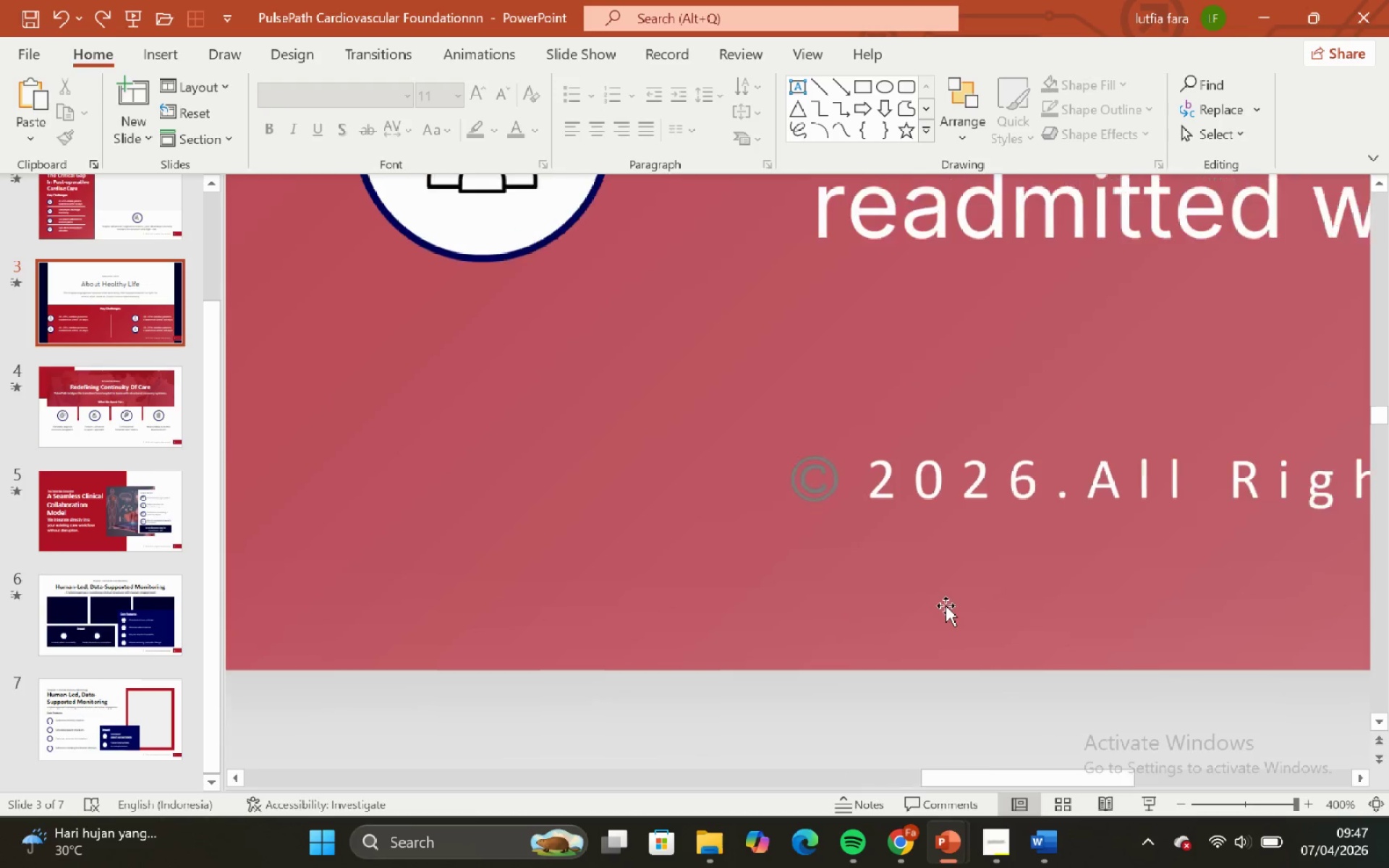 
scroll: coordinate [946, 605], scroll_direction: none, amount: 0.0
 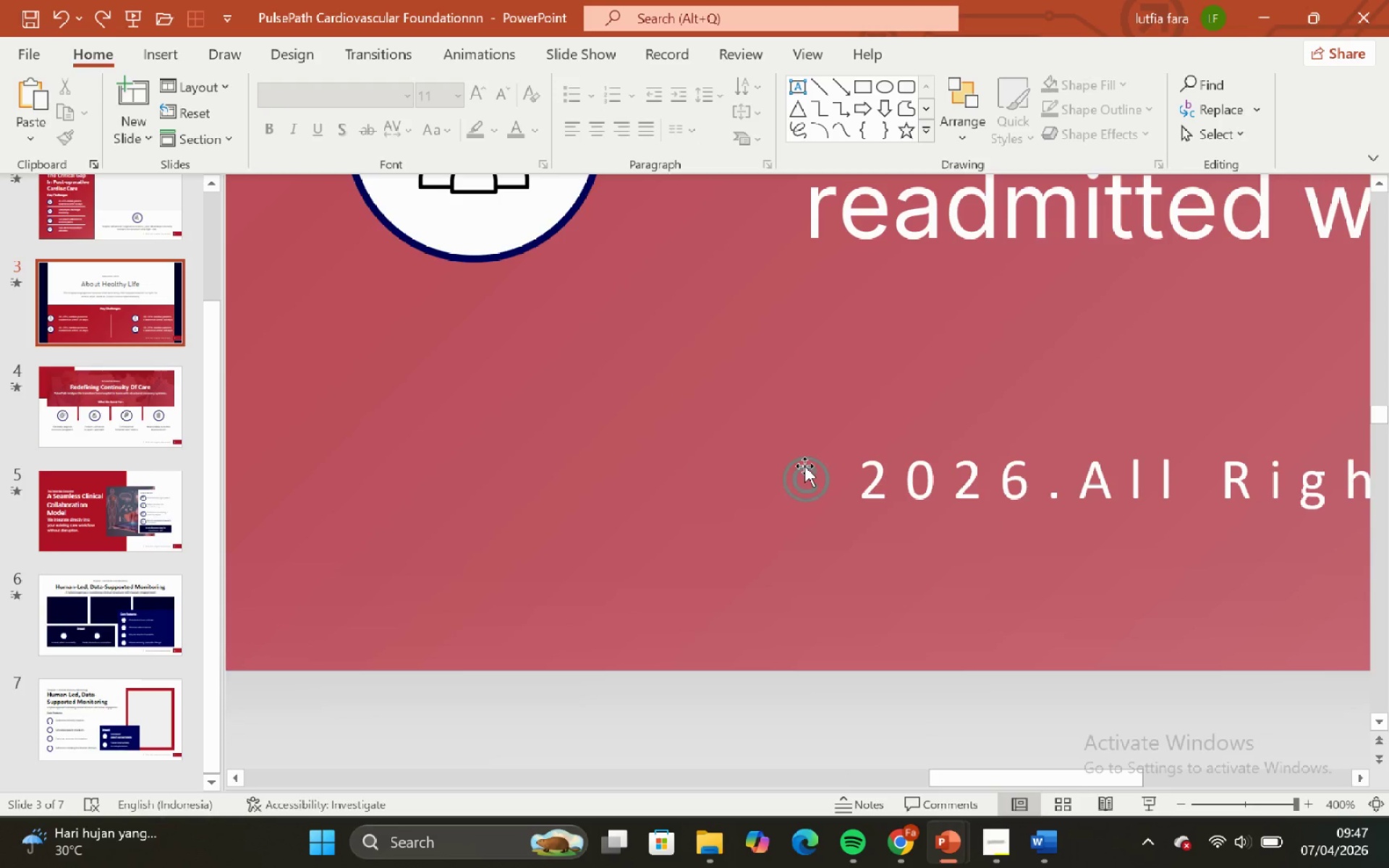 
left_click([804, 466])
 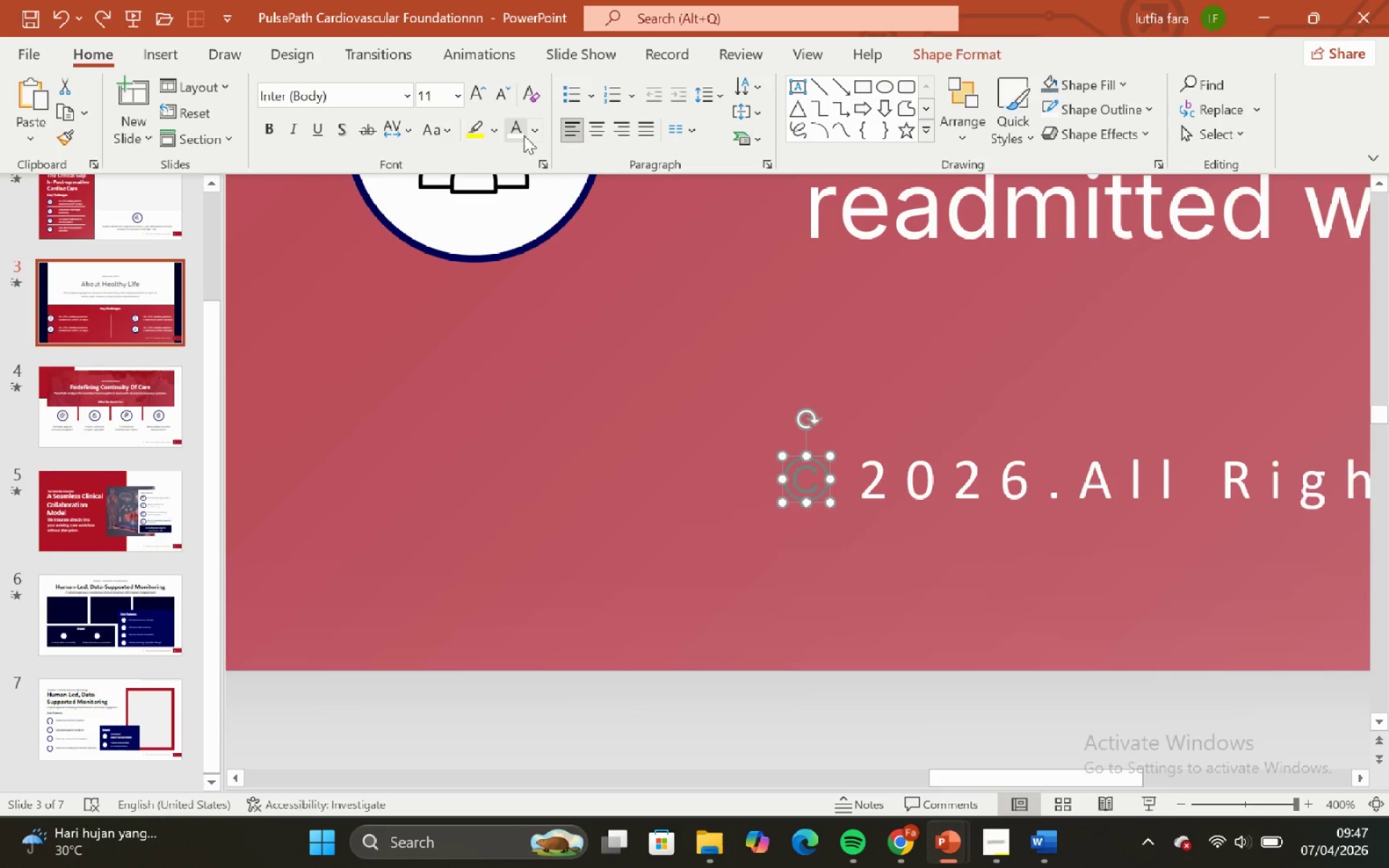 
left_click([520, 133])
 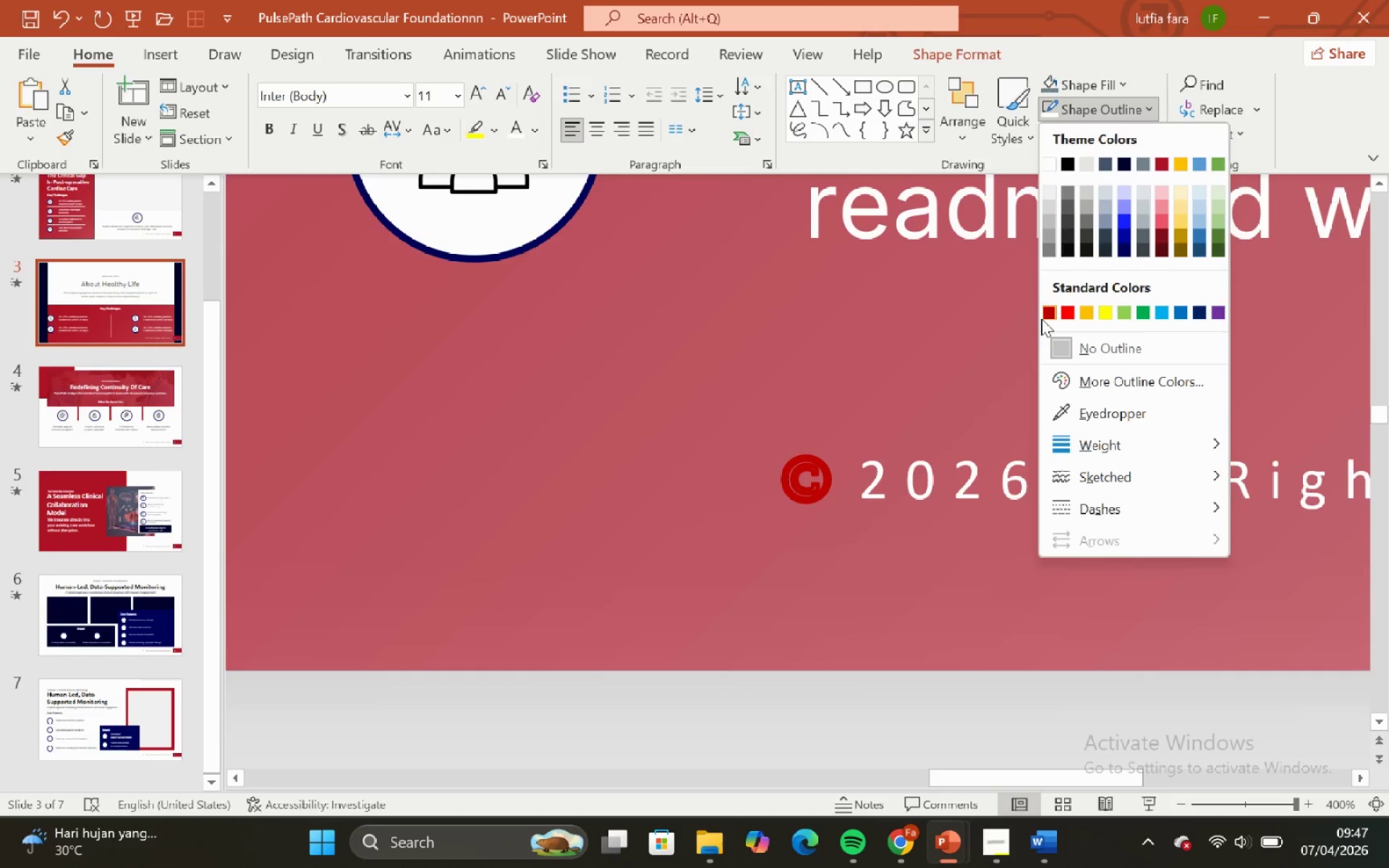 
left_click([959, 736])
 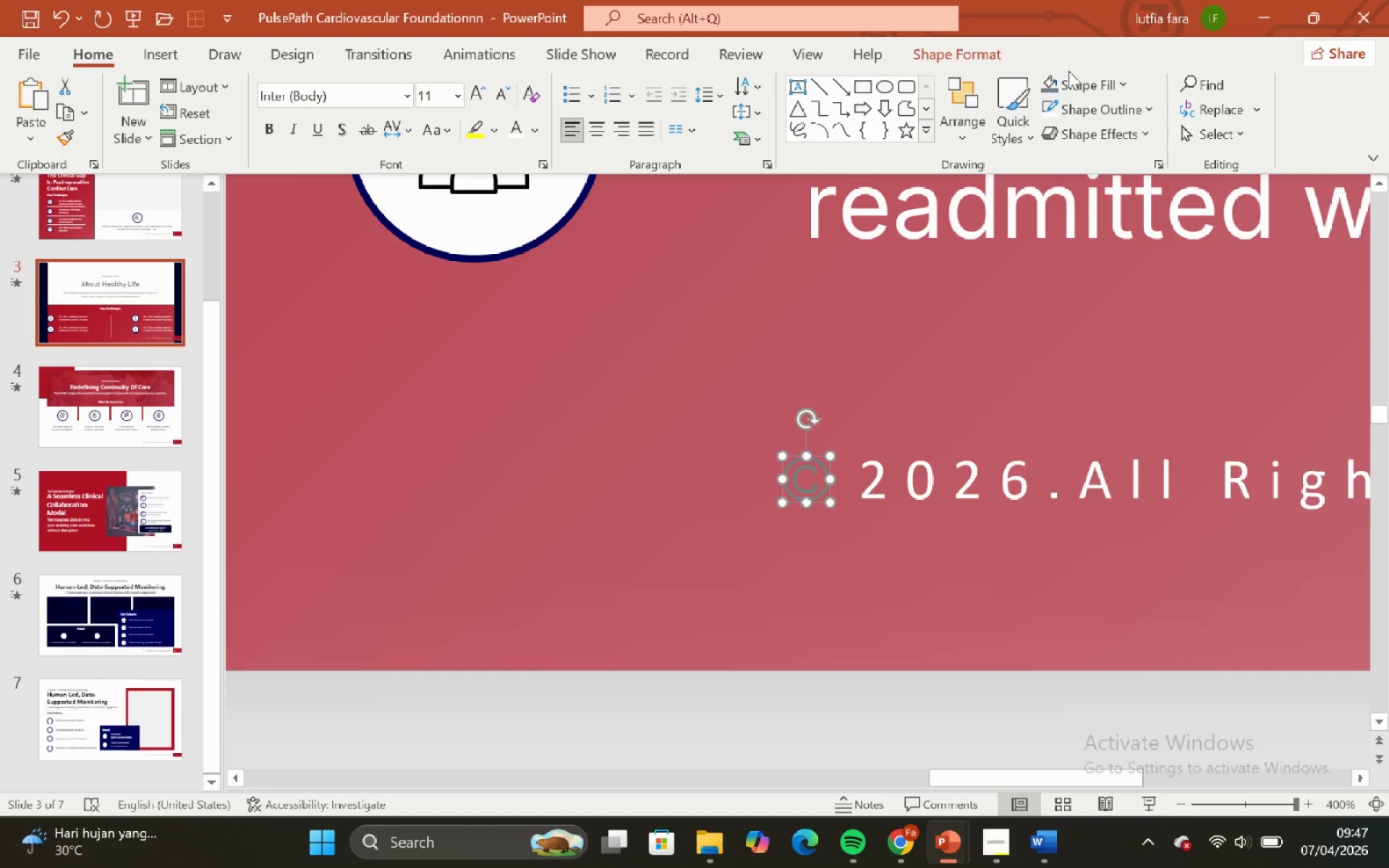 
left_click([1089, 88])
 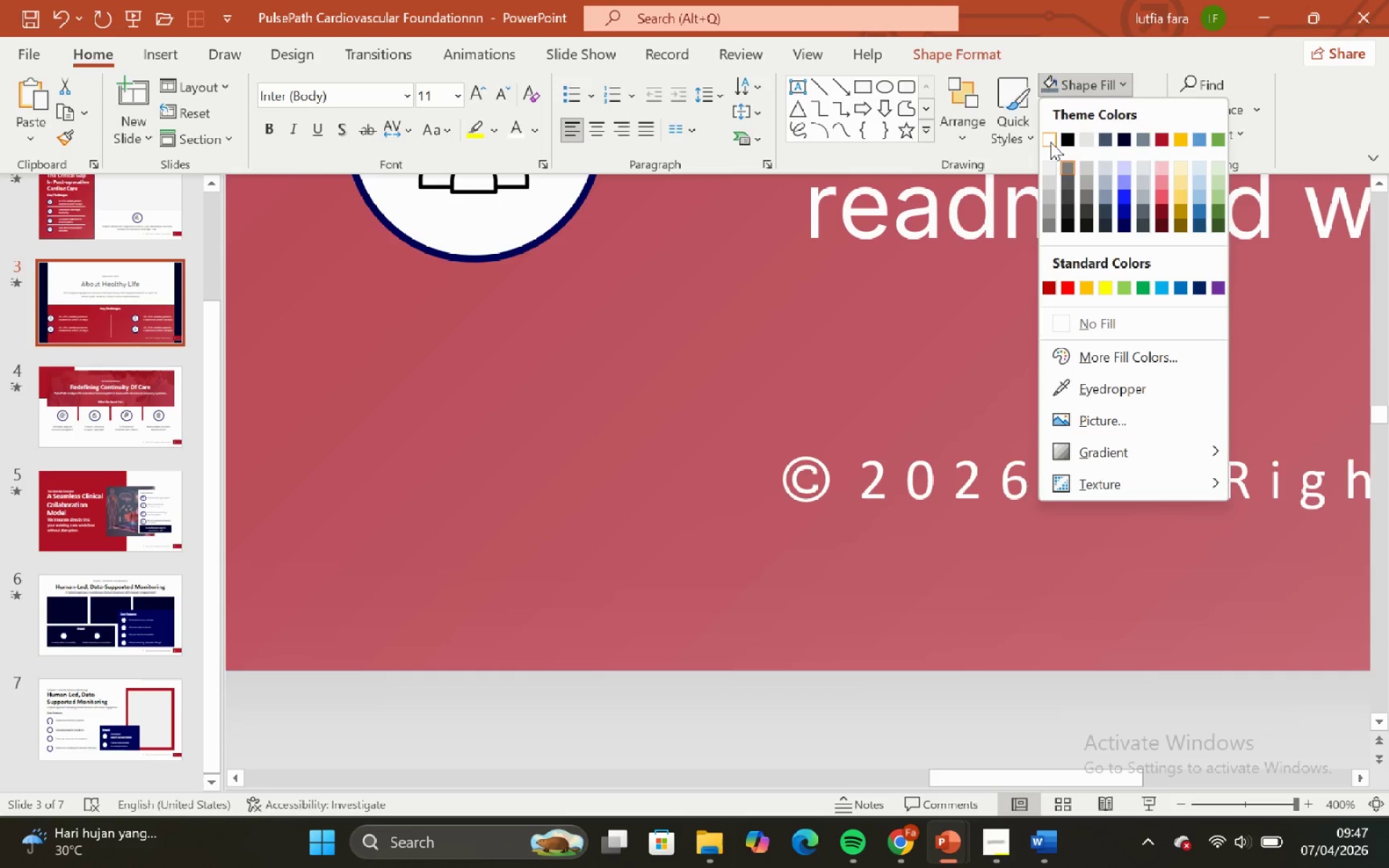 
left_click([1050, 142])
 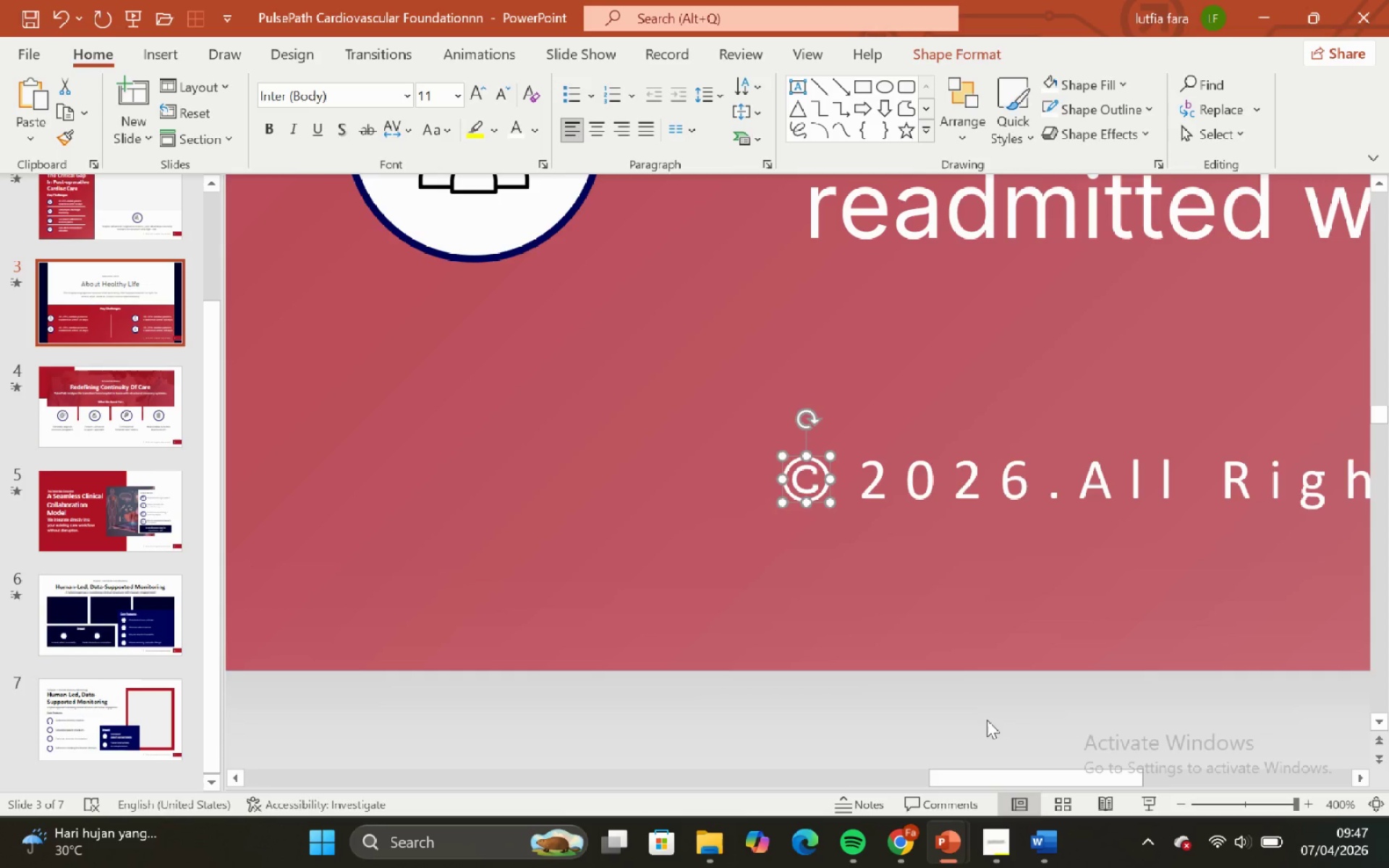 
left_click([987, 720])
 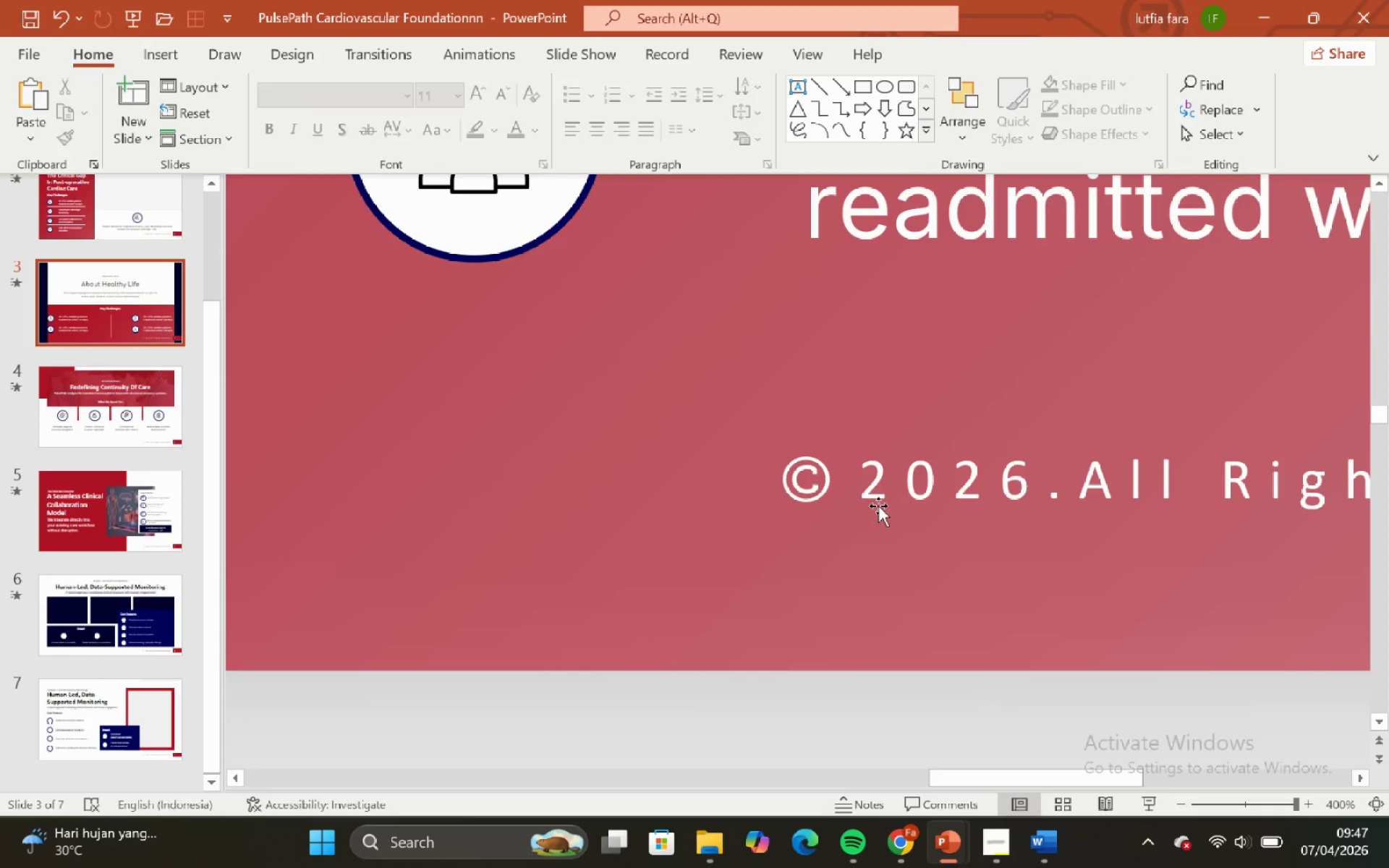 
hold_key(key=ControlLeft, duration=1.23)
hold_key(key=ShiftLeft, duration=1.24)
scroll: coordinate [827, 411], scroll_direction: down, amount: 5.0
 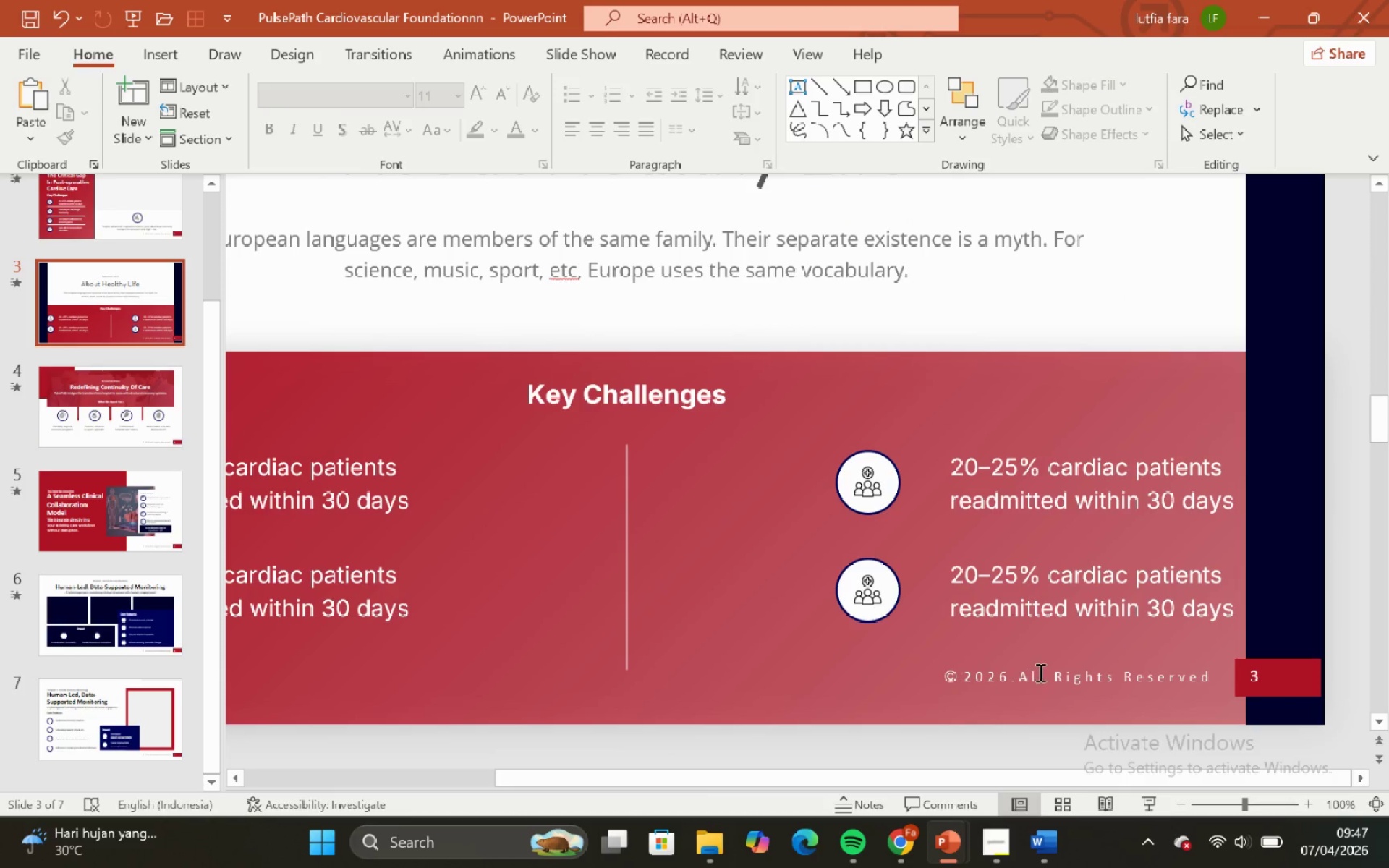 
left_click([1040, 673])
 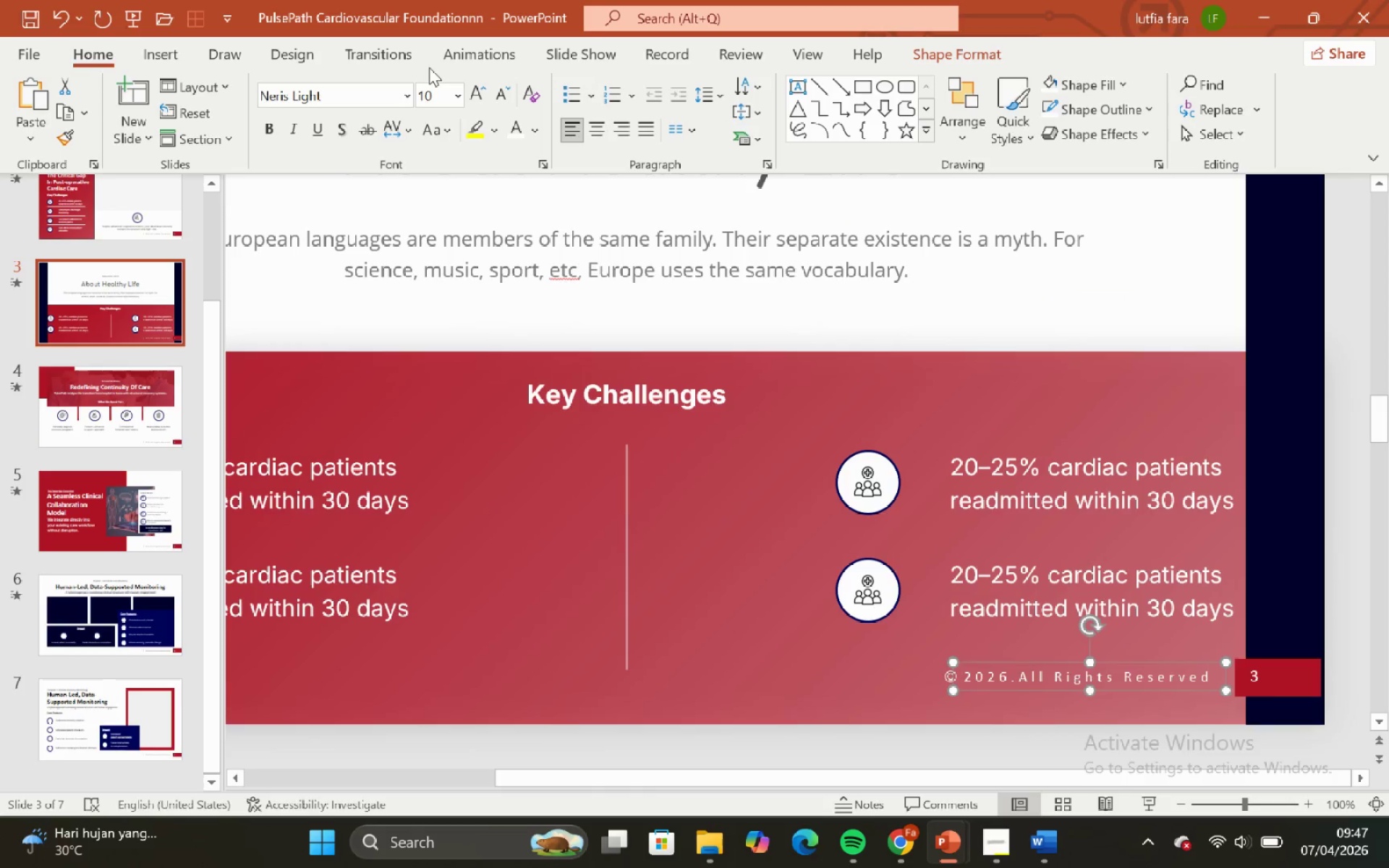 
left_click([405, 101])
 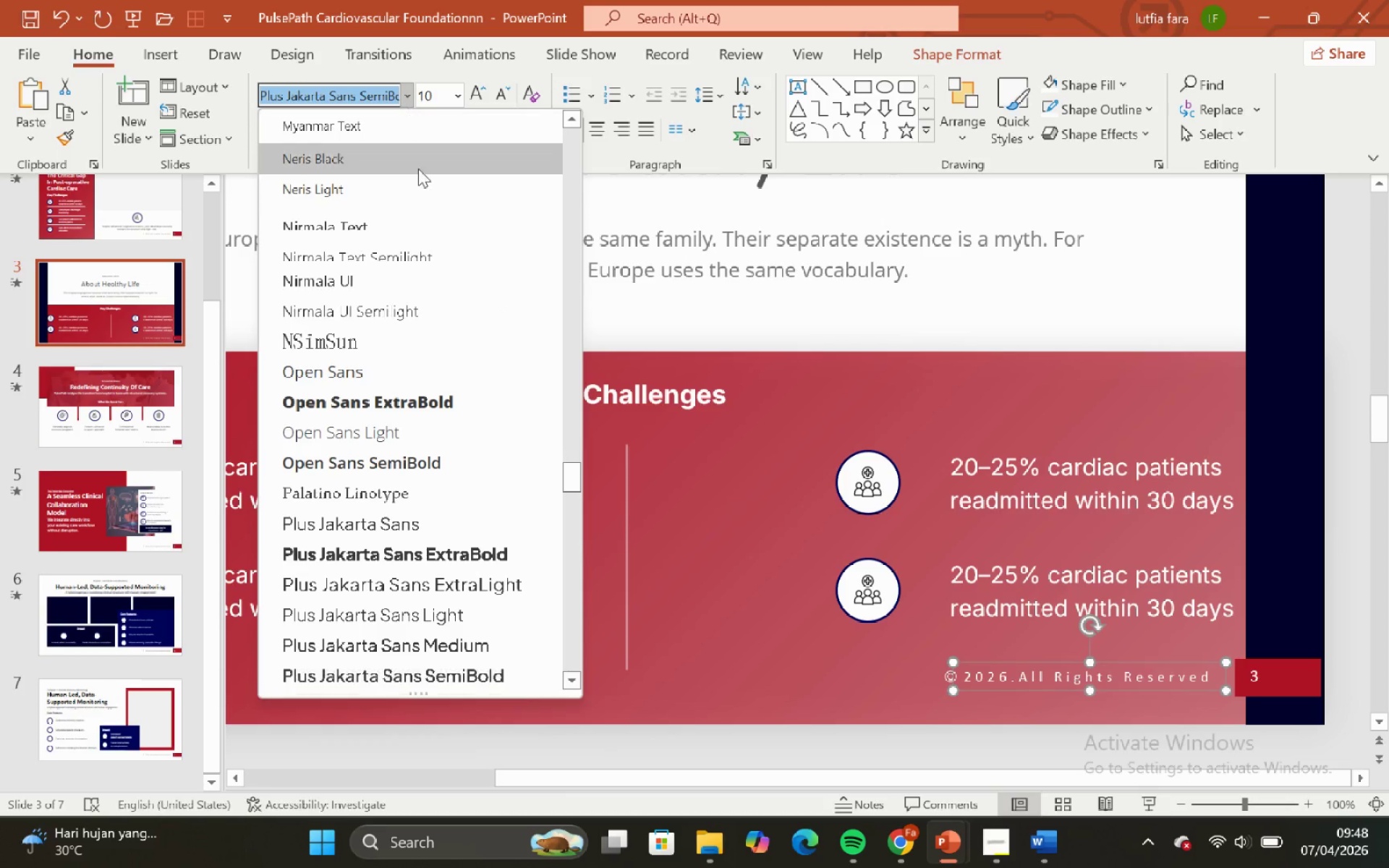 
scroll: coordinate [428, 204], scroll_direction: up, amount: 6.0
 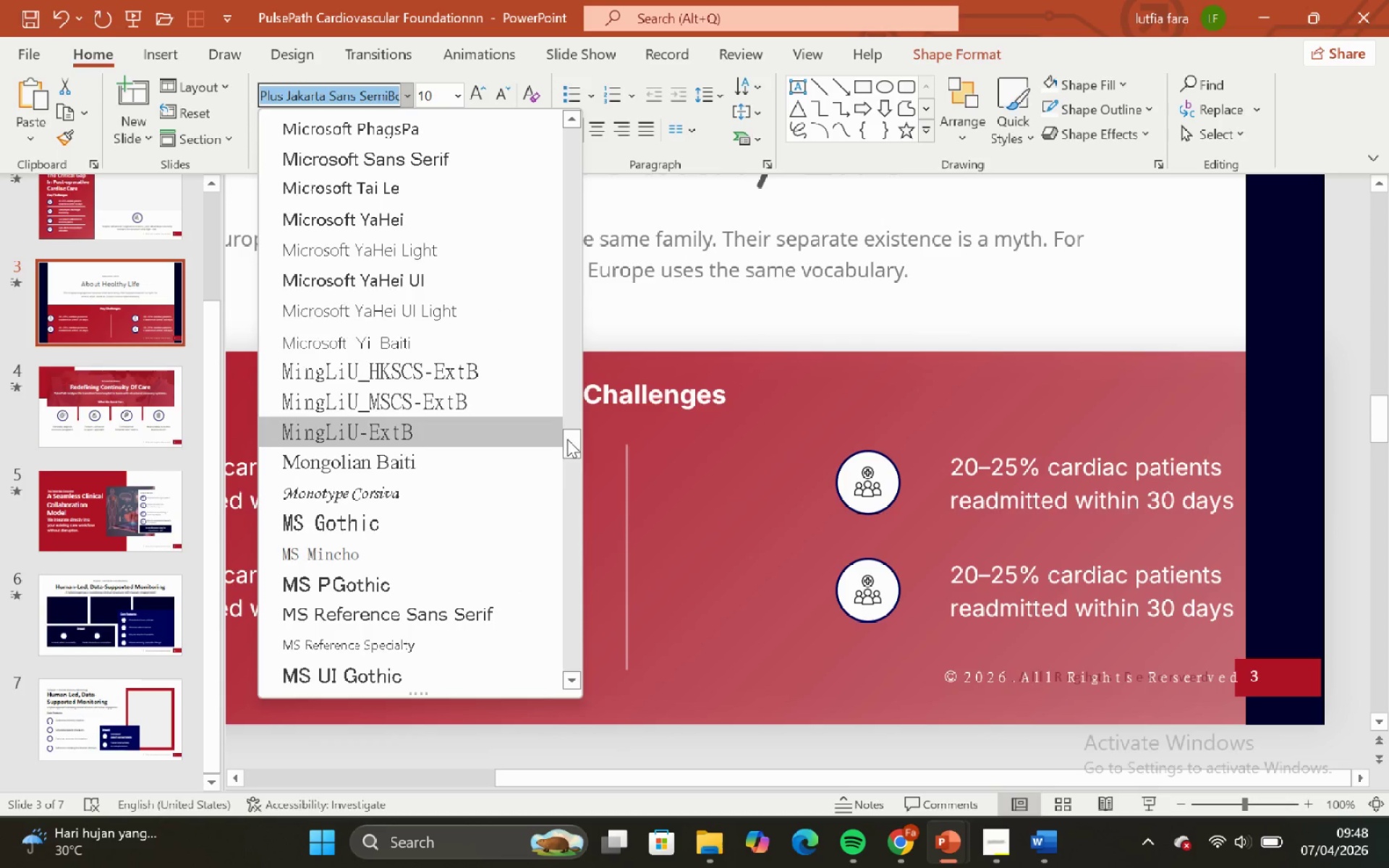 
left_click_drag(start_coordinate=[567, 439], to_coordinate=[550, 68])
 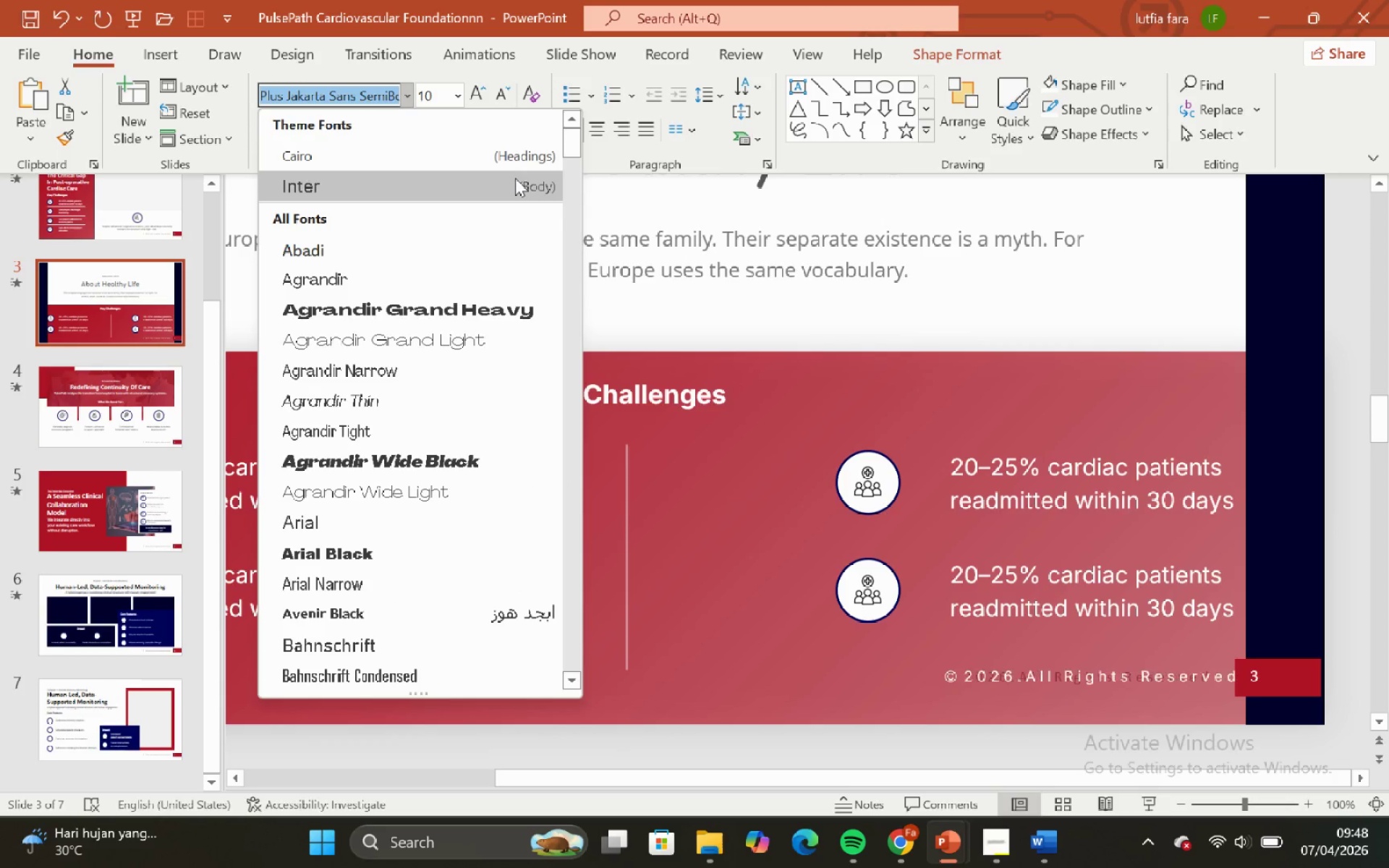 
left_click([515, 179])
 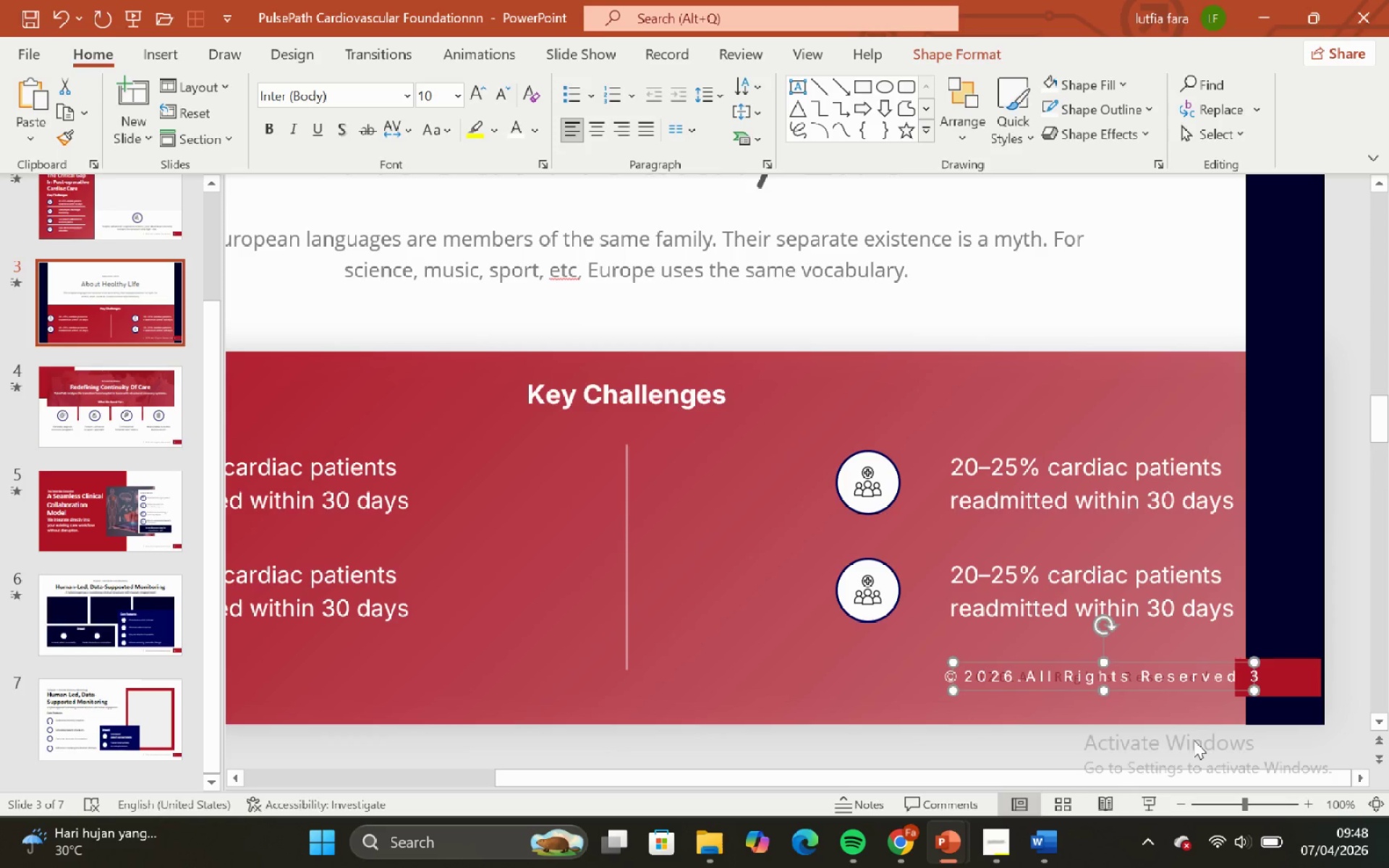 
left_click([1194, 728])
 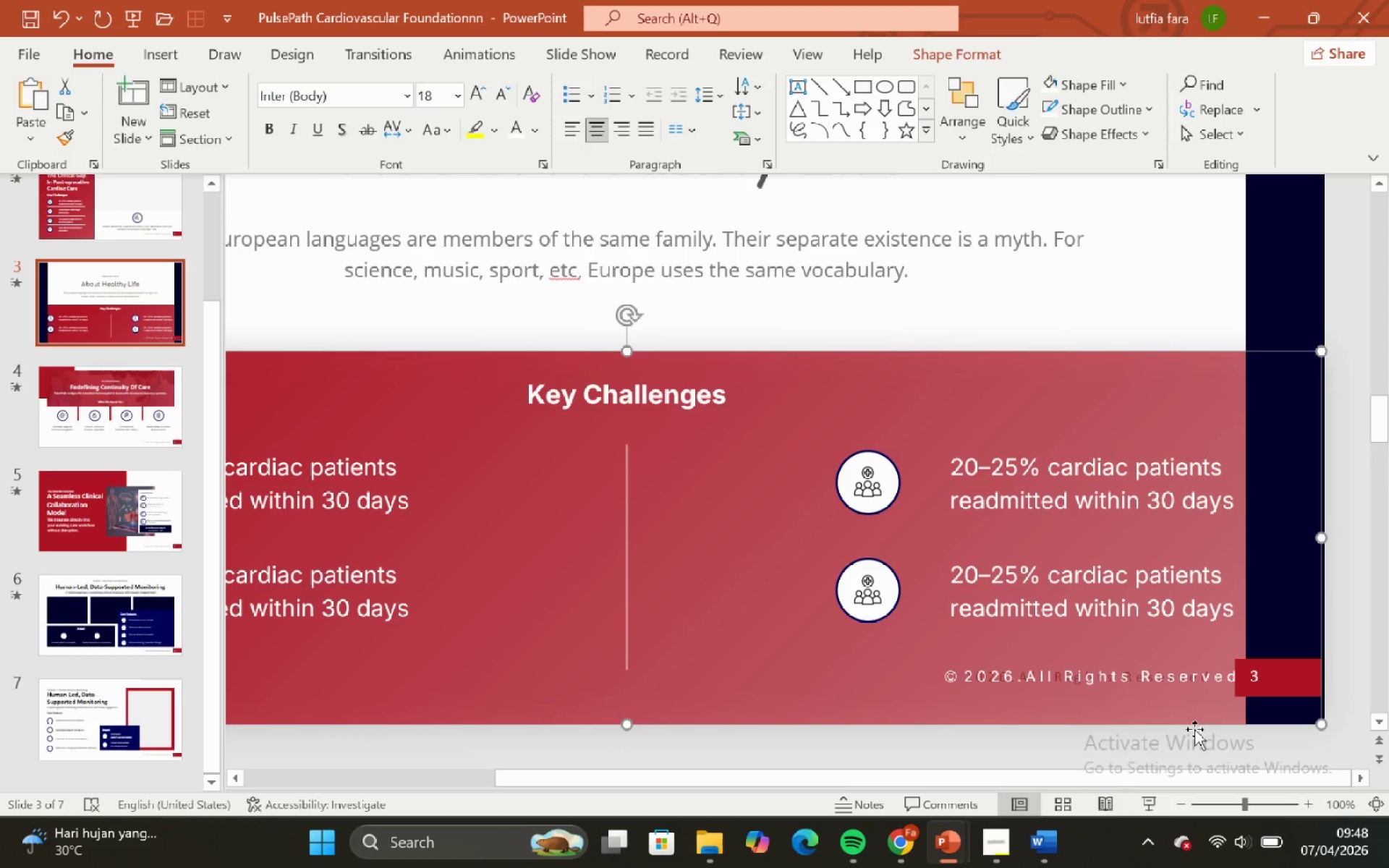 
key(Control+Z)
 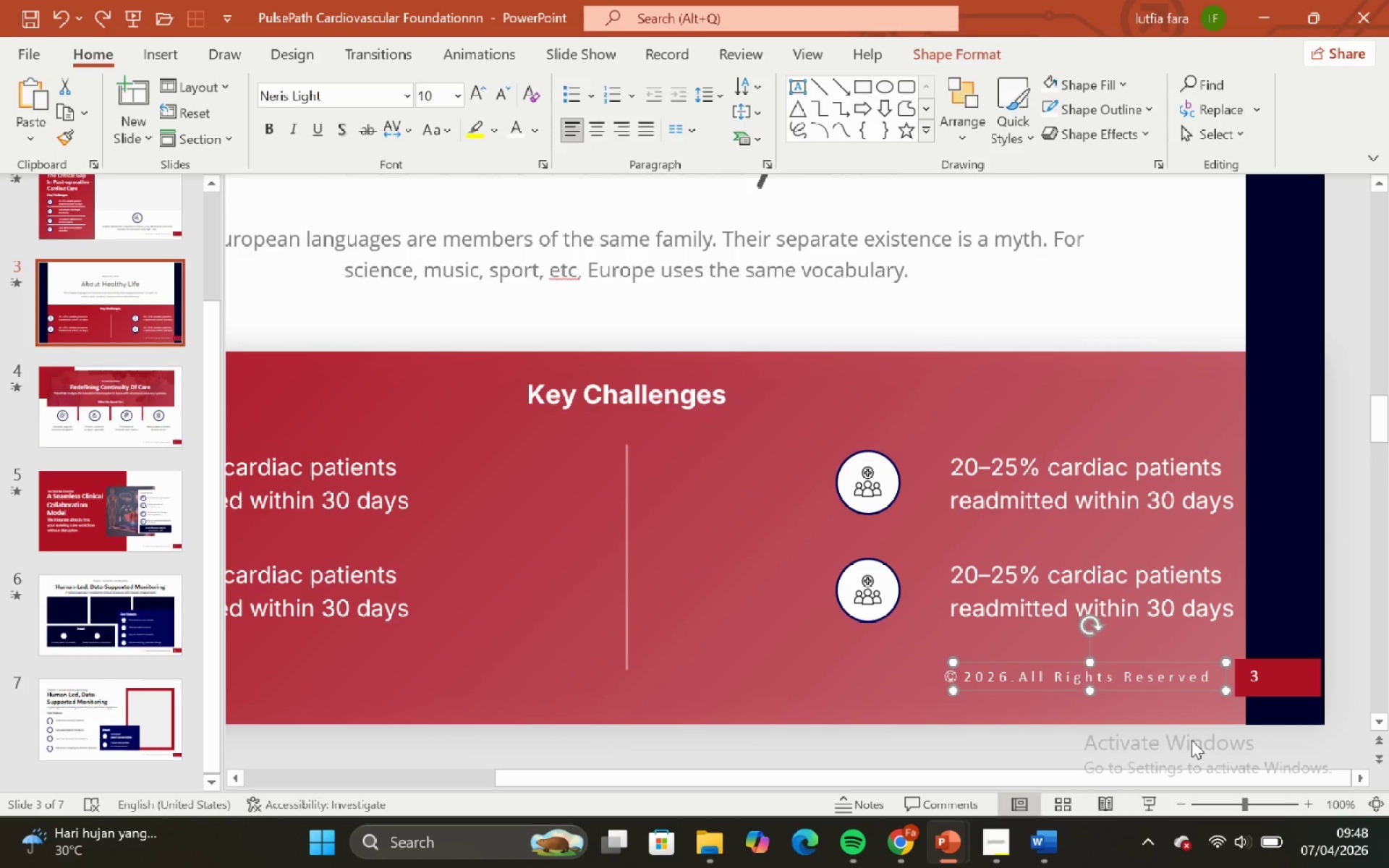 
left_click([1192, 740])
 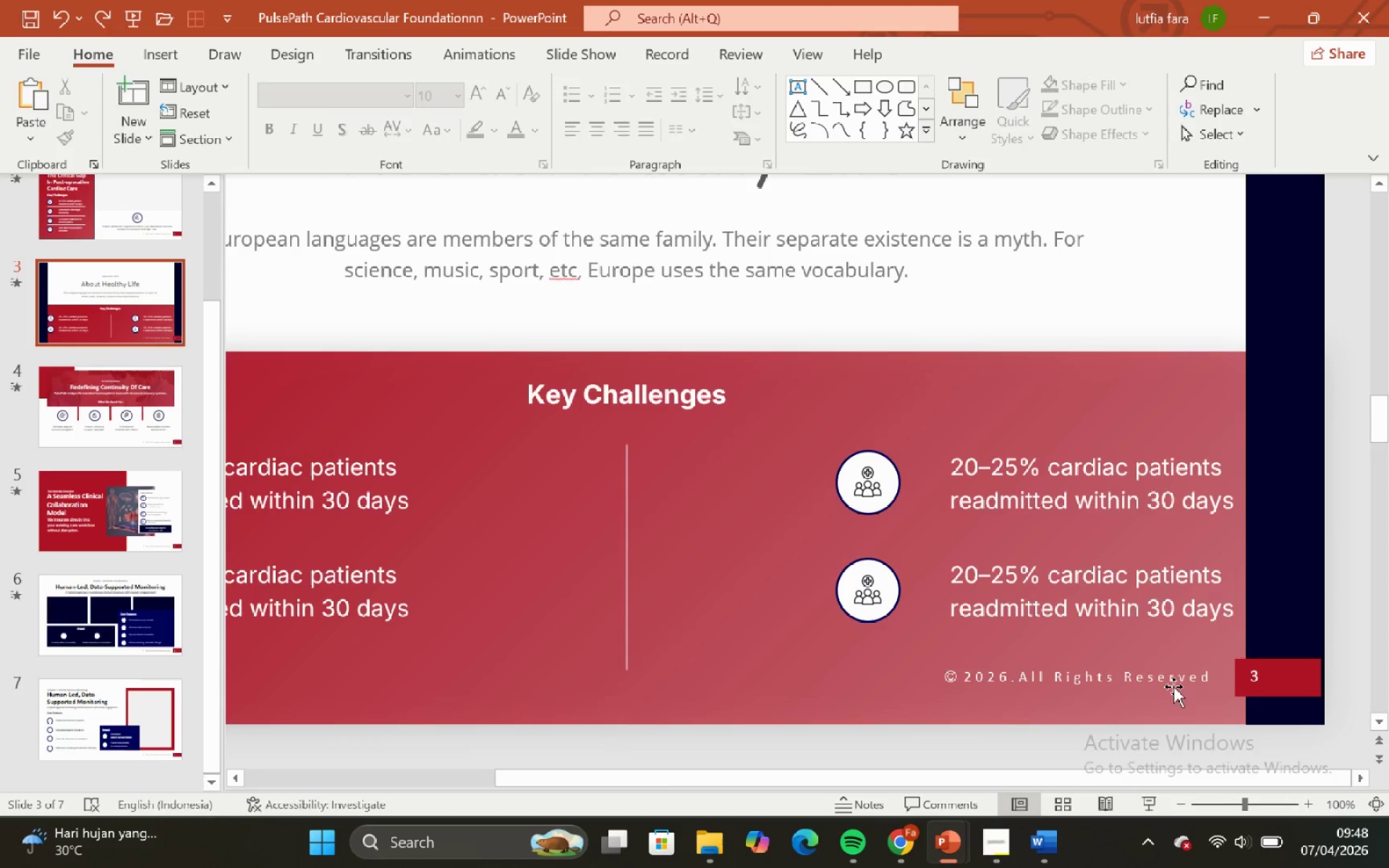 
hold_key(key=ControlLeft, duration=1.31)
hold_key(key=ShiftLeft, duration=1.31)
scroll: coordinate [1169, 677], scroll_direction: none, amount: 0.0
 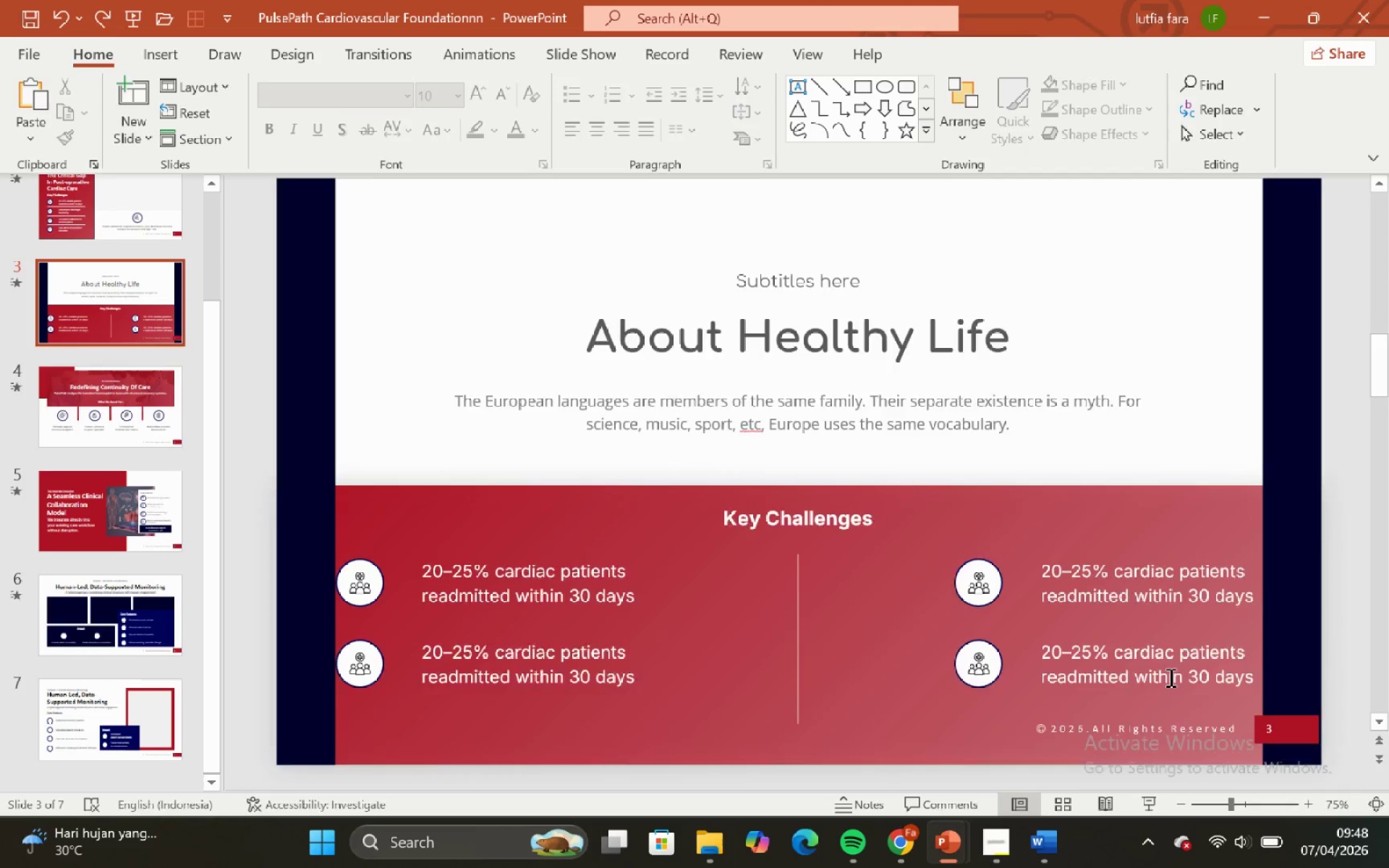 
scroll: coordinate [1169, 677], scroll_direction: down, amount: 1.0
 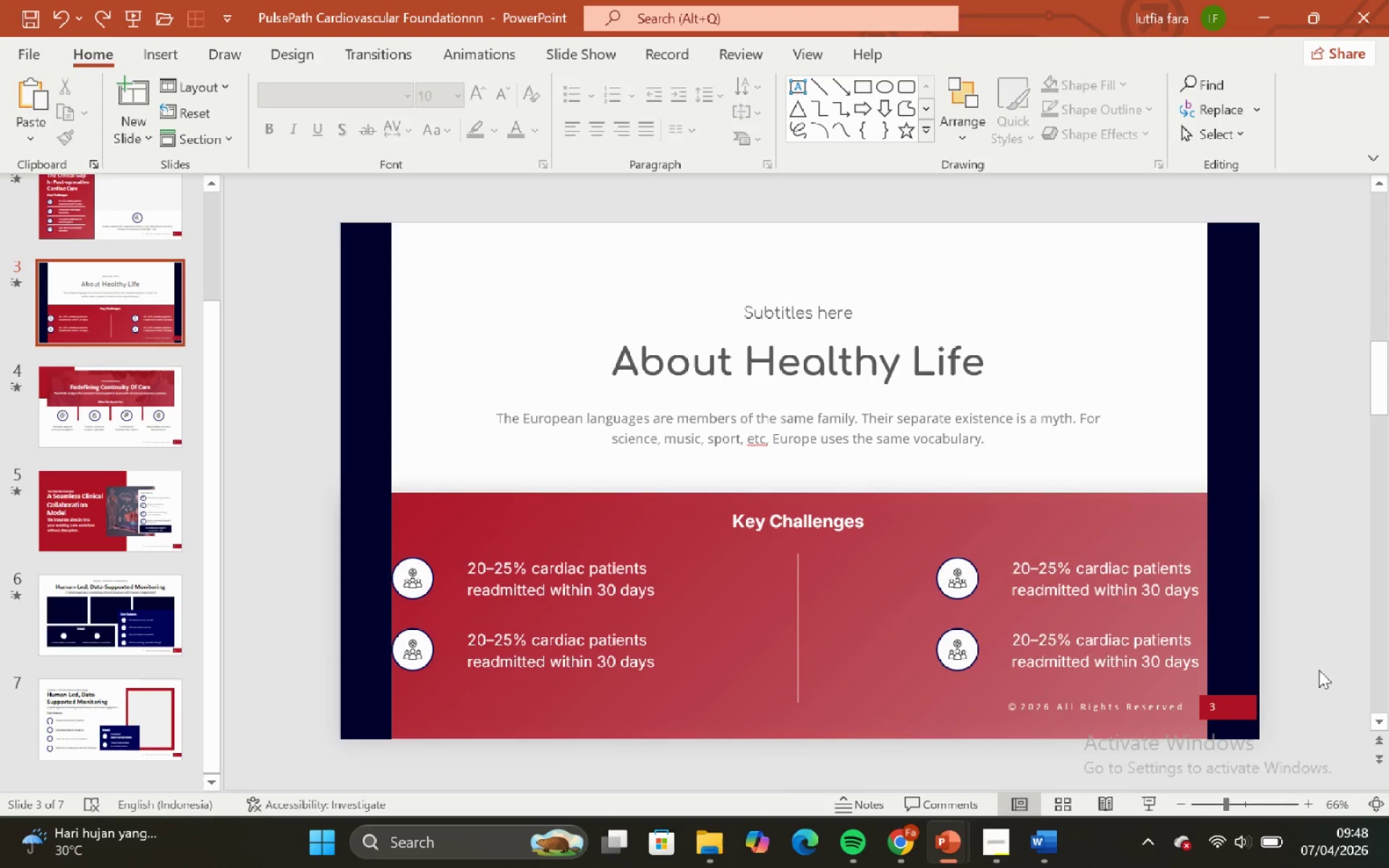 
left_click_drag(start_coordinate=[1315, 671], to_coordinate=[948, 766])
 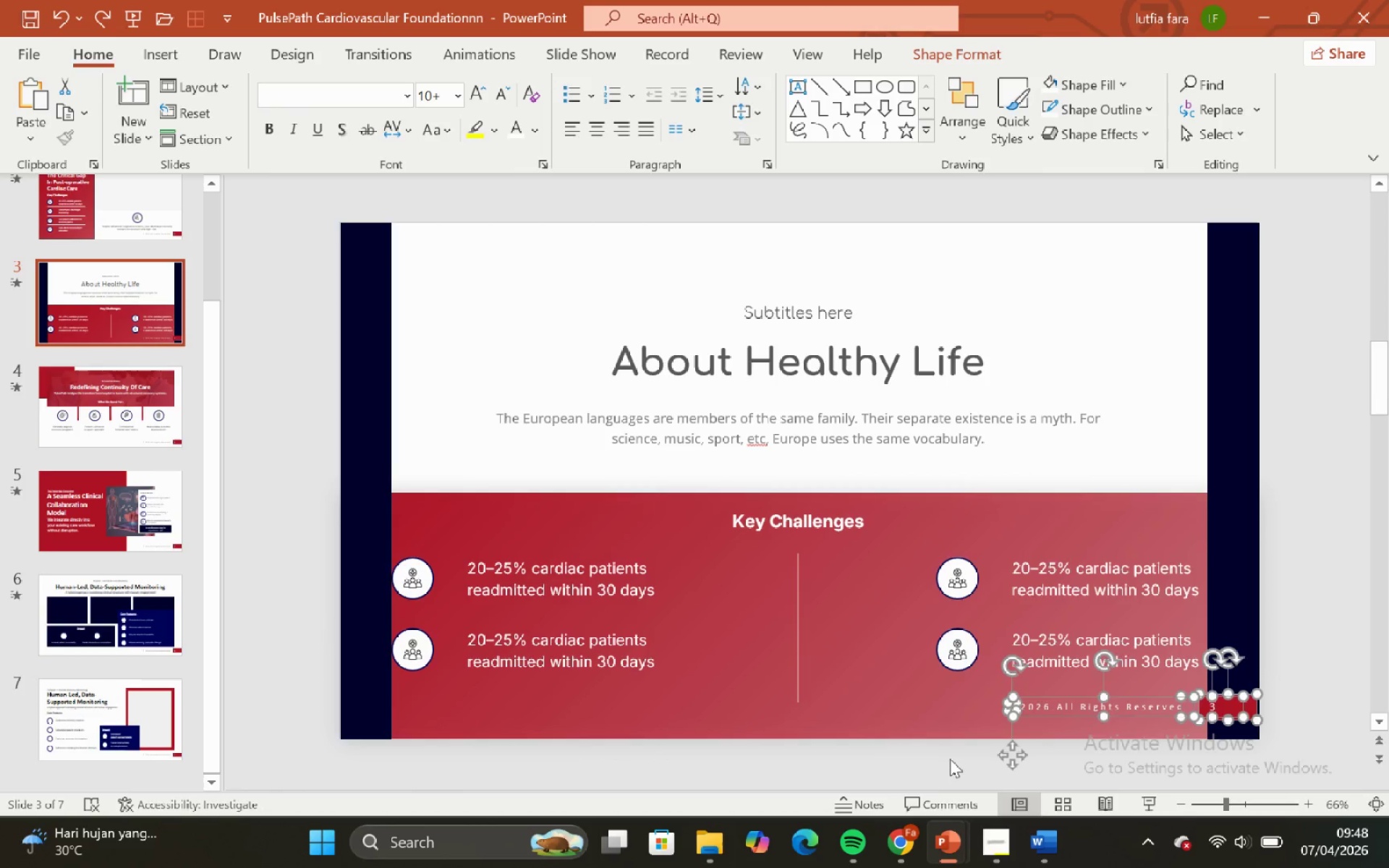 
key(Control+C)
 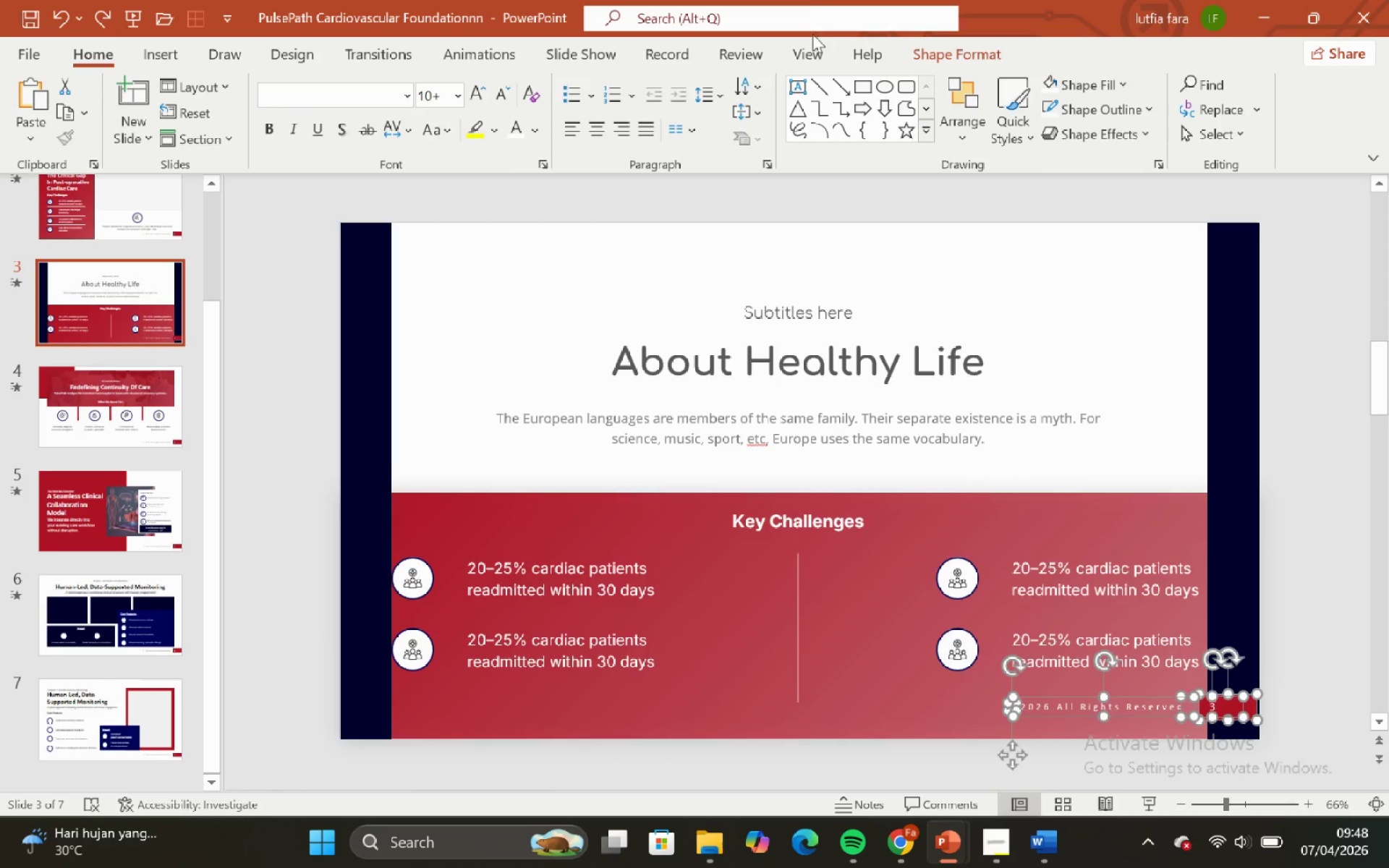 
left_click([807, 56])
 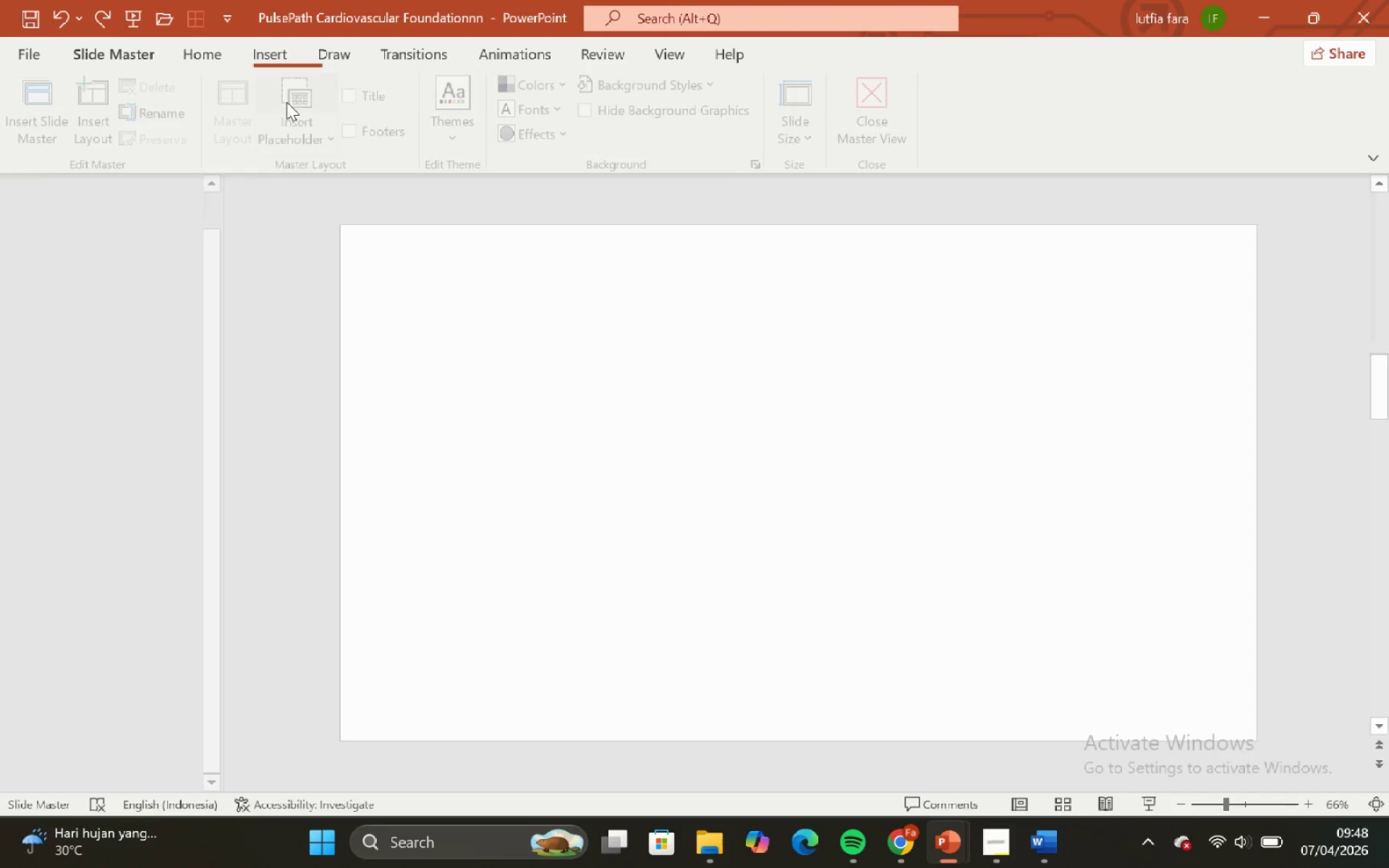 
scroll: coordinate [63, 268], scroll_direction: up, amount: 7.0
 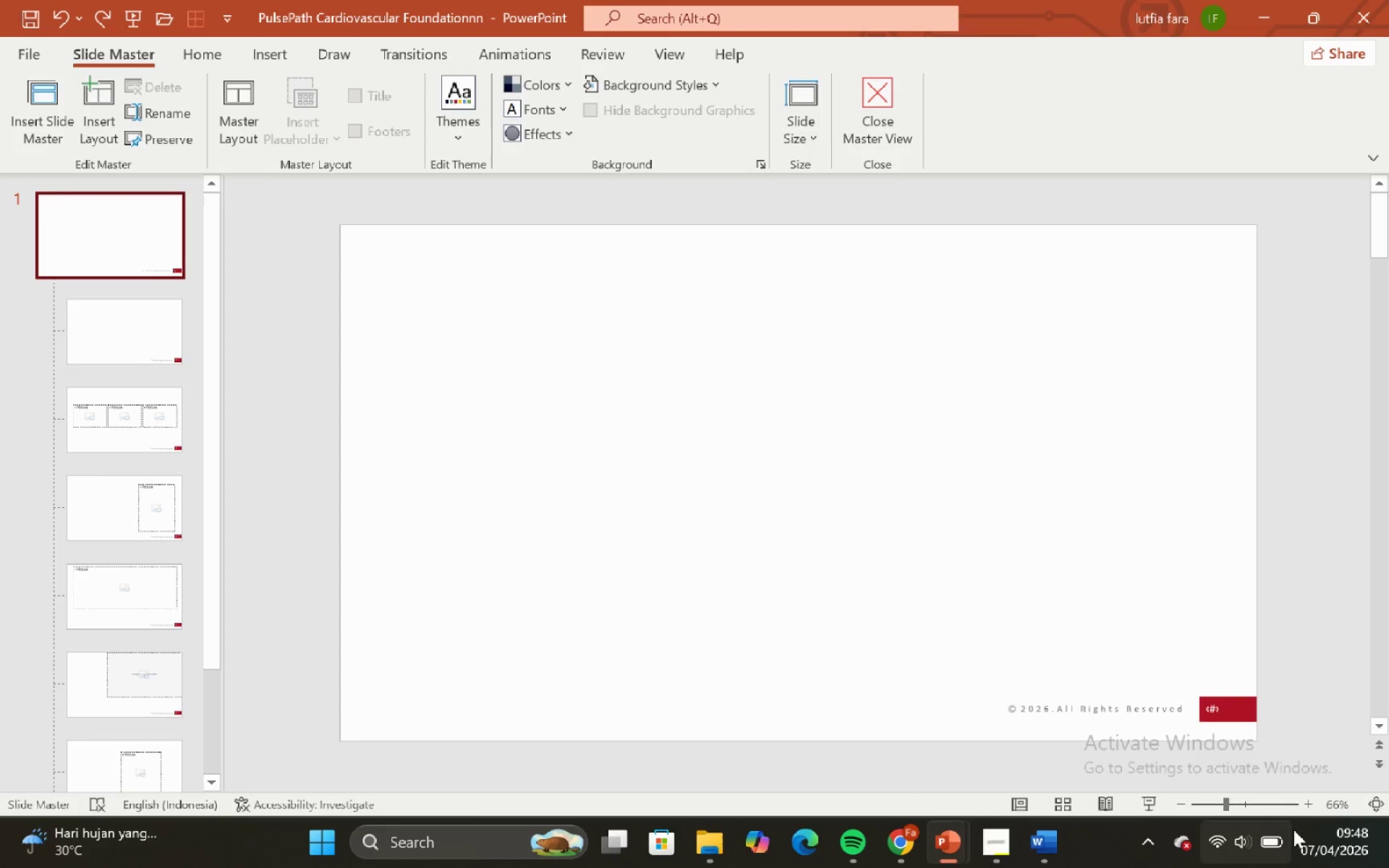 
left_click_drag(start_coordinate=[1299, 660], to_coordinate=[833, 785])
 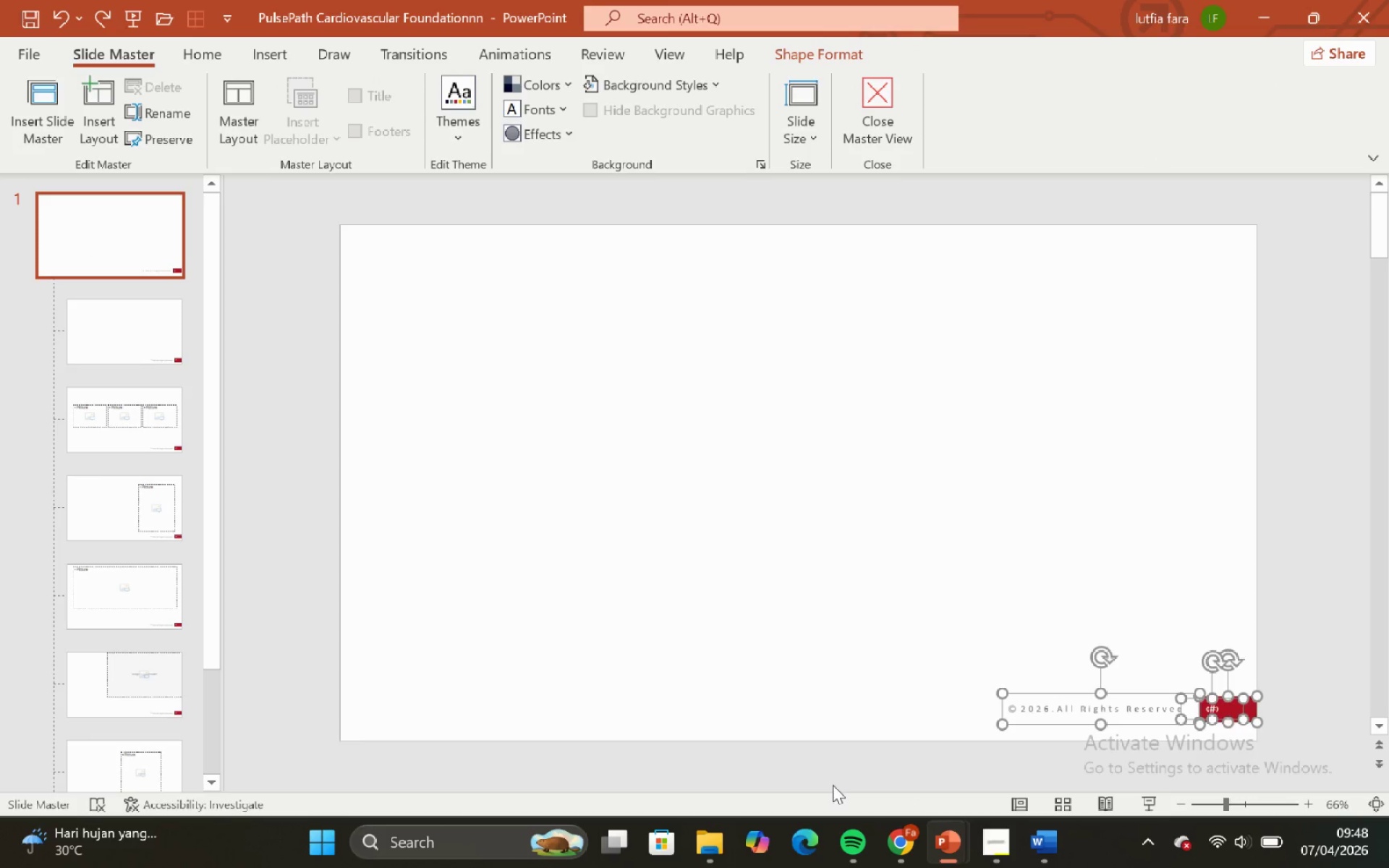 
key(Backspace)
 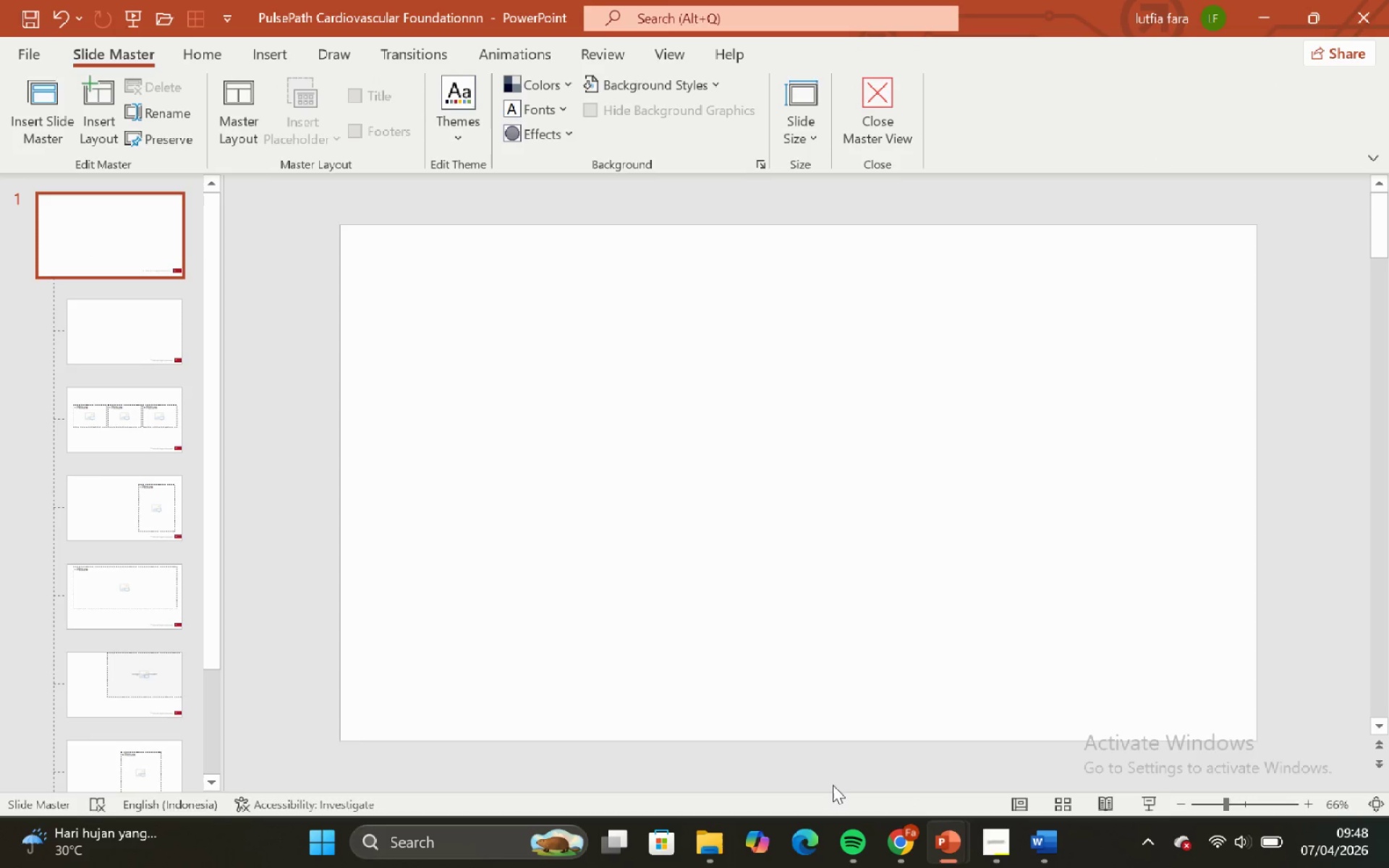 
key(Control+V)
 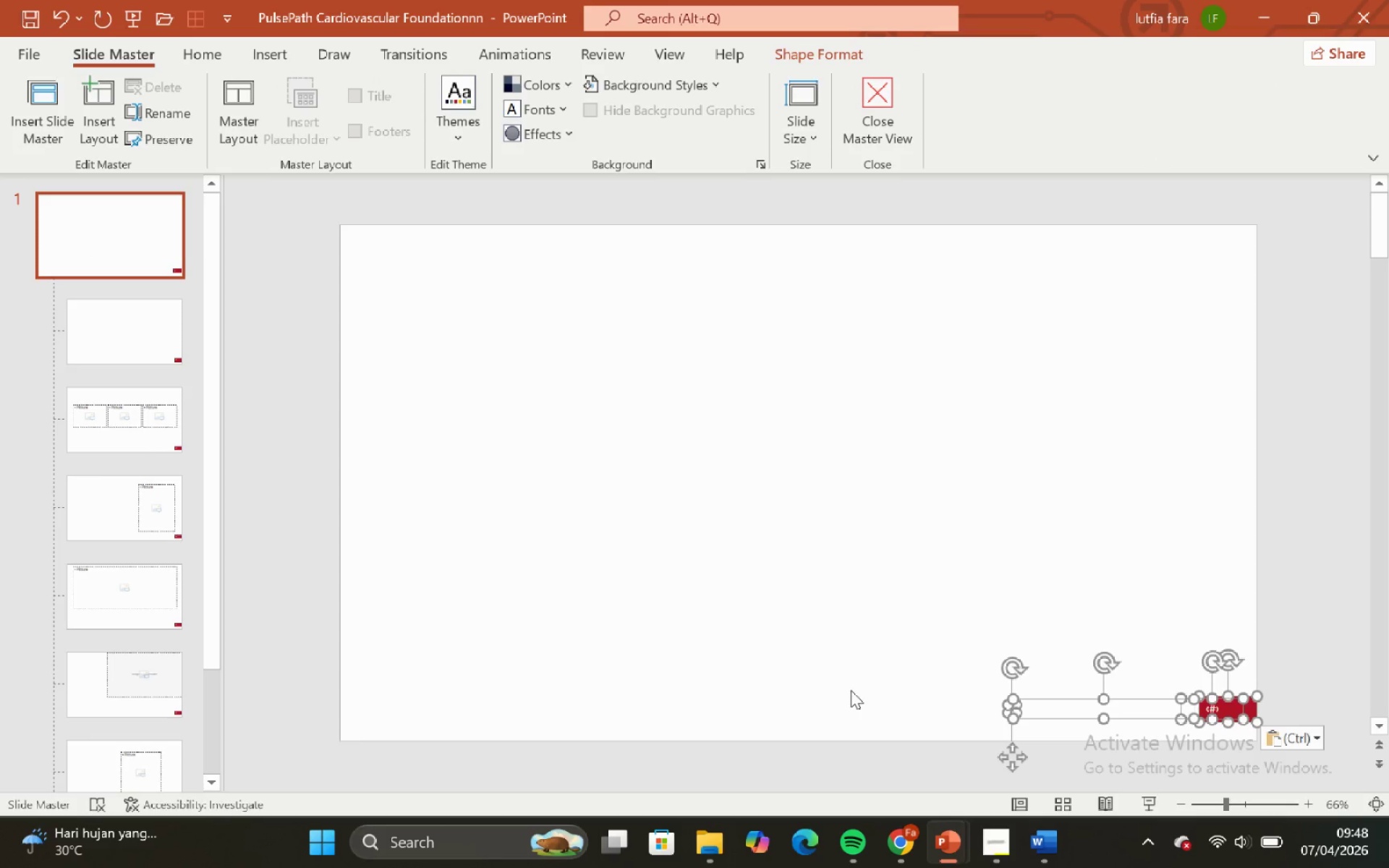 
left_click([851, 690])
 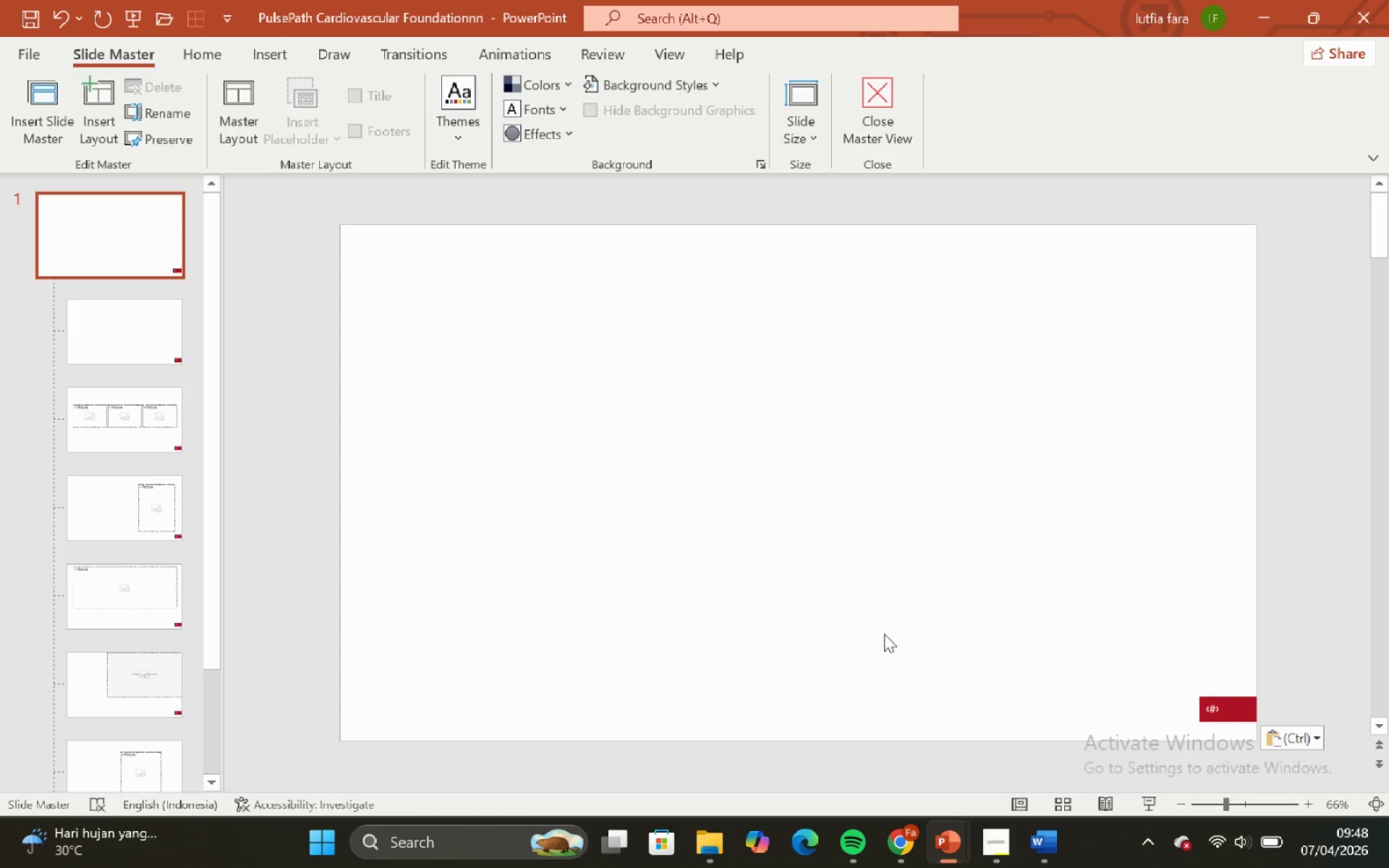 
left_click_drag(start_coordinate=[885, 632], to_coordinate=[1209, 799])
 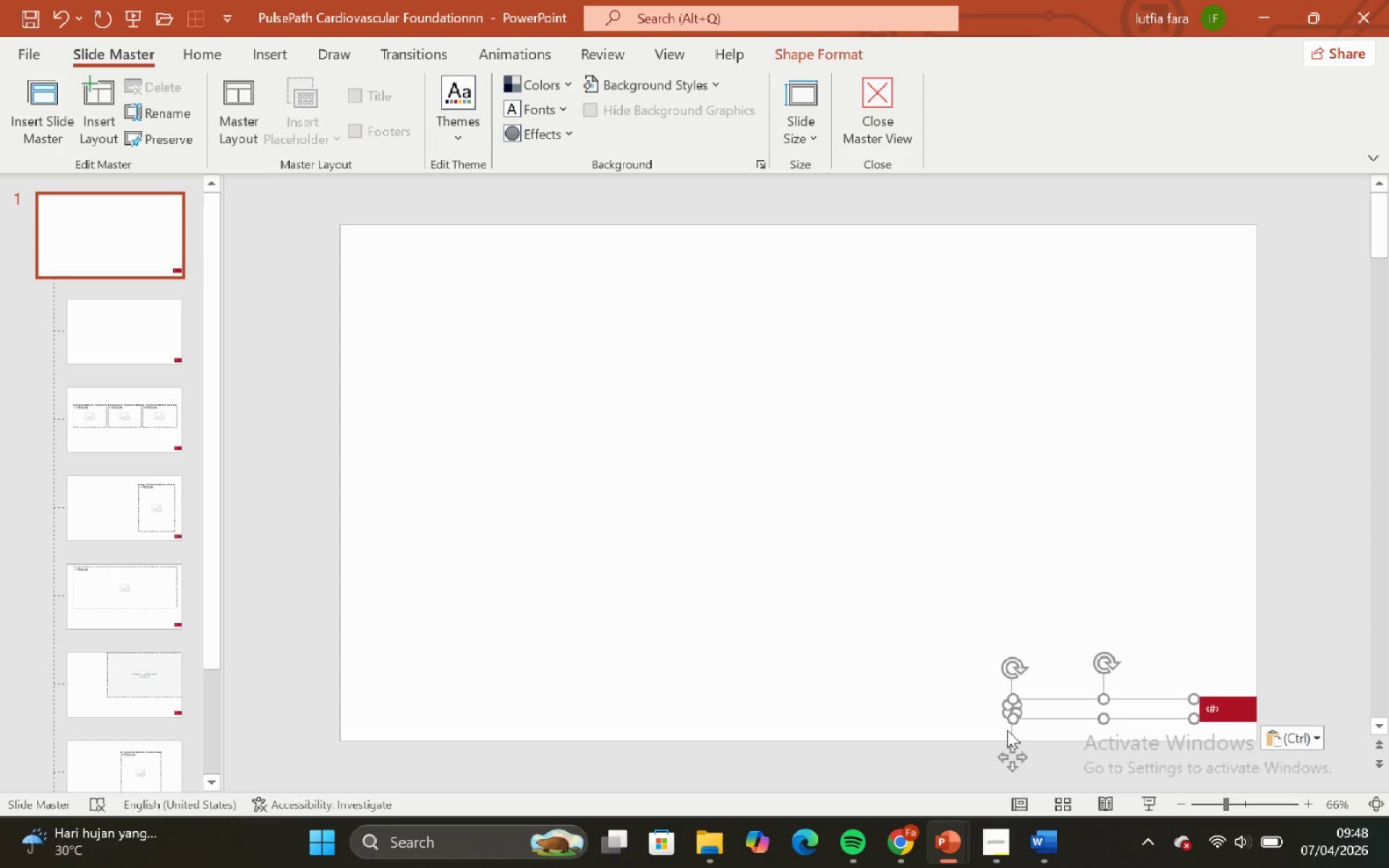 
hold_key(key=ShiftLeft, duration=0.92)
 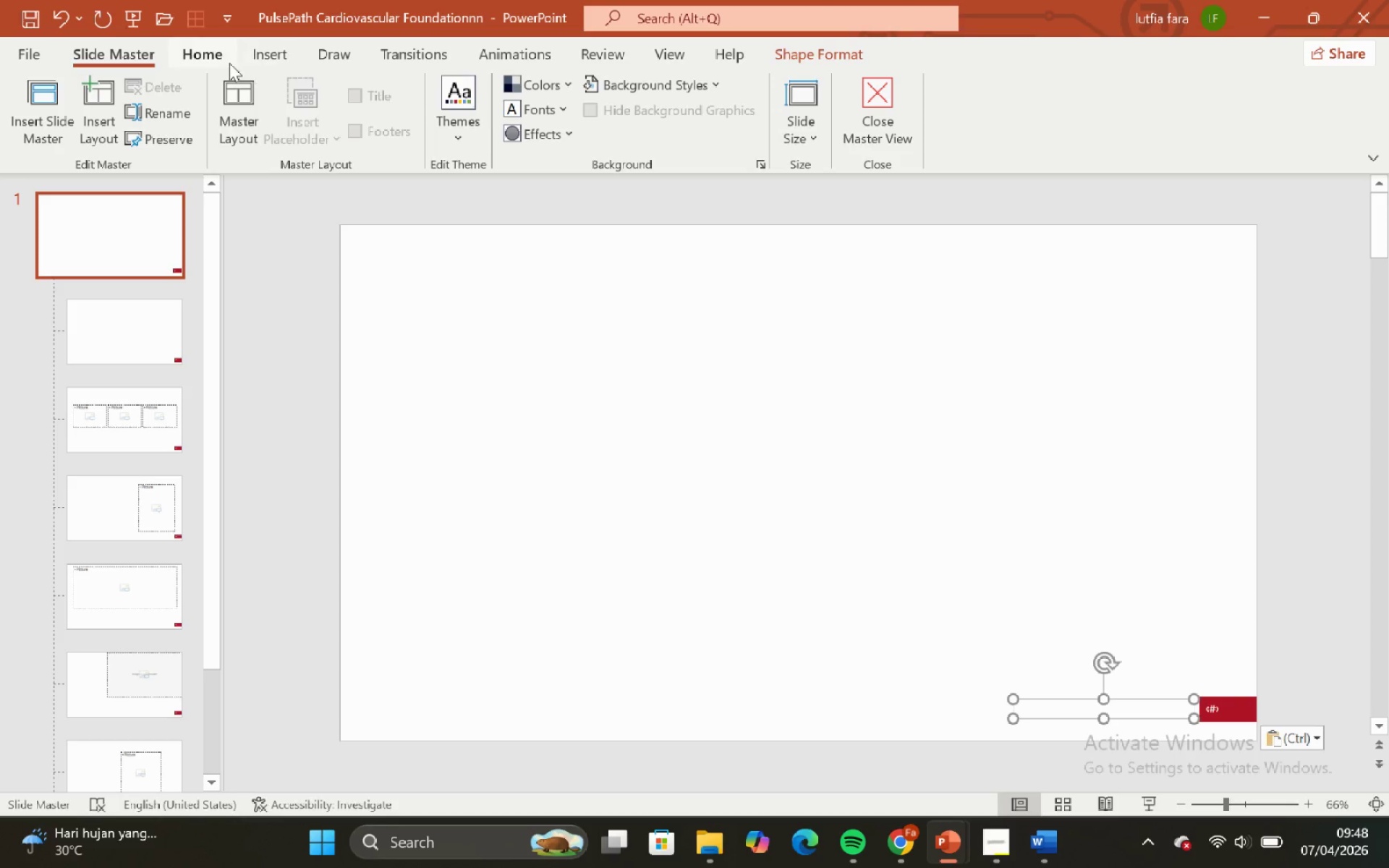 
left_click([226, 61])
 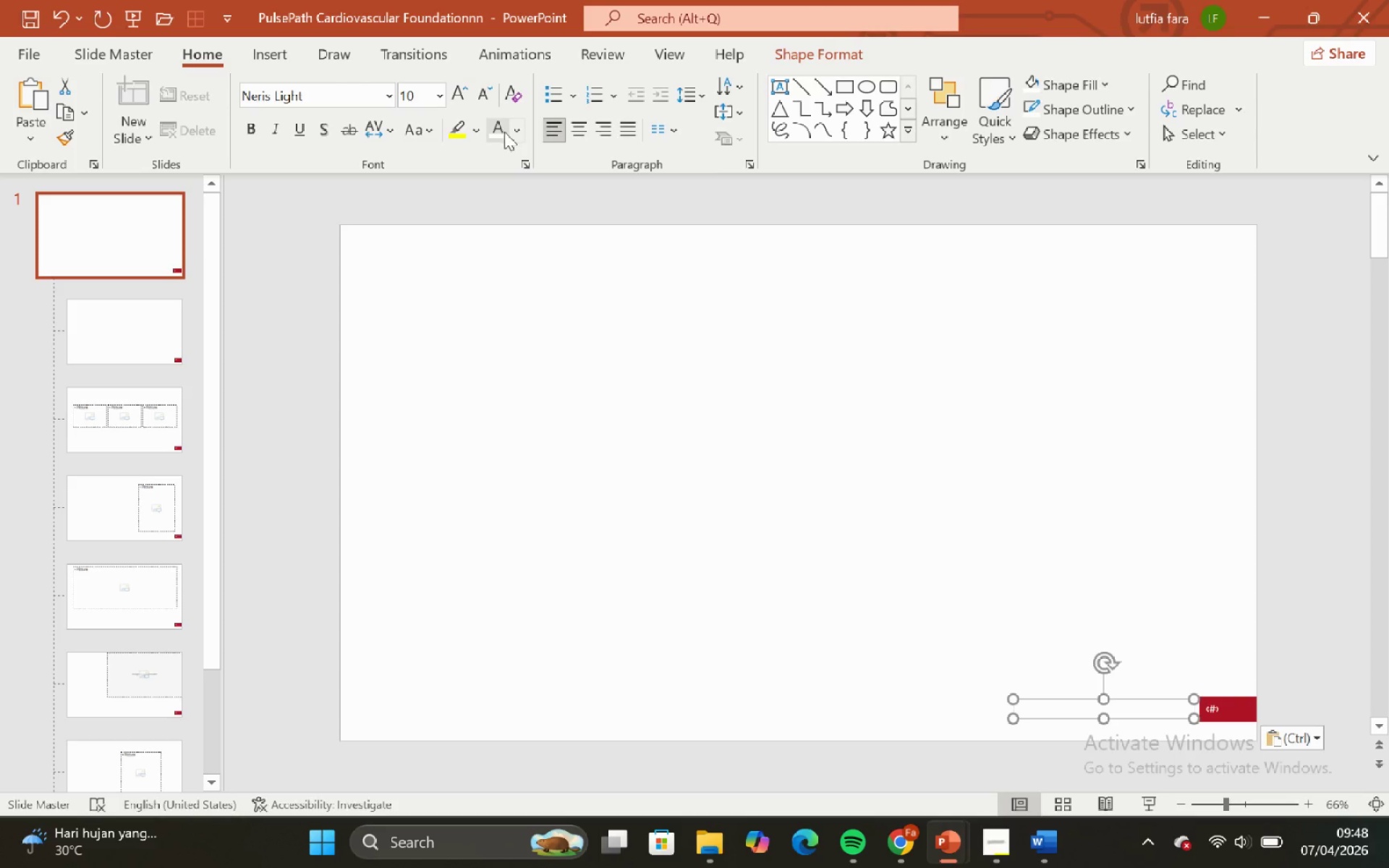 
left_click([517, 132])
 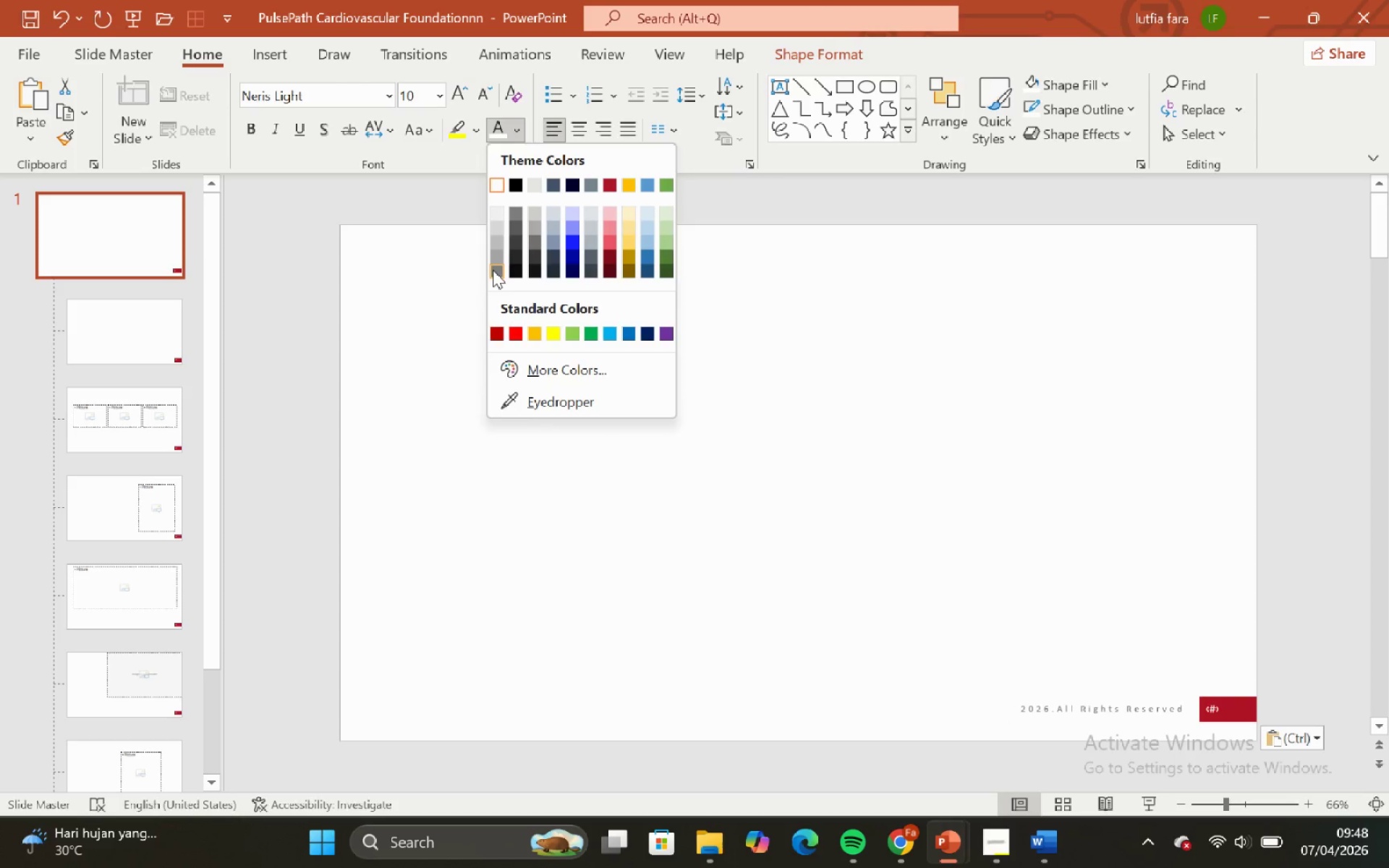 
left_click([493, 270])
 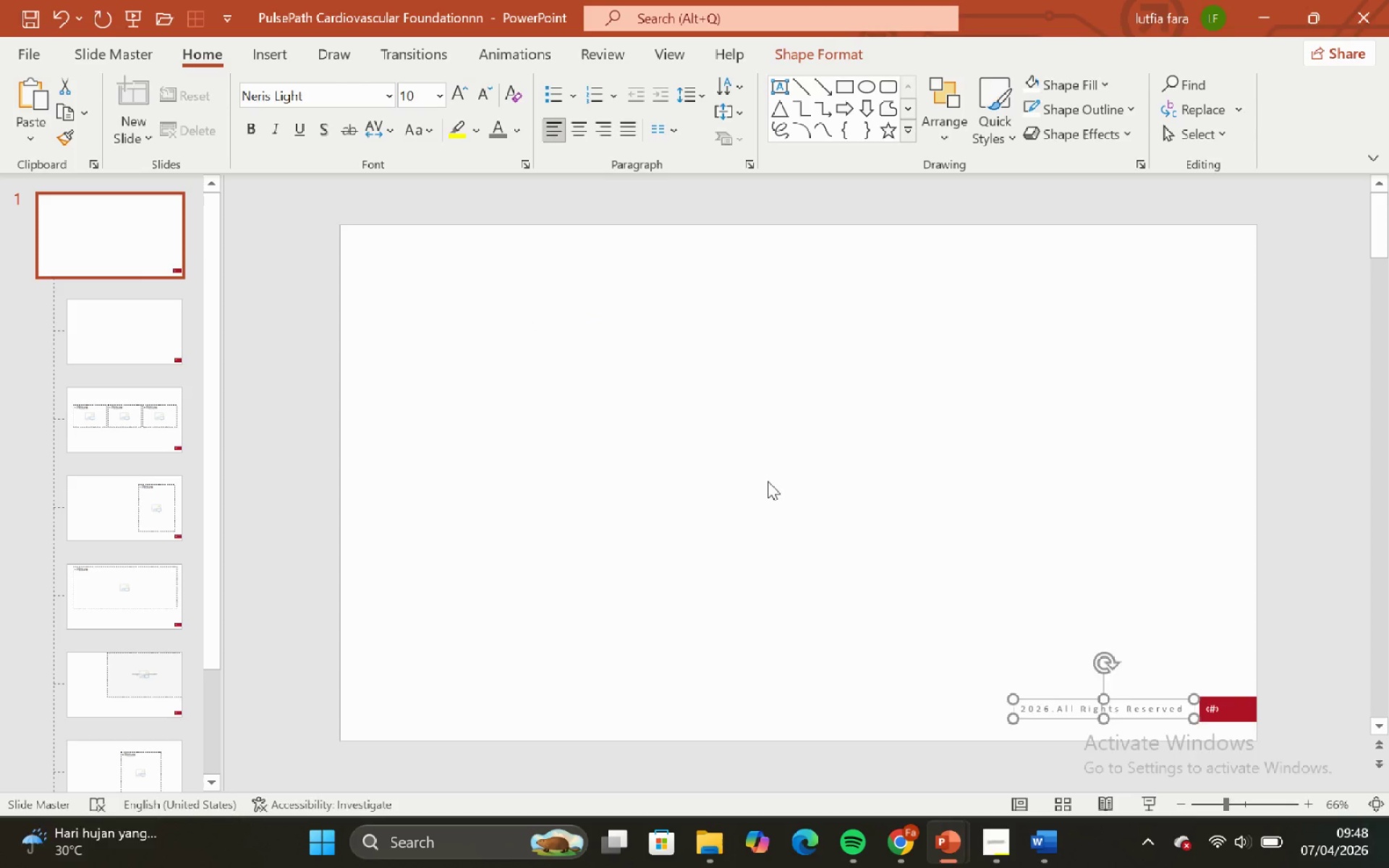 
left_click_drag(start_coordinate=[768, 482], to_coordinate=[786, 494])
 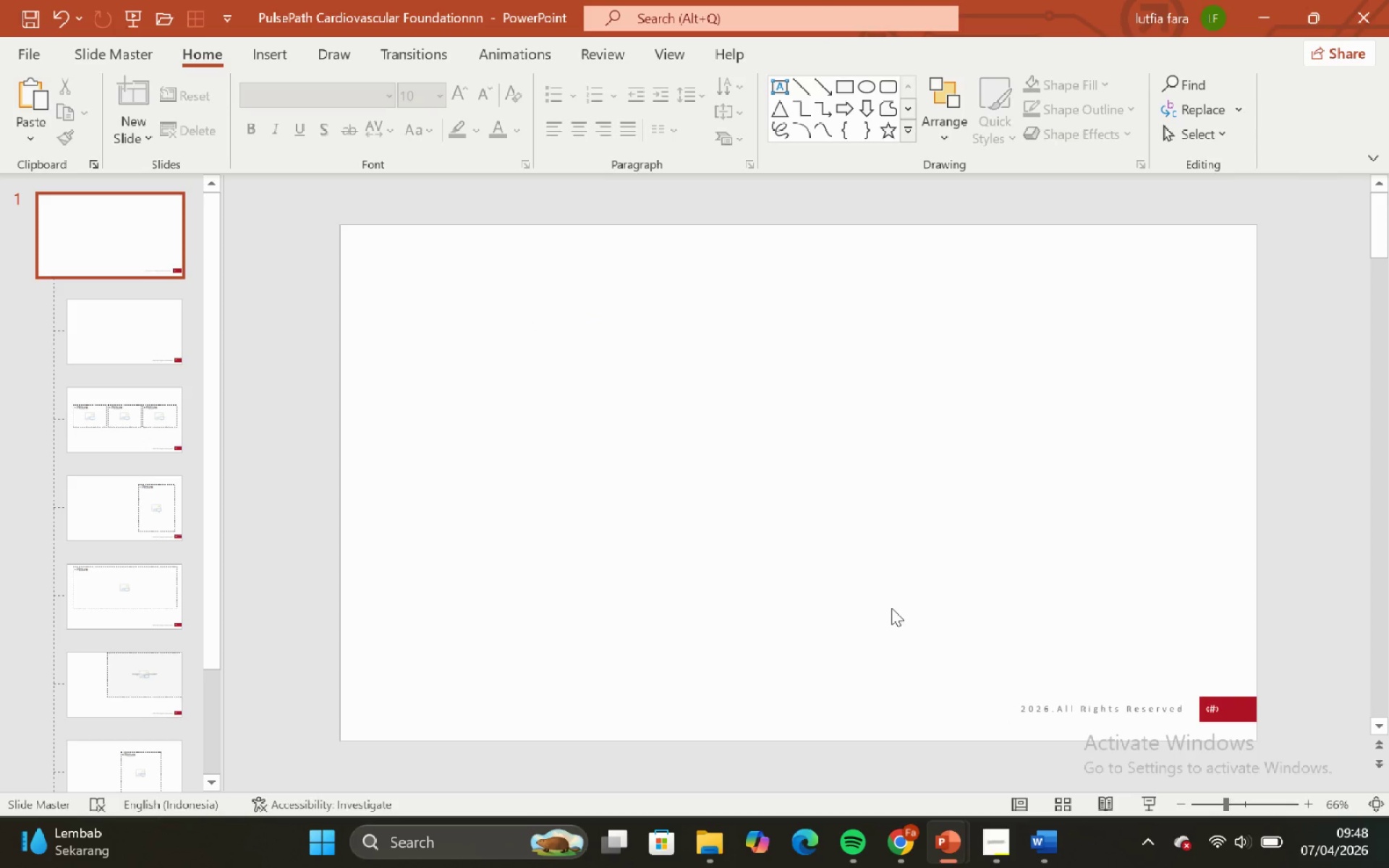 
left_click_drag(start_coordinate=[897, 618], to_coordinate=[1042, 778])
 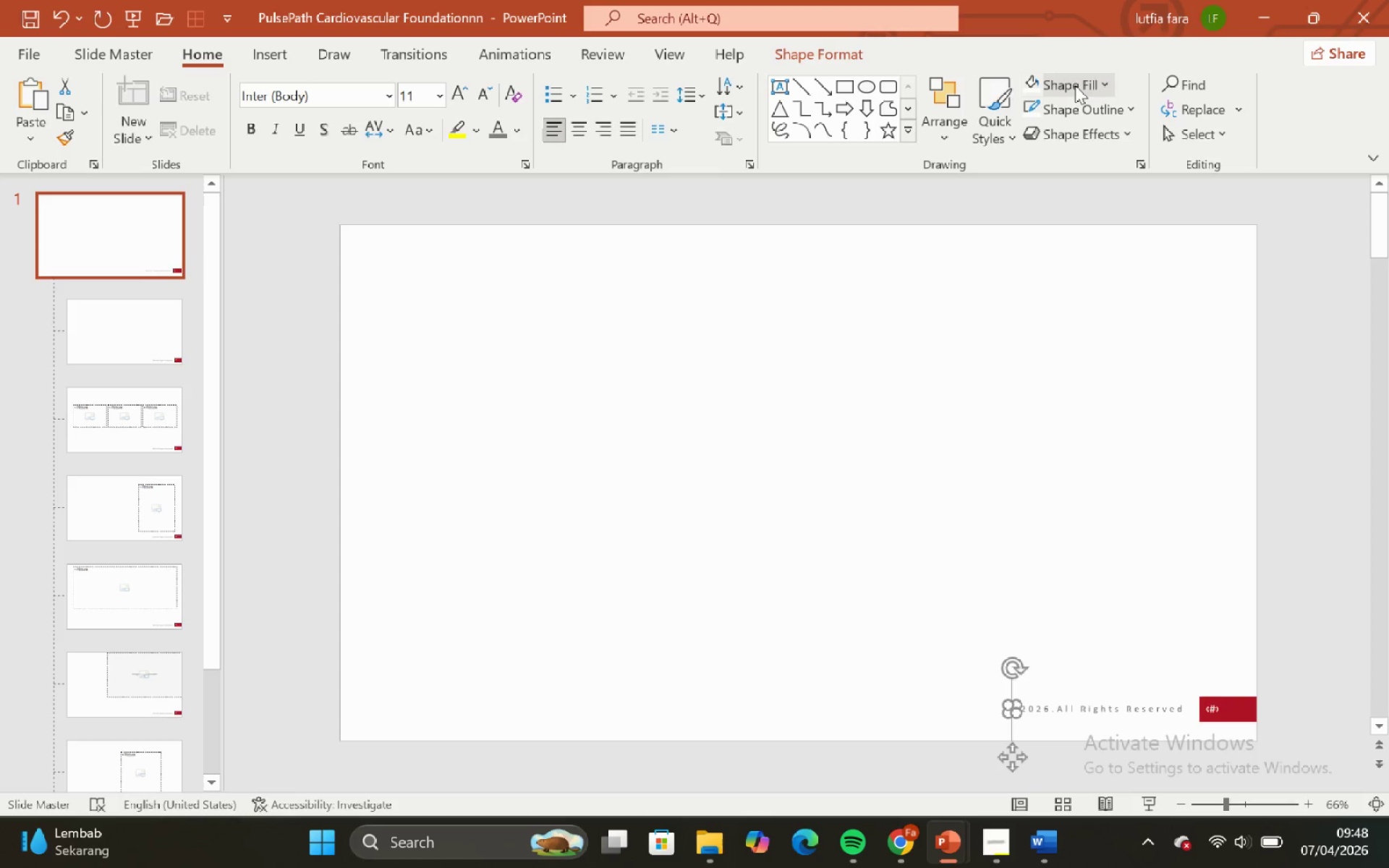 
left_click([1075, 82])
 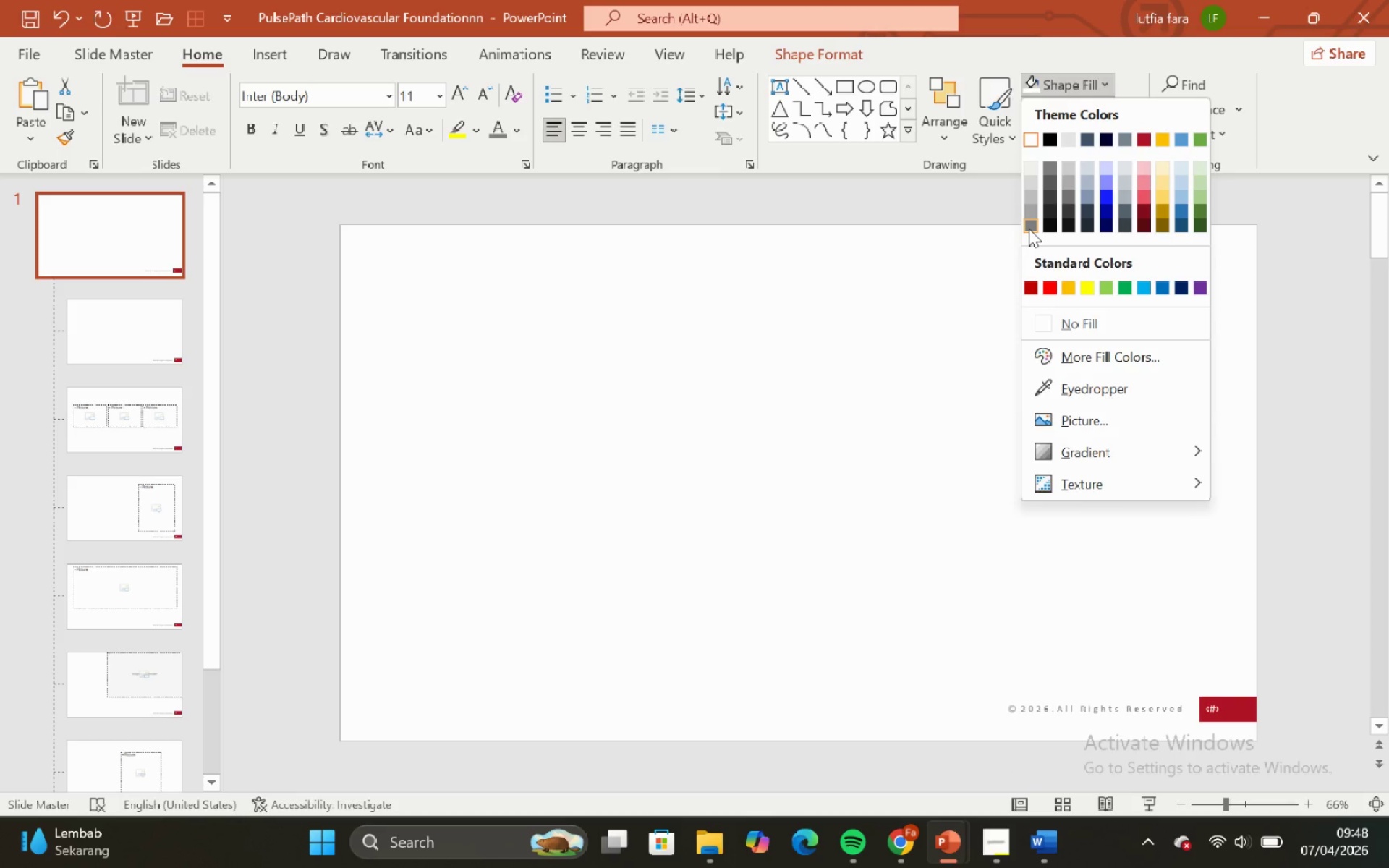 
left_click([1029, 229])
 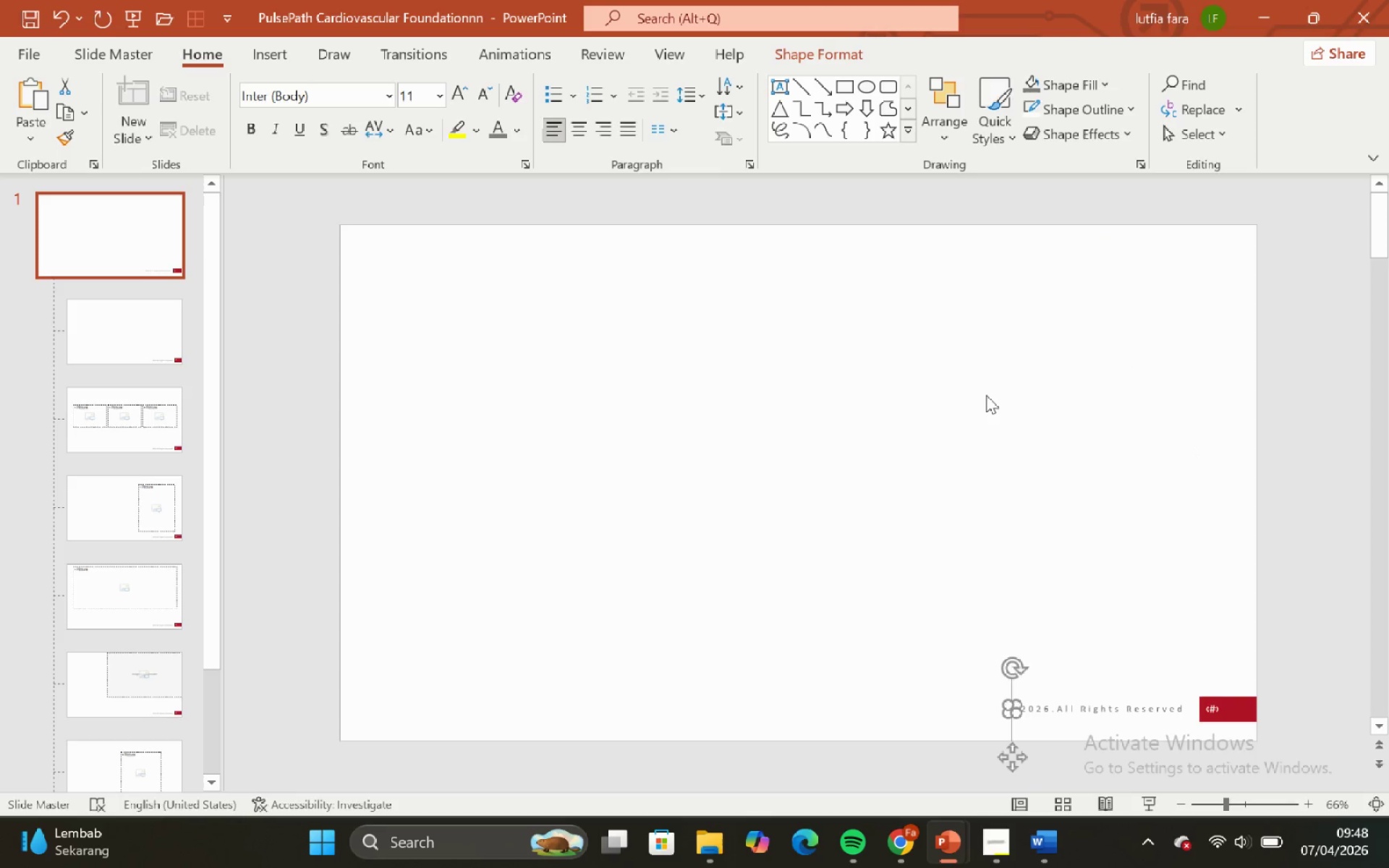 
double_click([986, 395])
 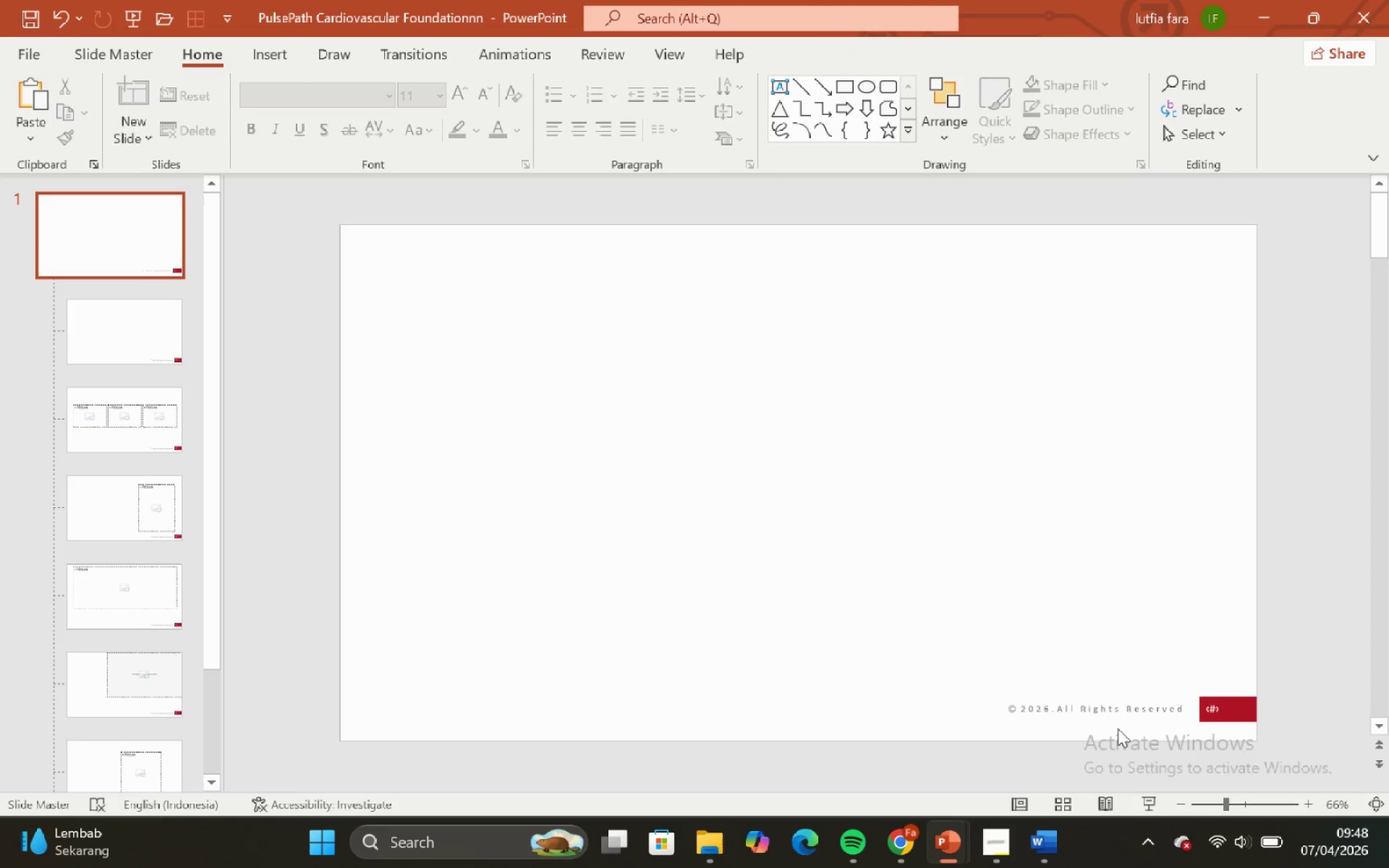 
left_click([1126, 720])
 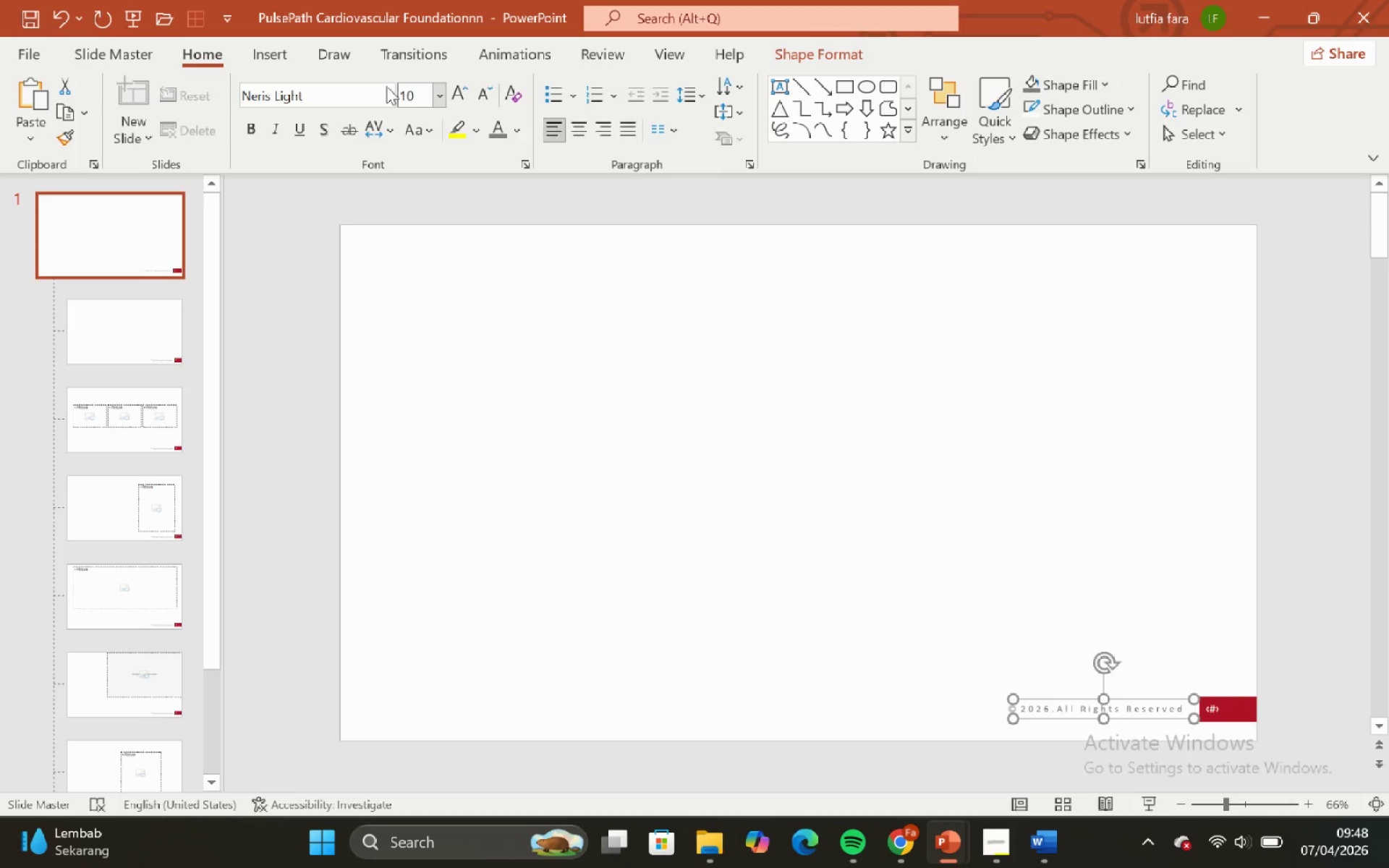 
left_click([391, 96])
 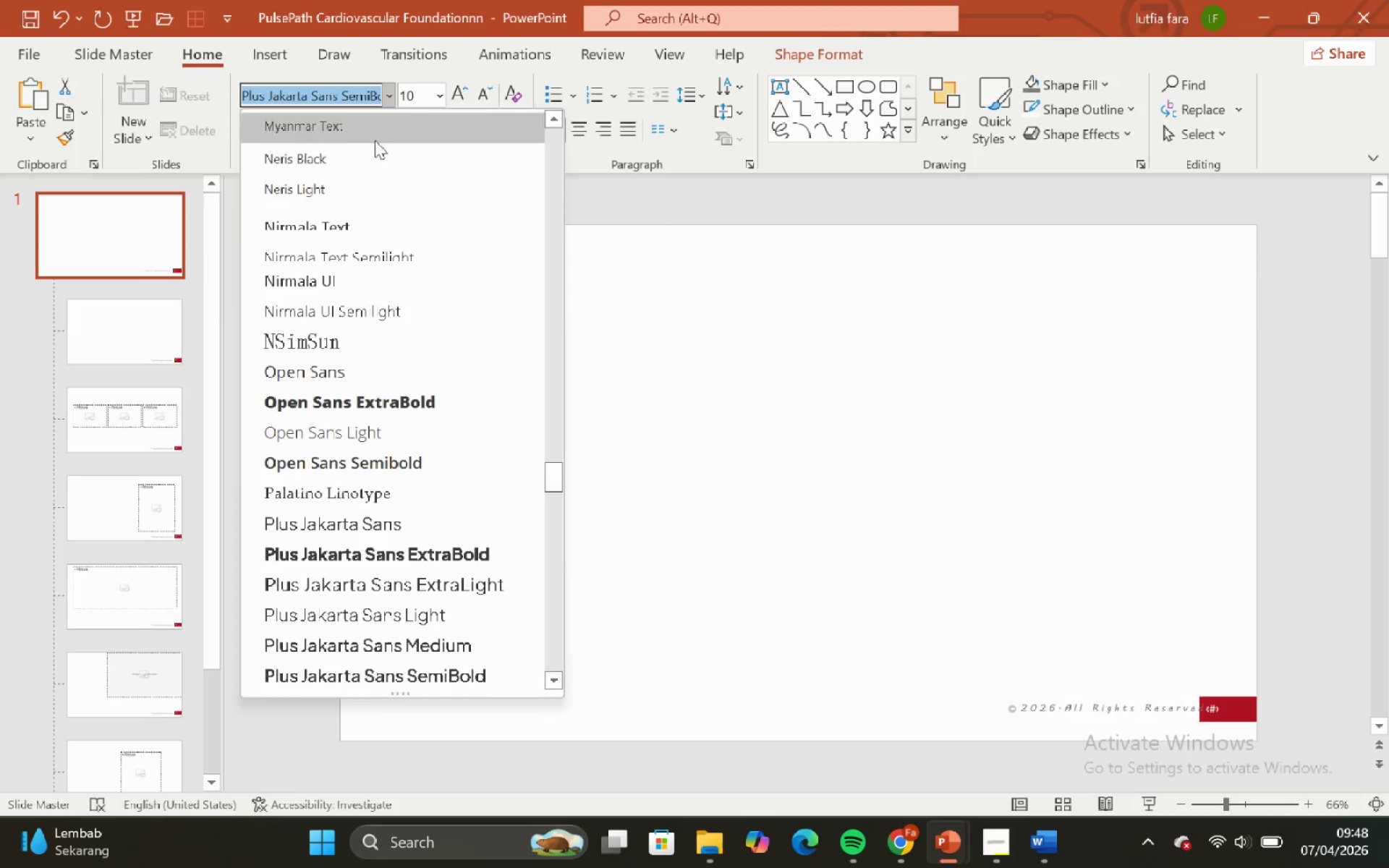 
scroll: coordinate [378, 200], scroll_direction: up, amount: 7.0
 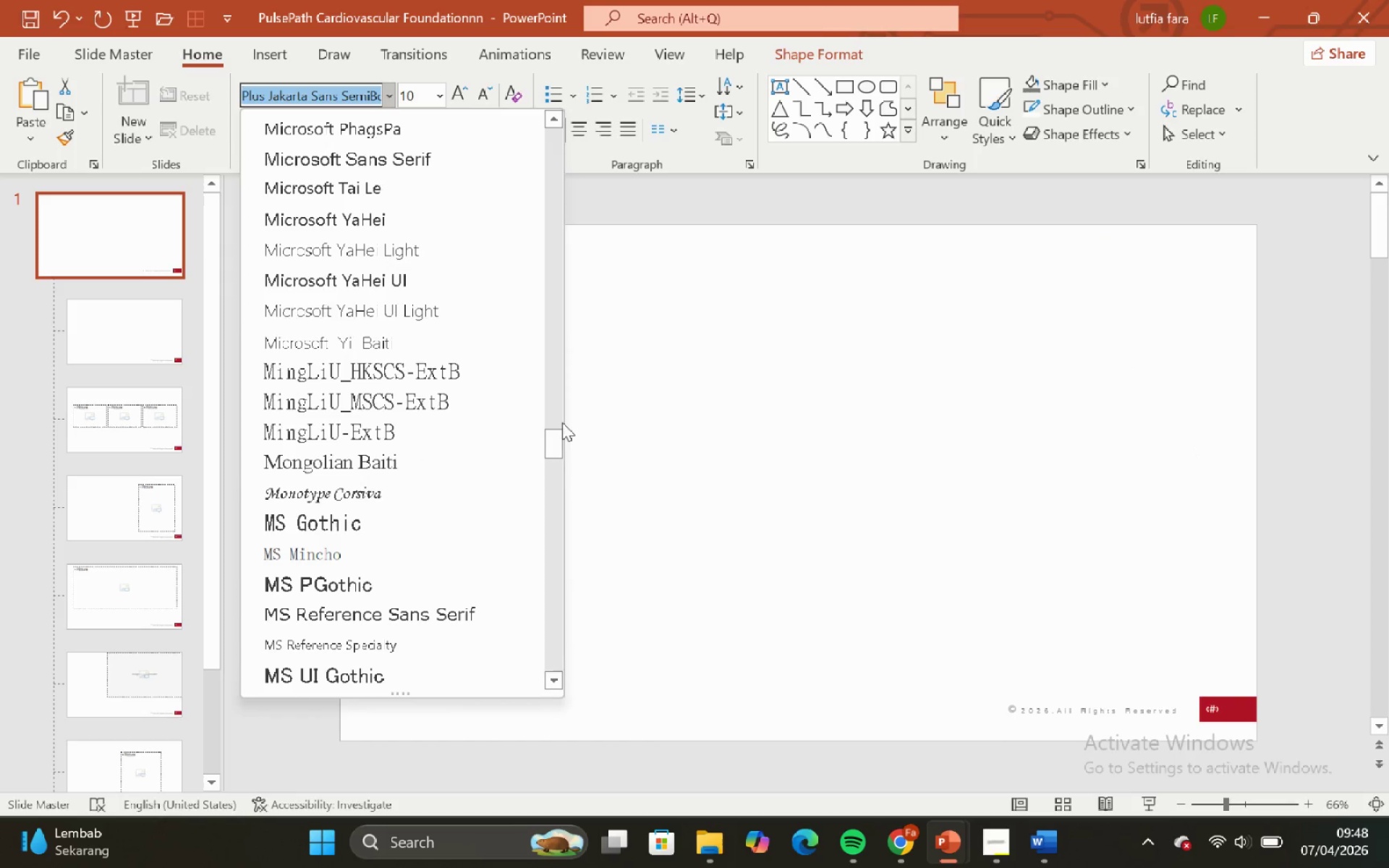 
key(Backspace)
type(int)
 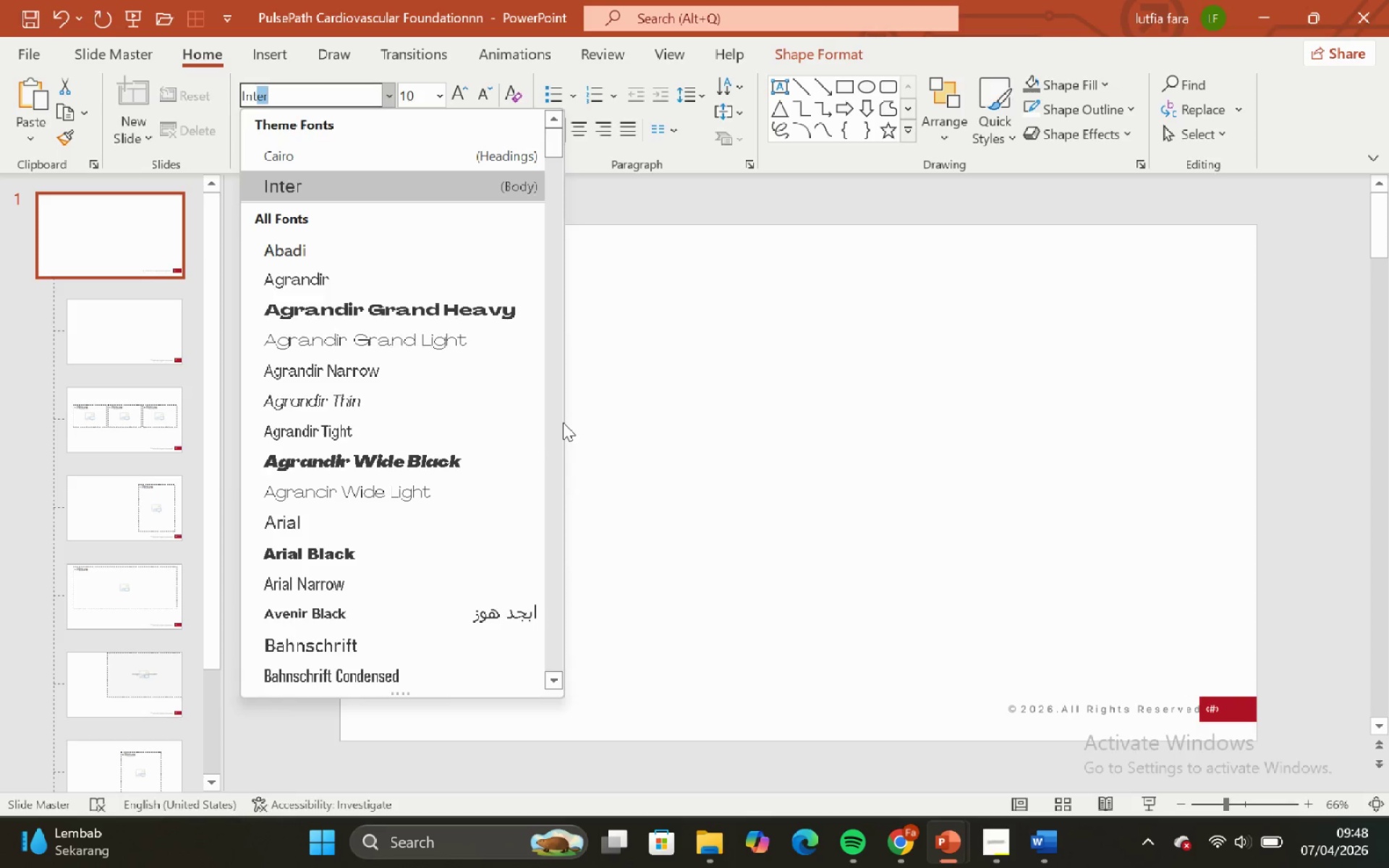 
key(Enter)
 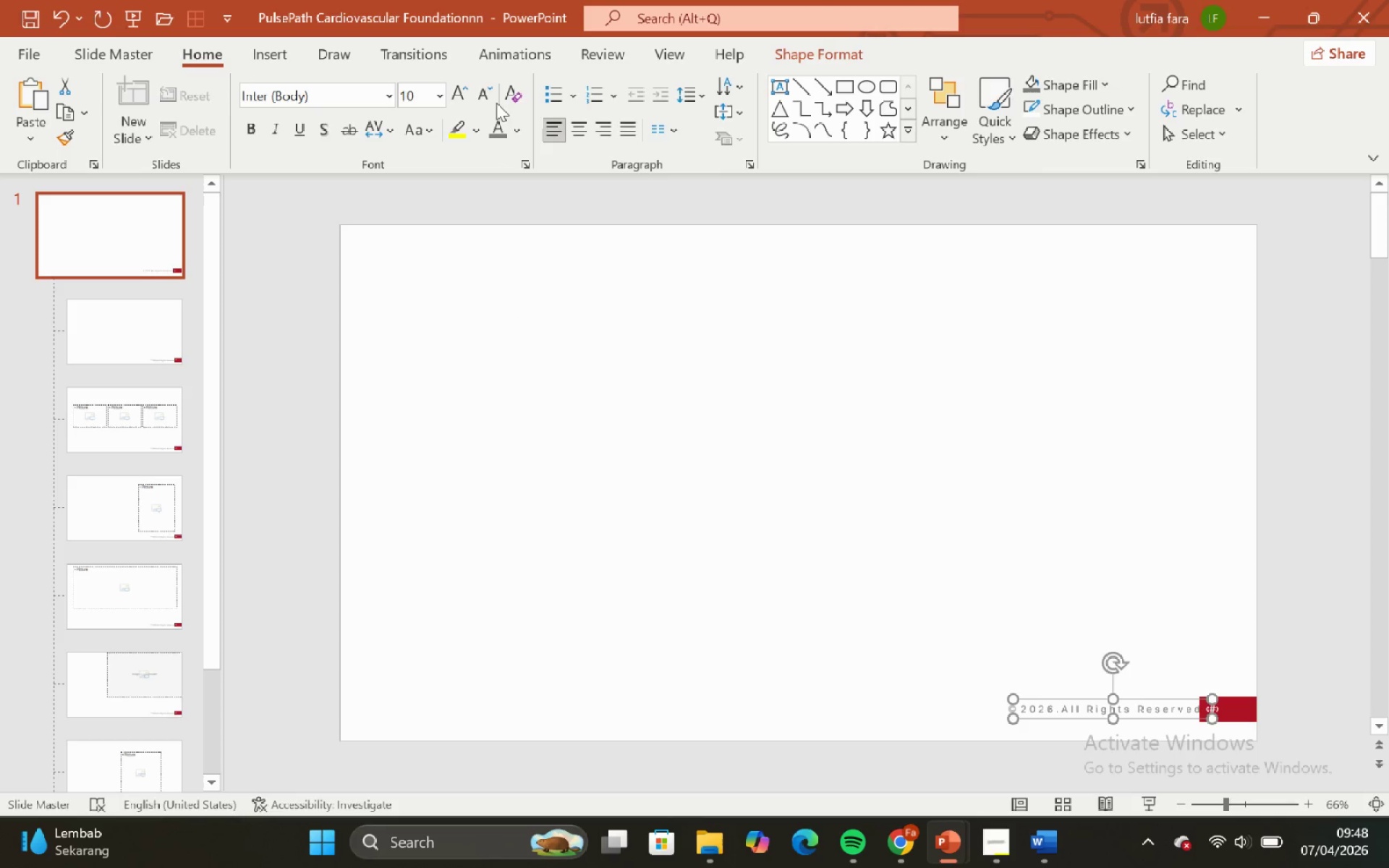 
left_click([483, 93])
 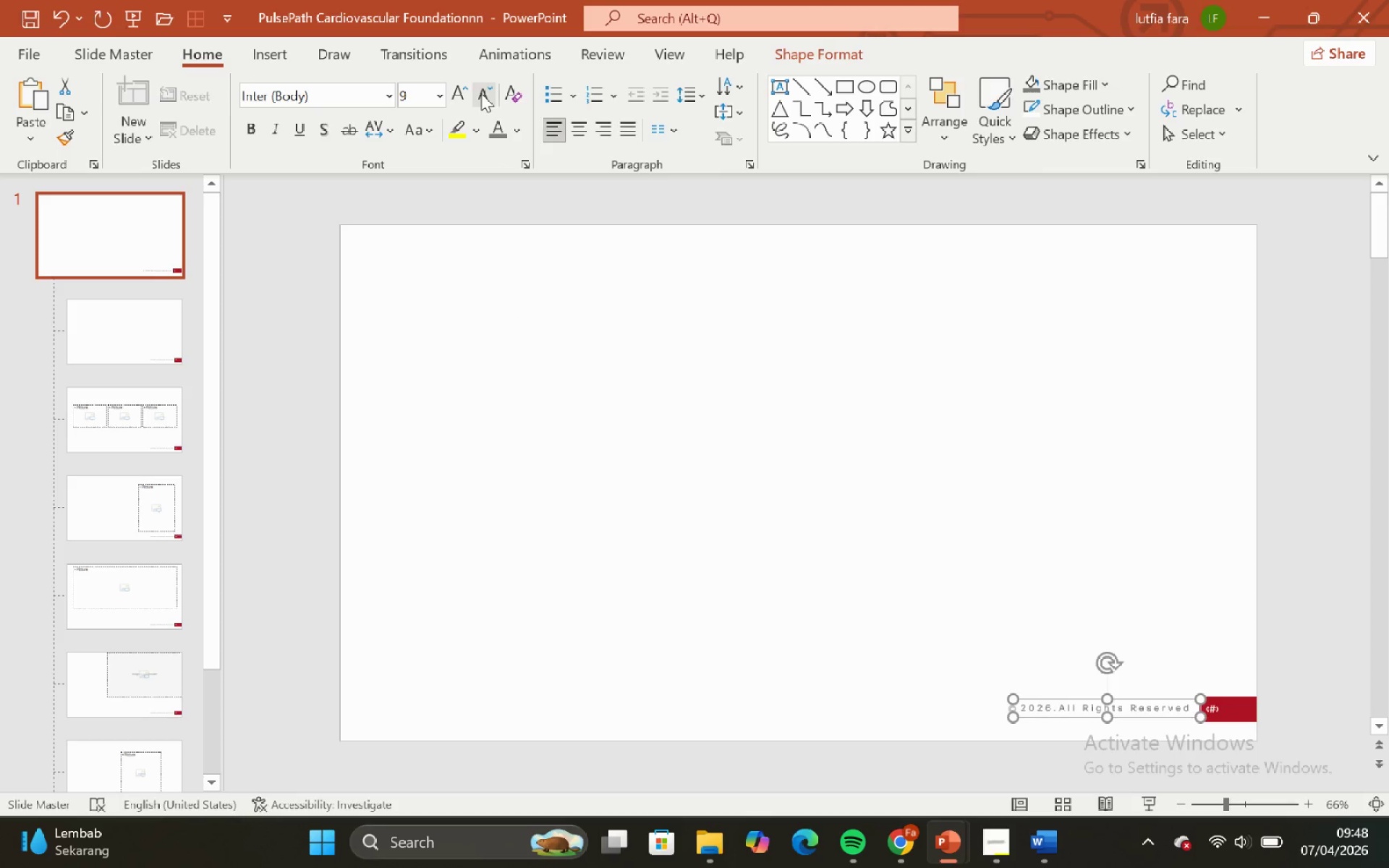 
left_click([481, 93])
 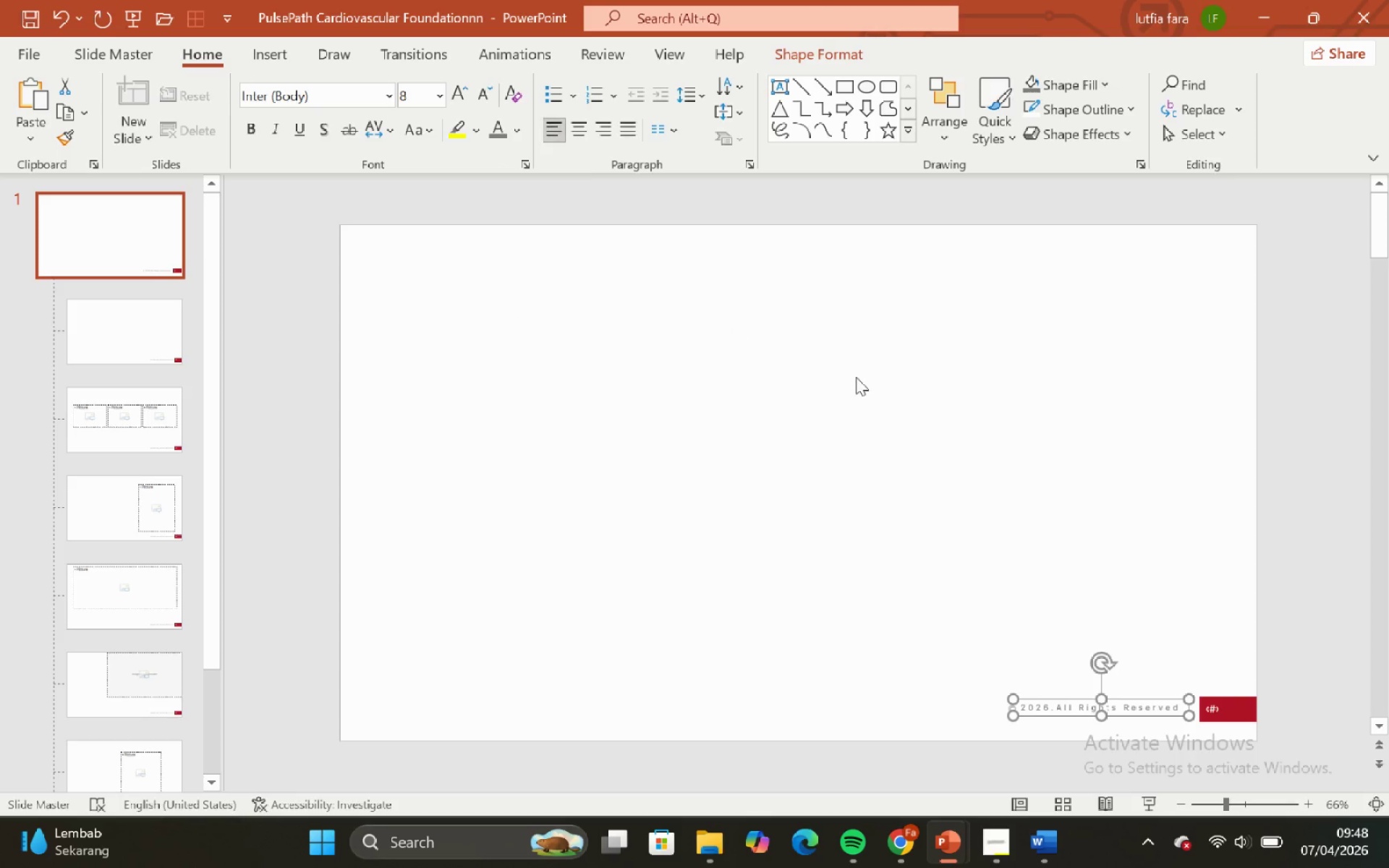 
left_click([924, 393])
 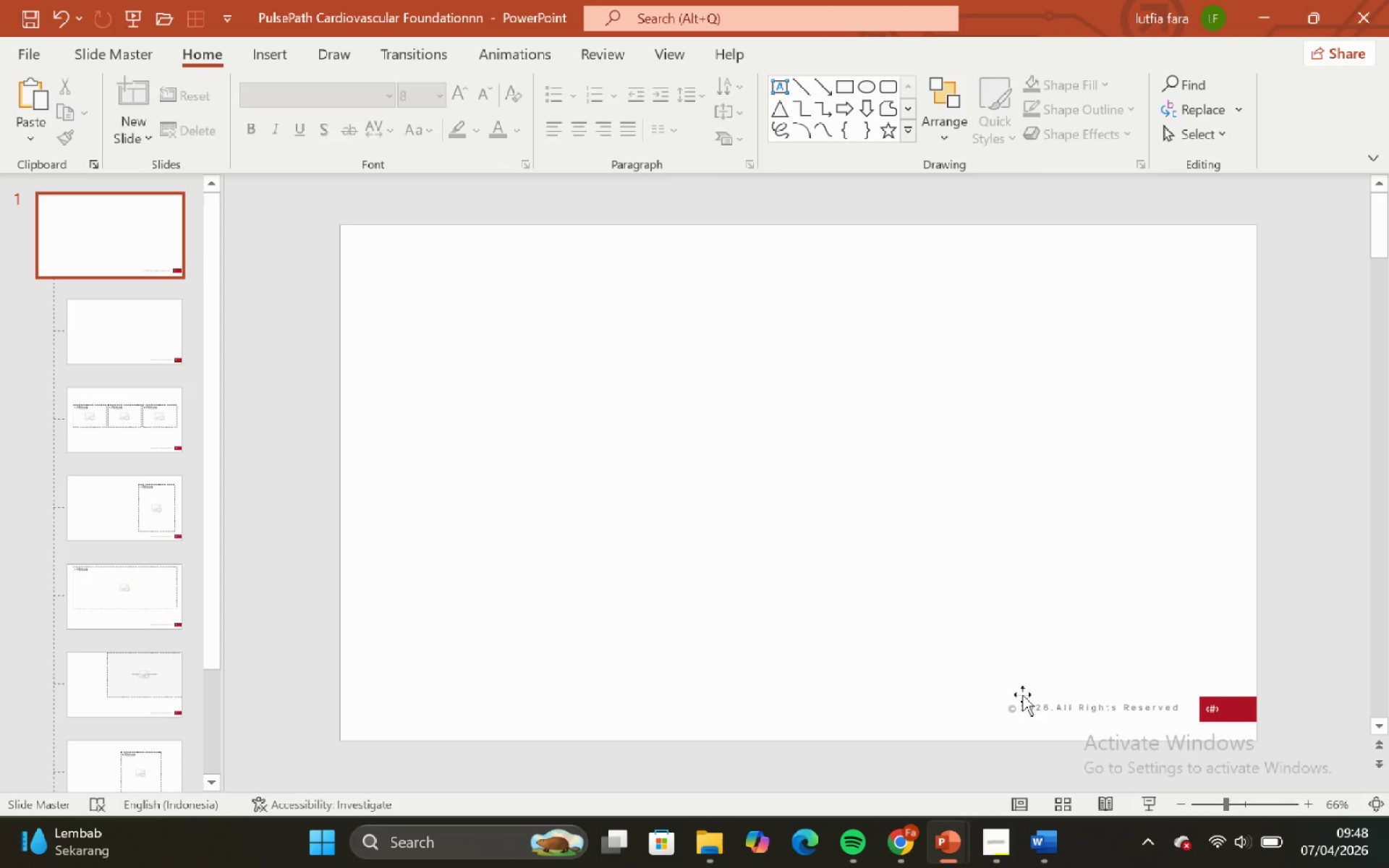 
left_click_drag(start_coordinate=[928, 608], to_coordinate=[1319, 780])
 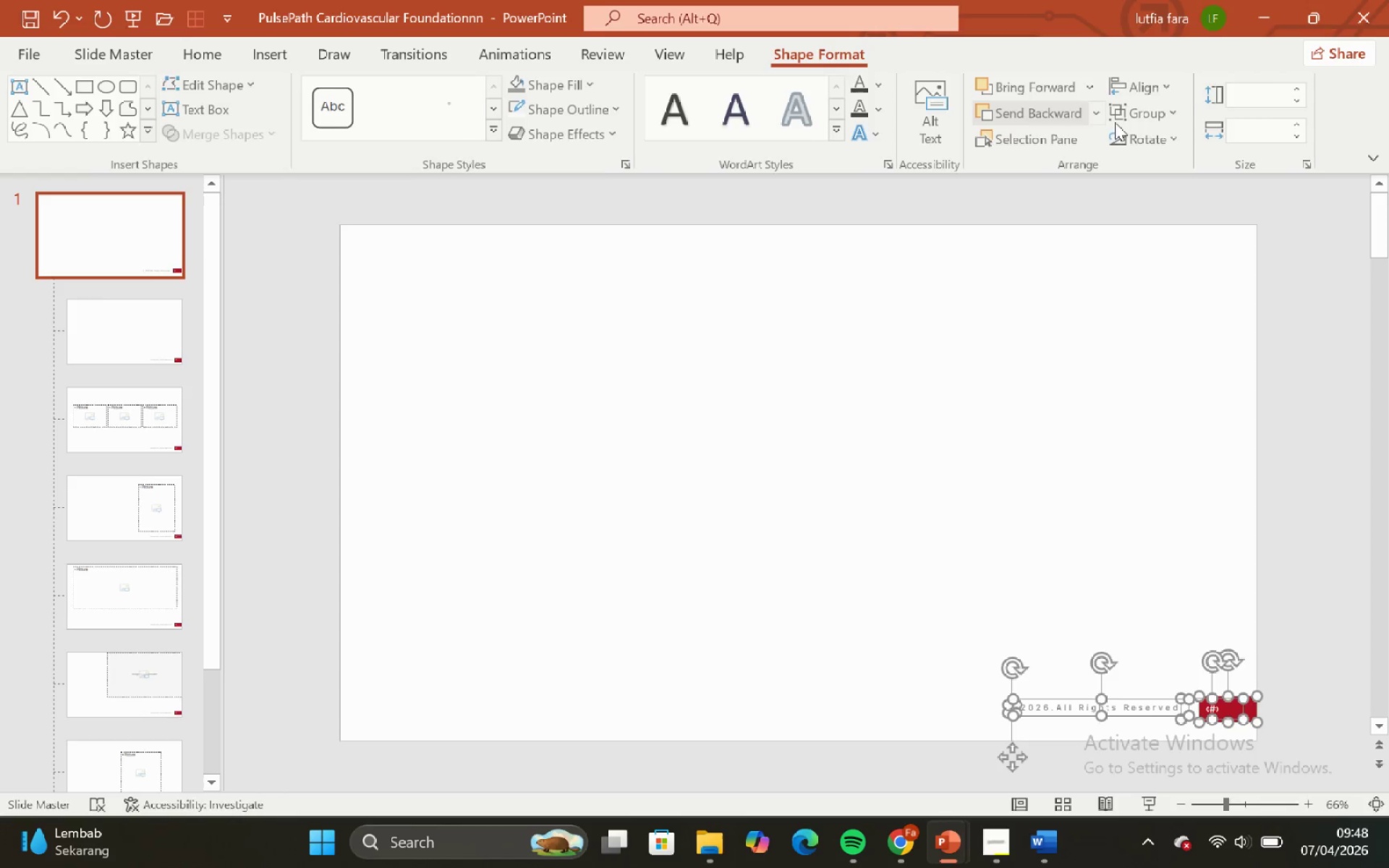 
left_click([1138, 95])
 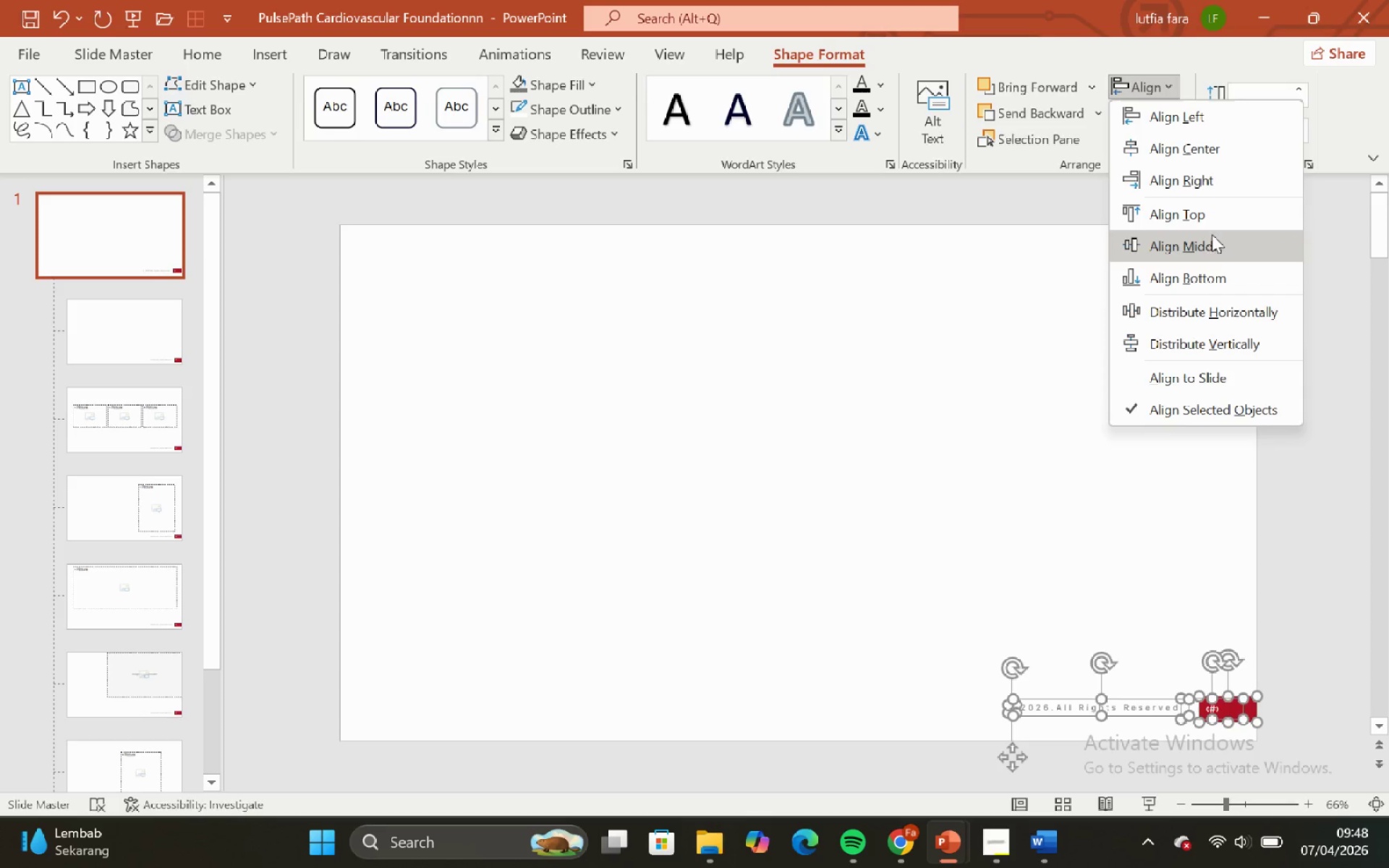 
left_click([1212, 247])
 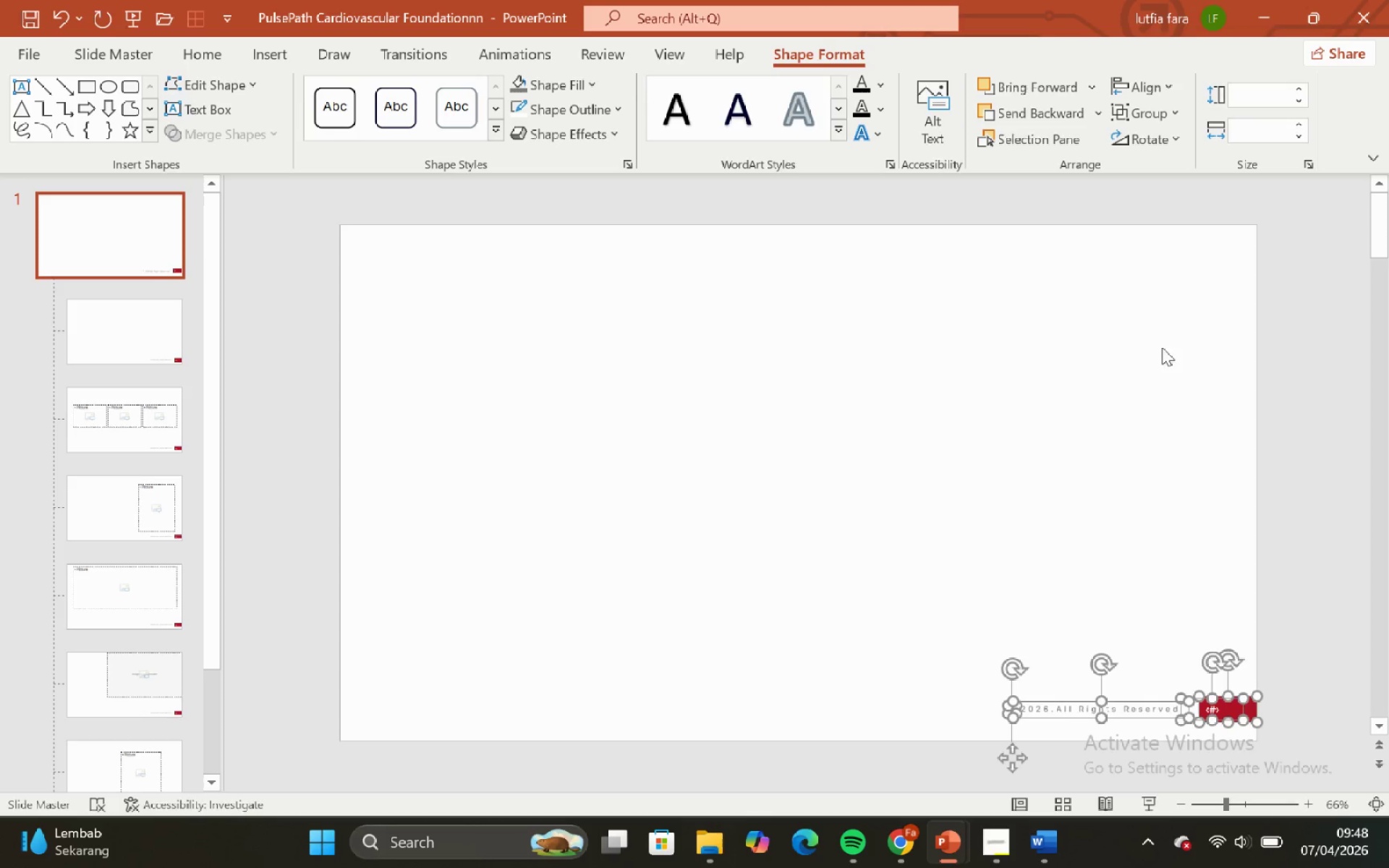 
left_click([1162, 392])
 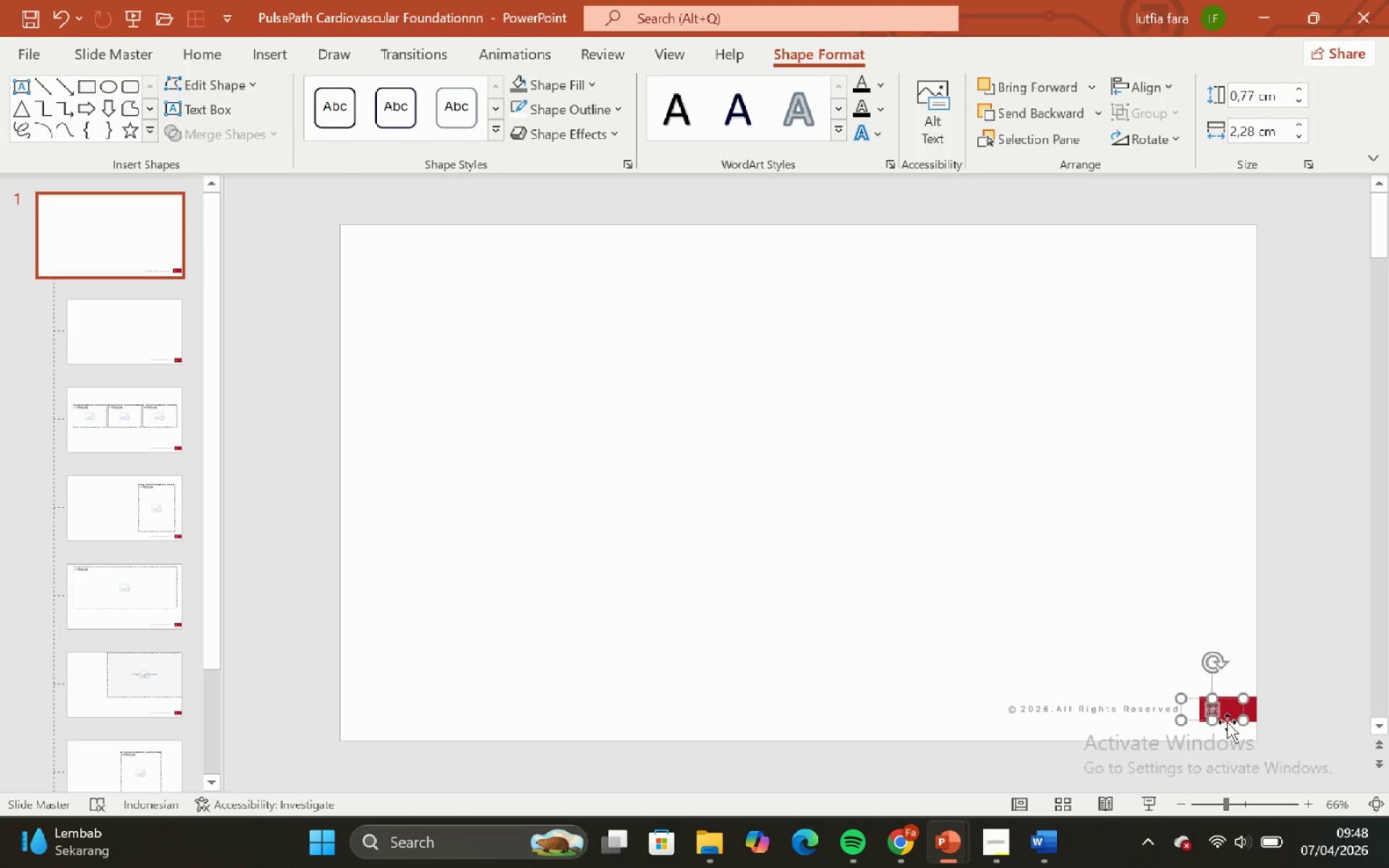 
left_click([1231, 718])
 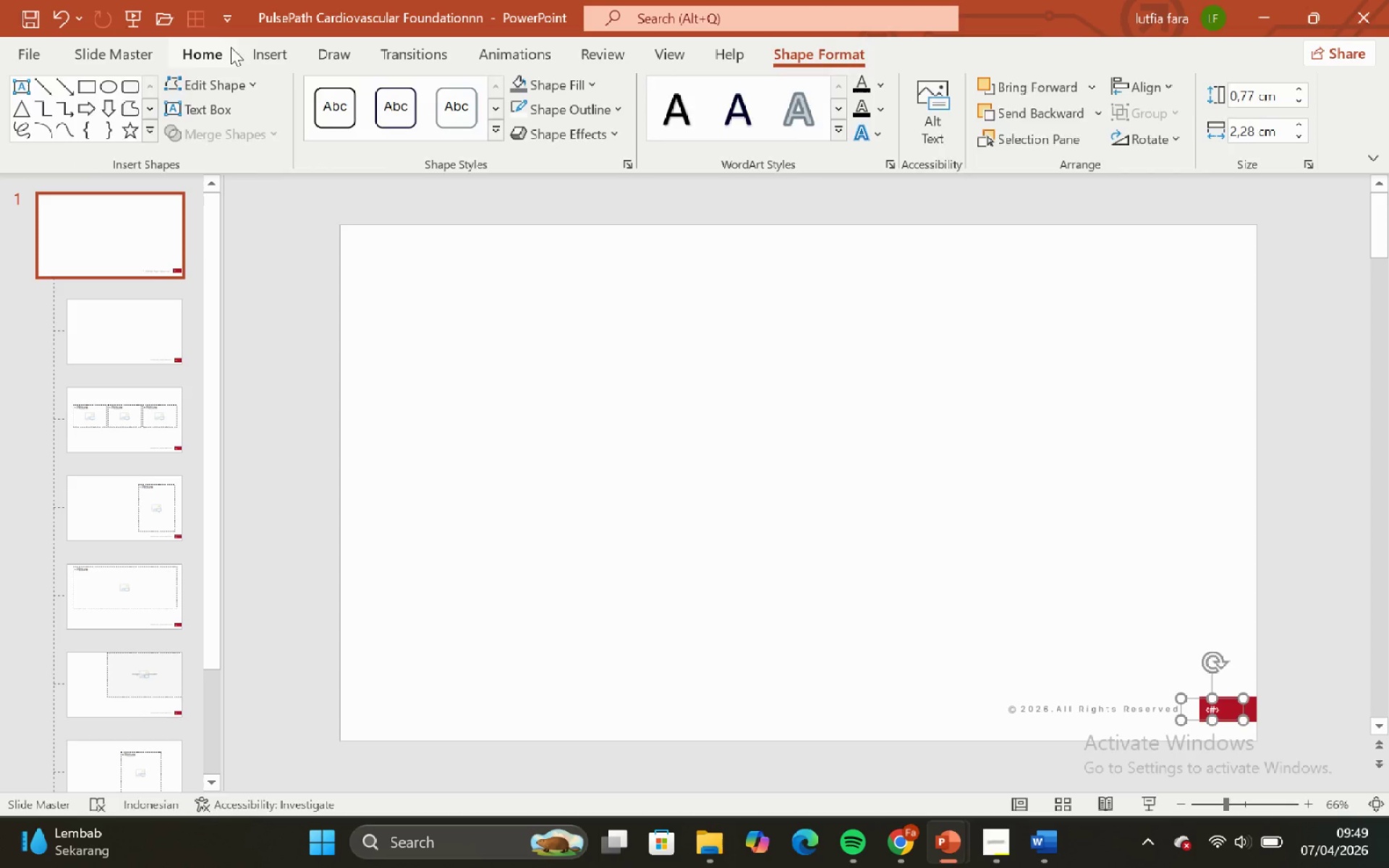 
mouse_move([386, 119])
 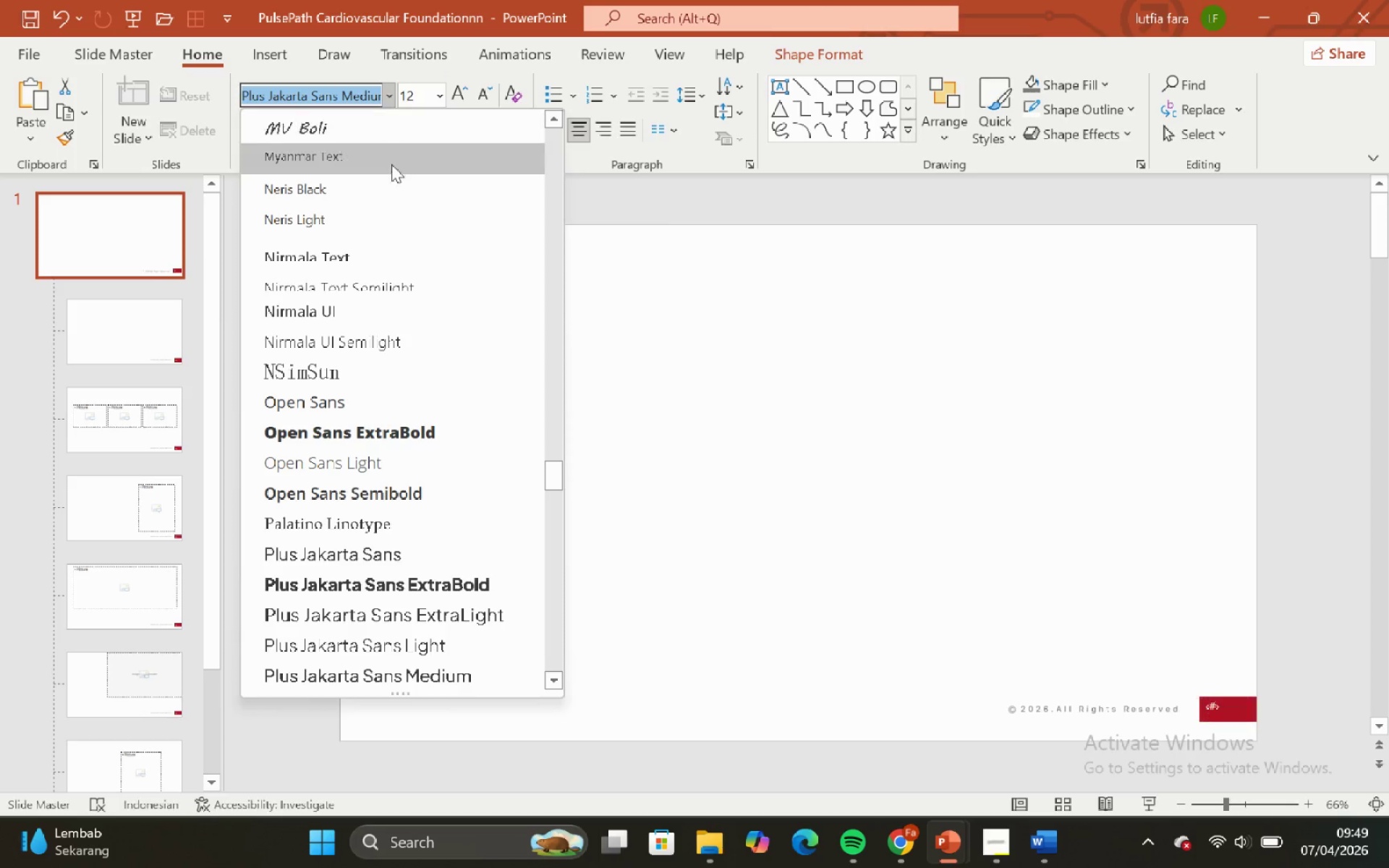 
scroll: coordinate [394, 185], scroll_direction: up, amount: 6.0
 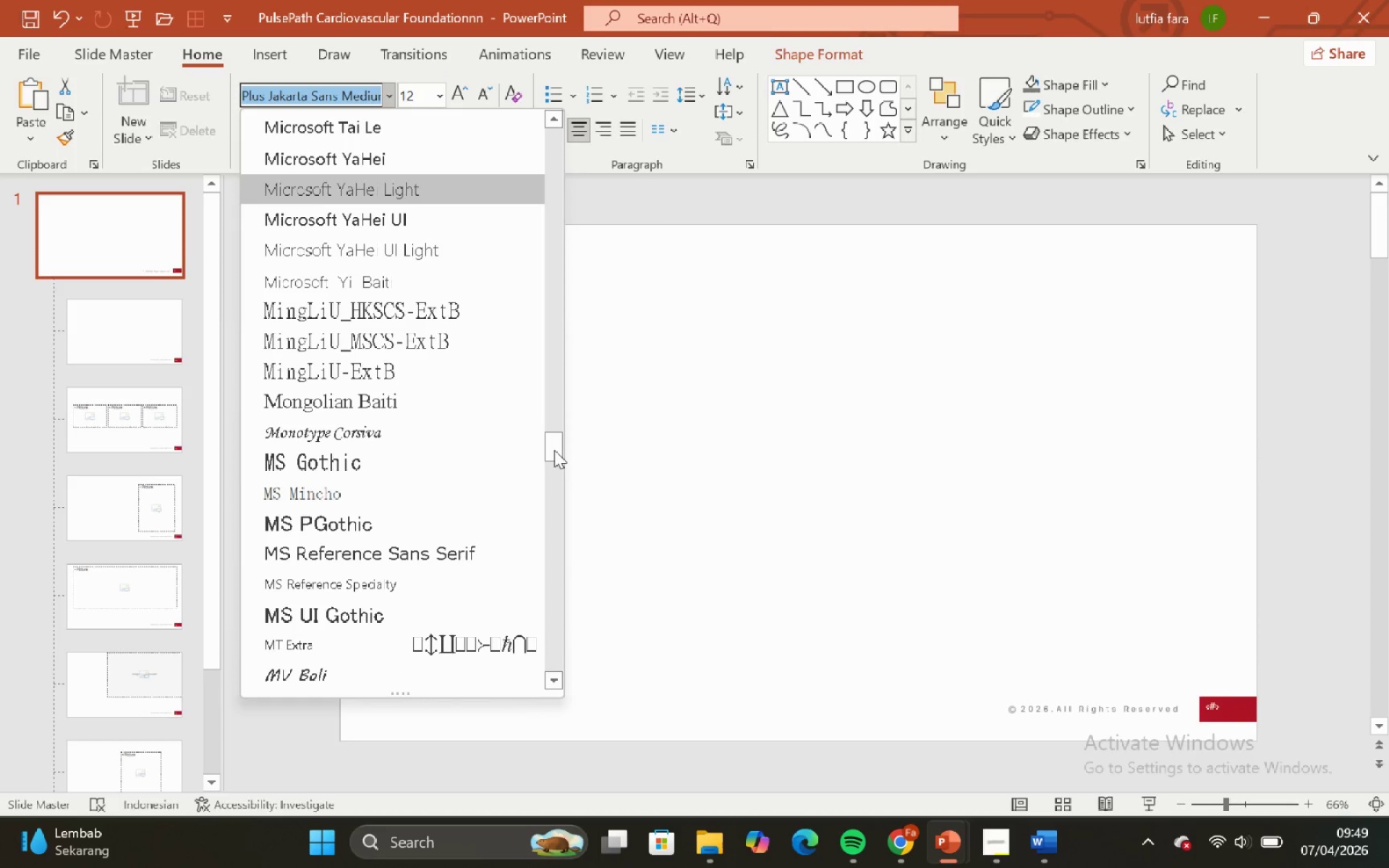 
left_click_drag(start_coordinate=[554, 448], to_coordinate=[561, 111])
 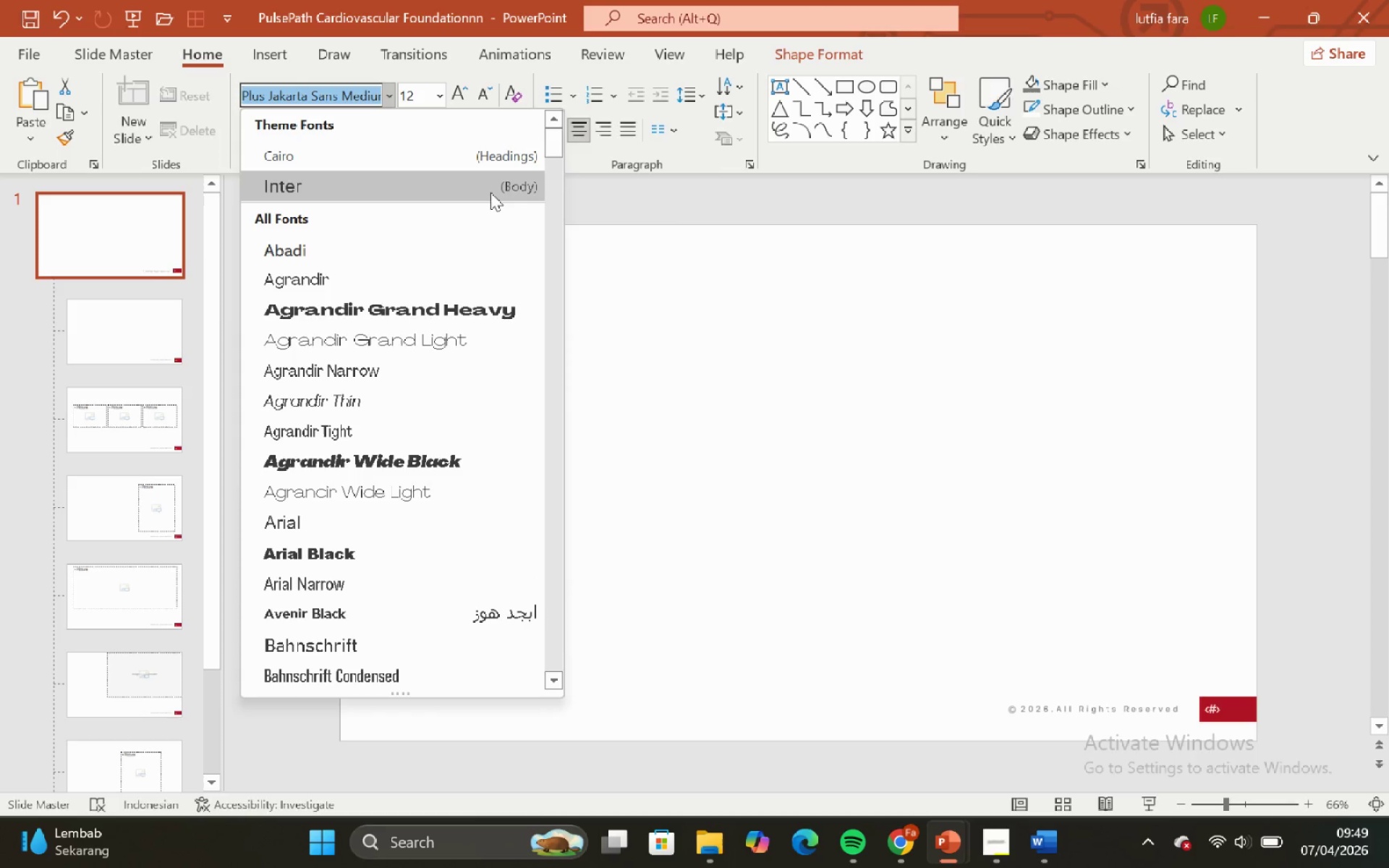 
left_click([490, 190])
 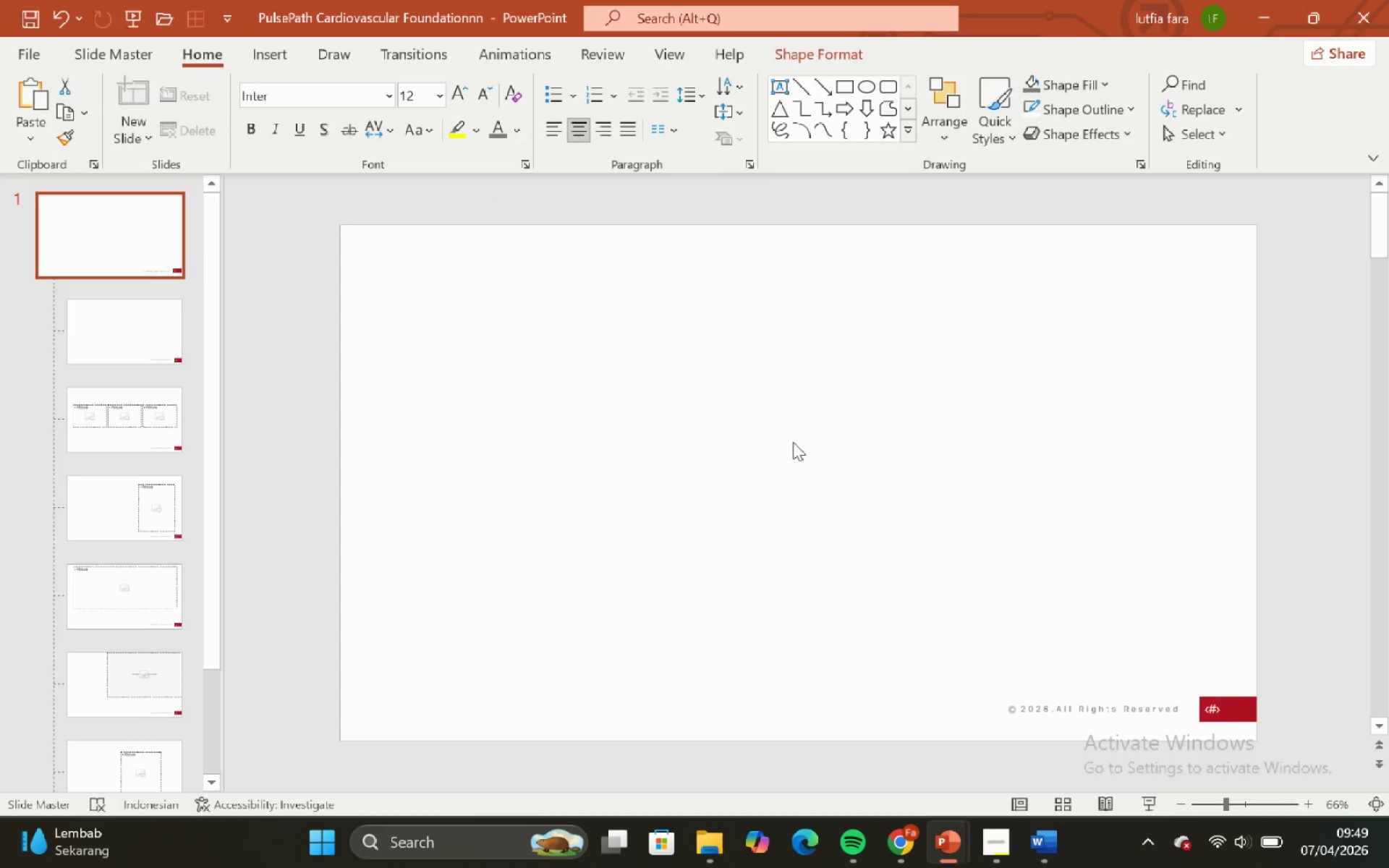 
left_click([795, 442])
 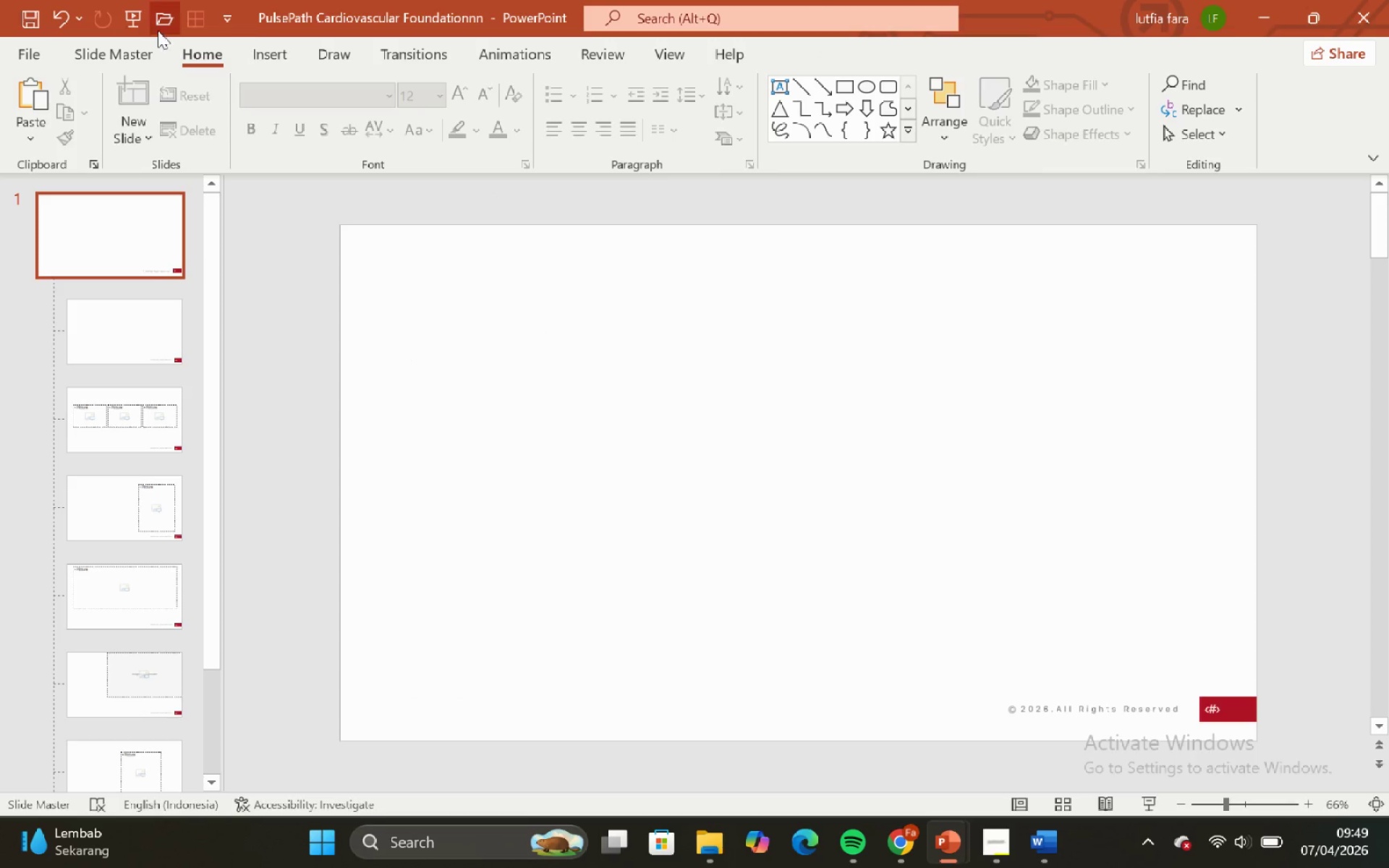 
left_click([137, 46])
 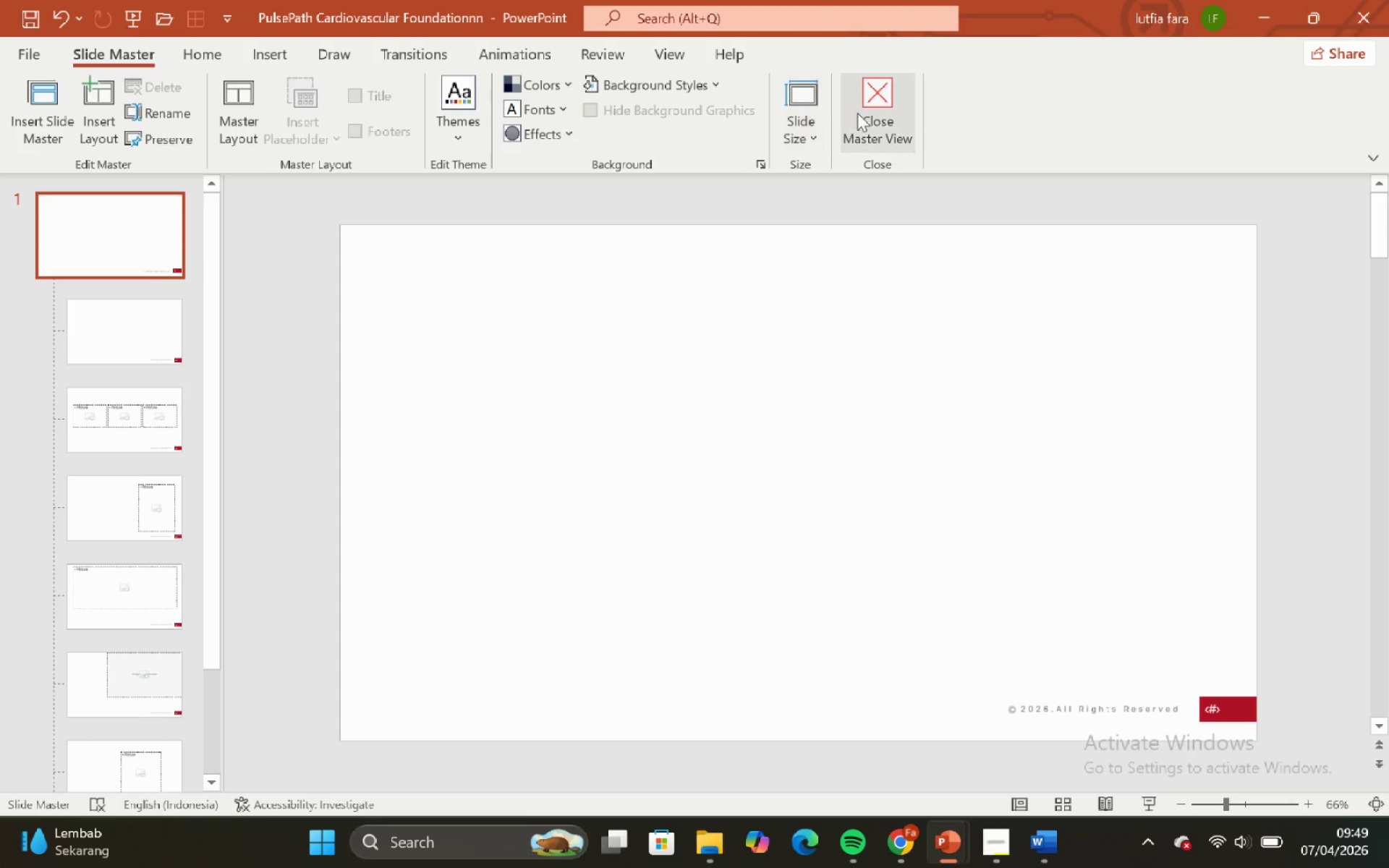 
left_click([860, 111])
 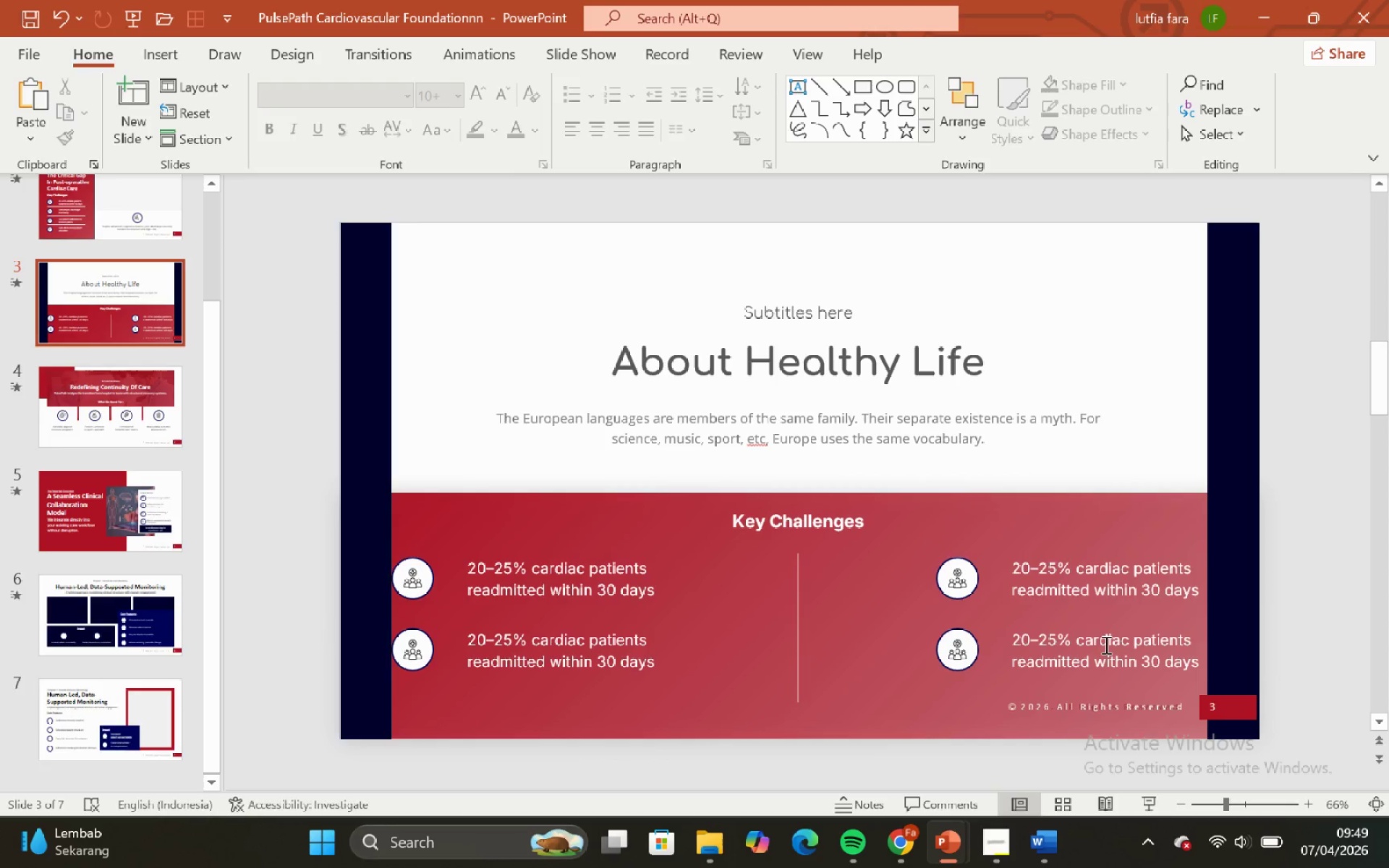 
left_click([1097, 583])
 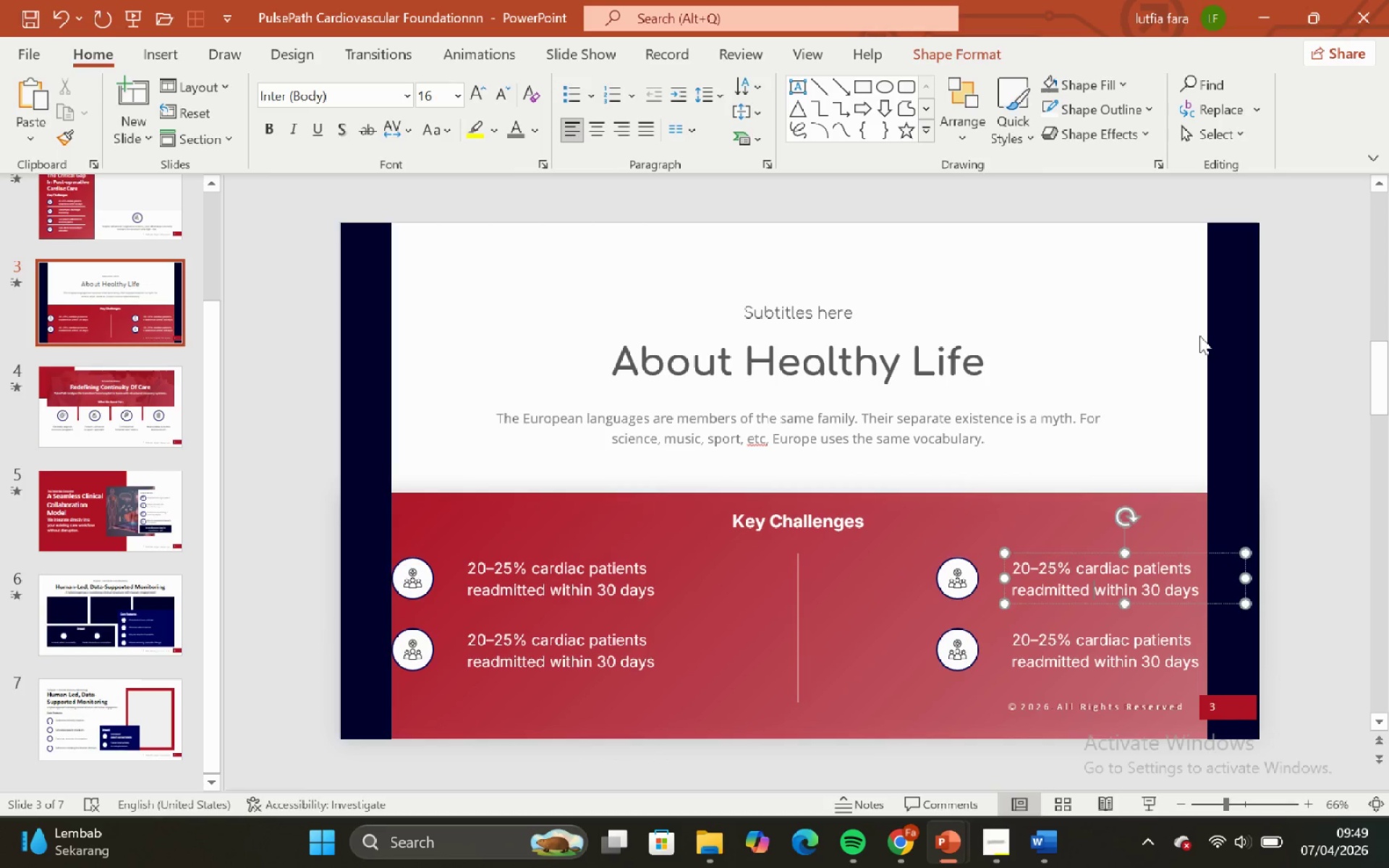 
left_click([1163, 317])
 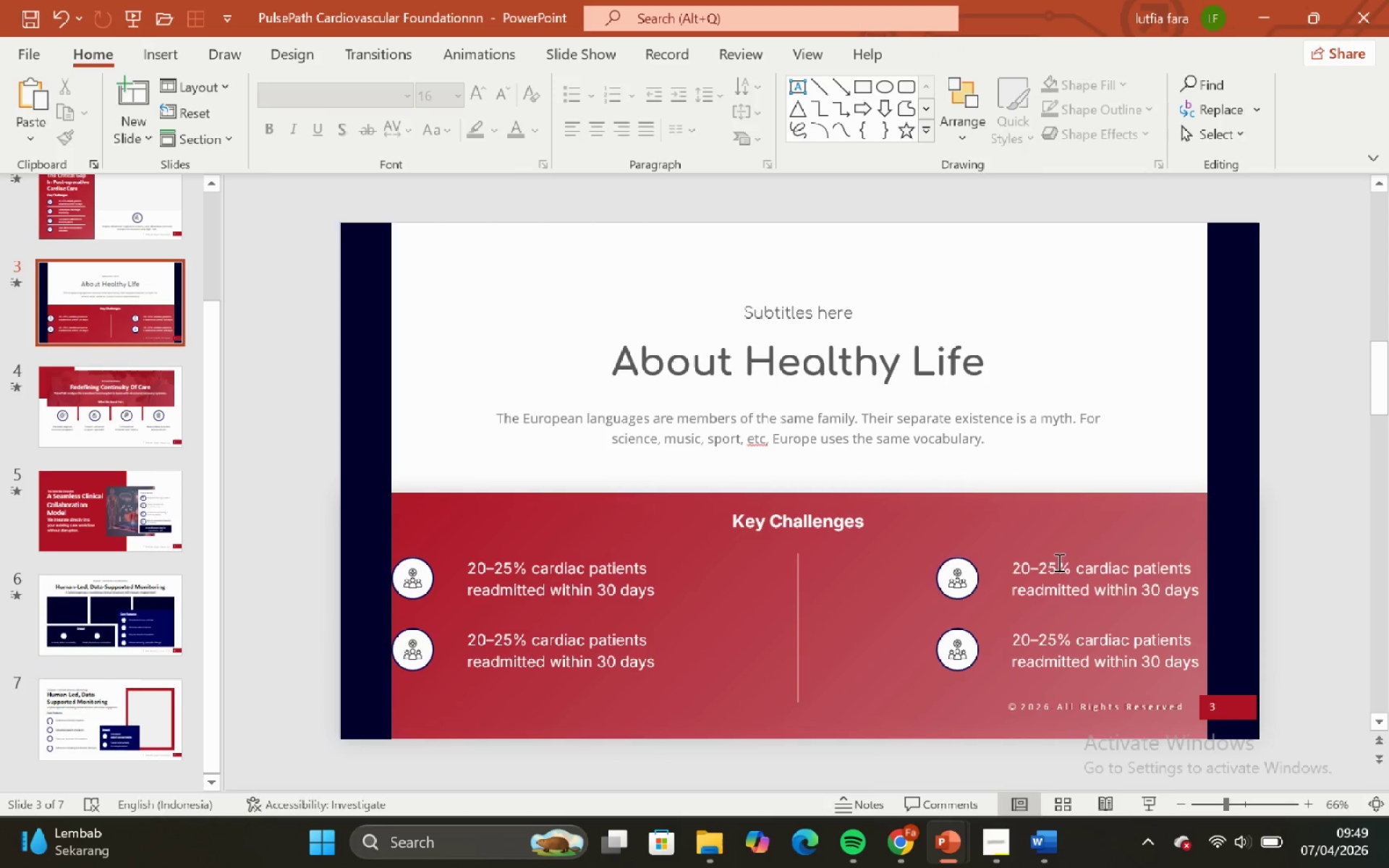 
left_click([1059, 562])
 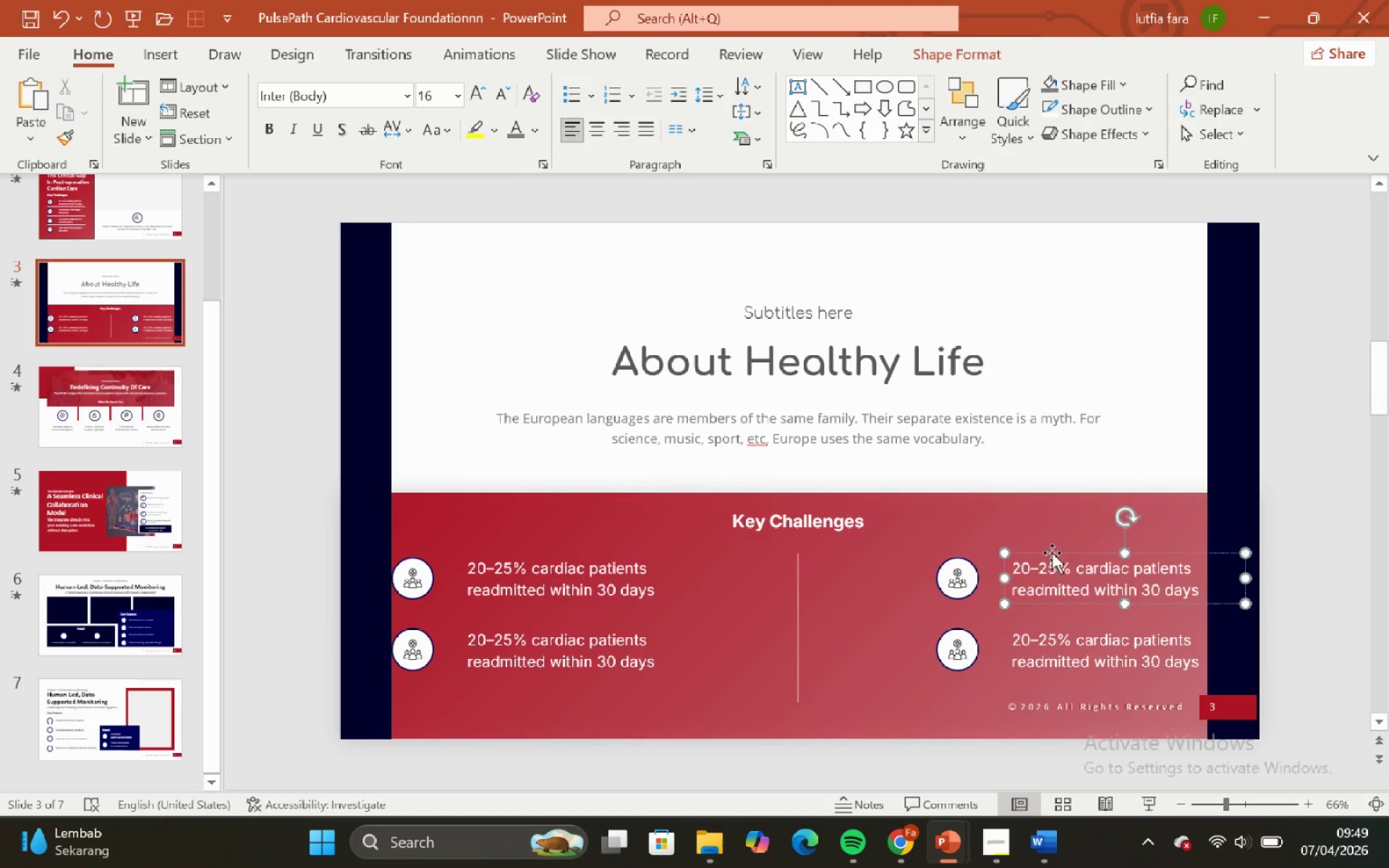 
left_click([1052, 553])
 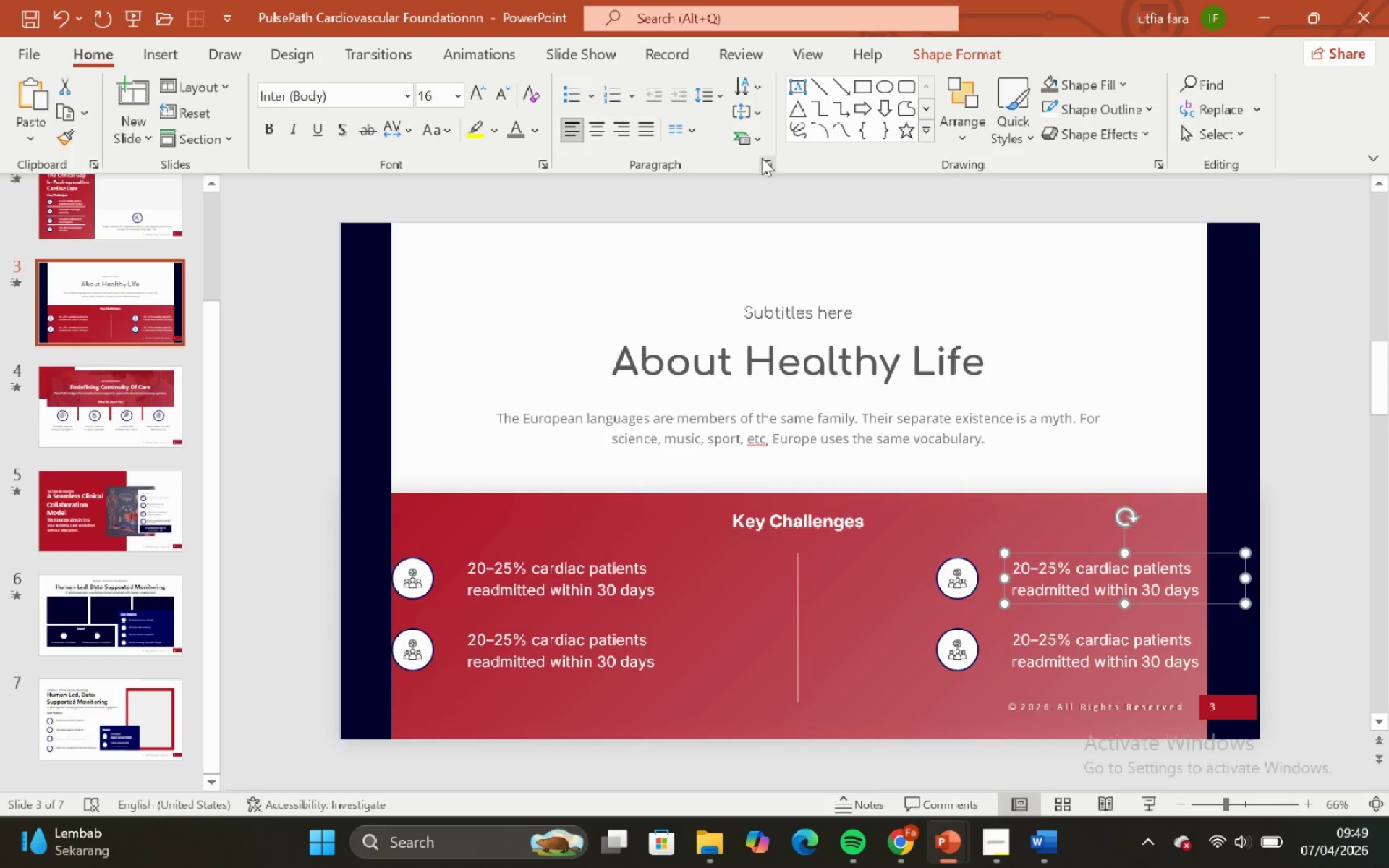 
left_click([763, 157])
 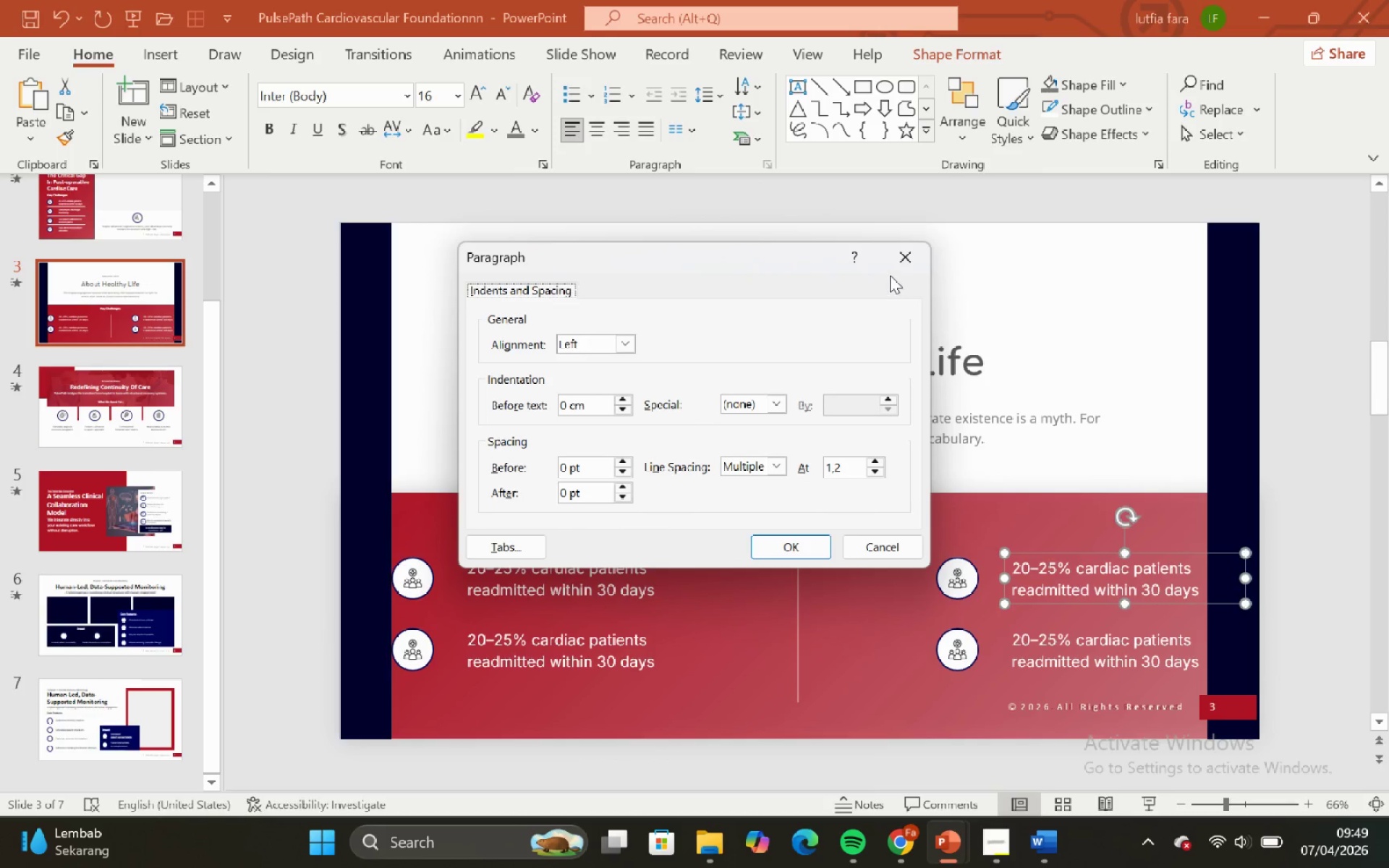 
left_click([906, 250])
 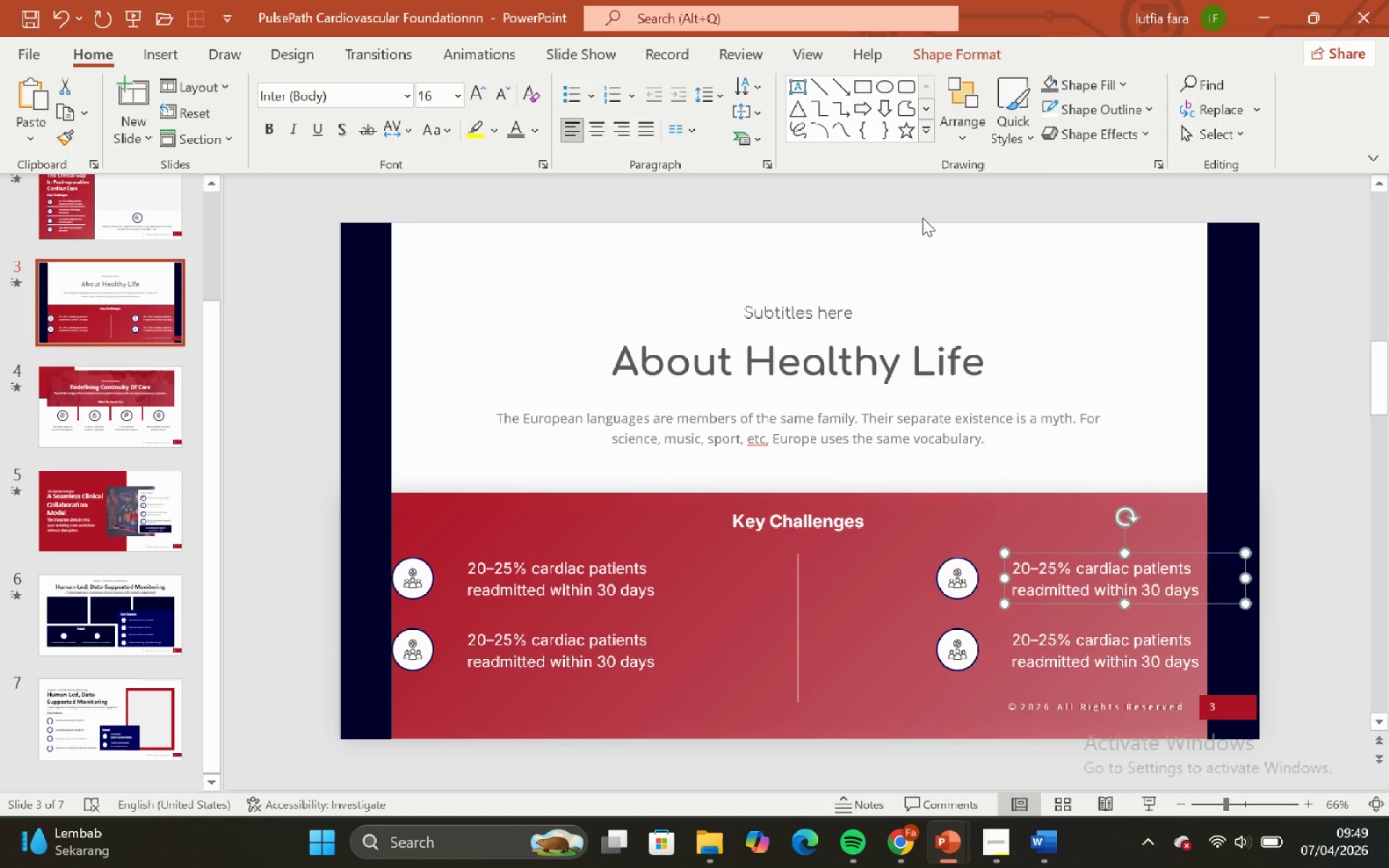 
left_click([922, 218])
 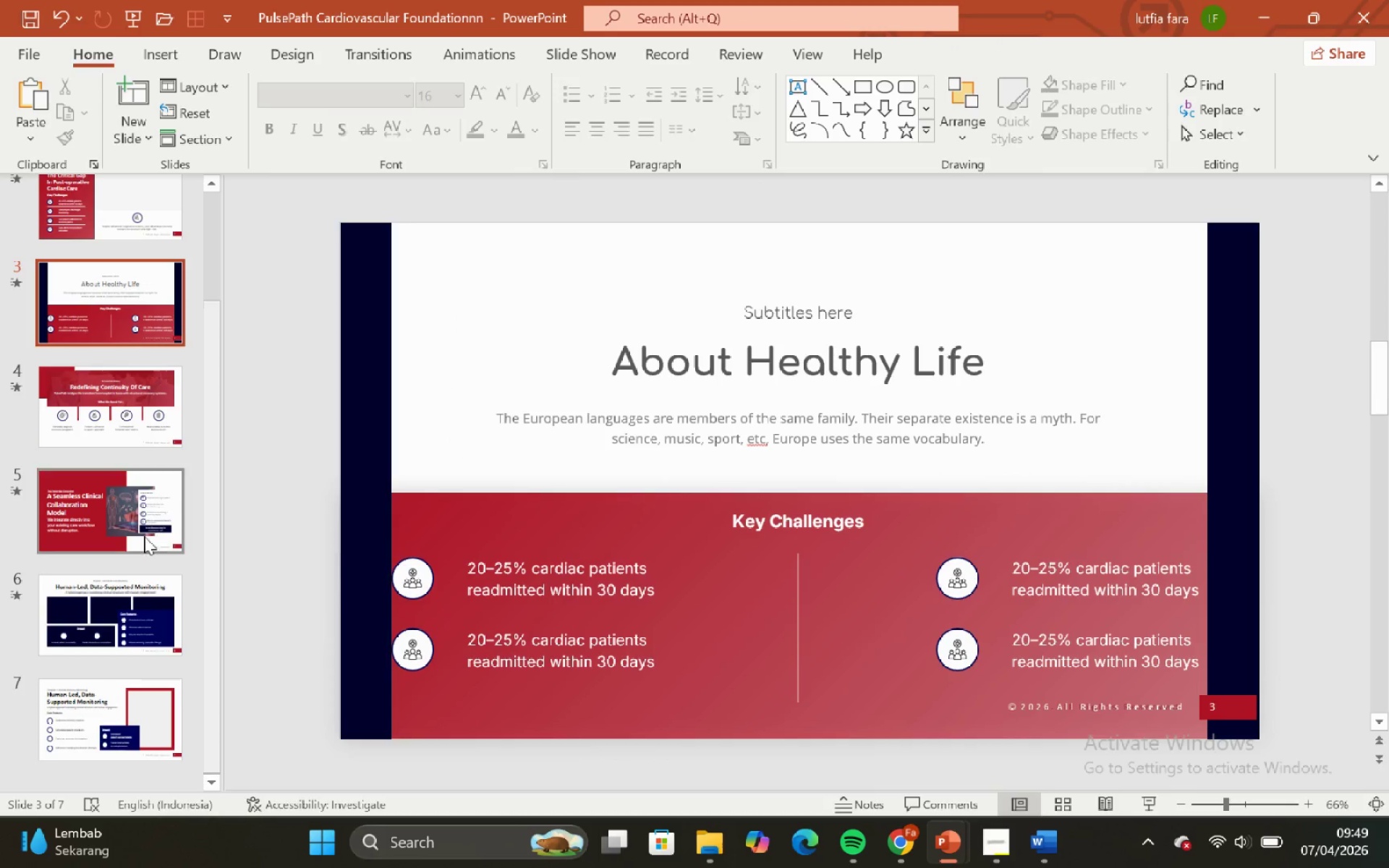 
scroll: coordinate [98, 365], scroll_direction: up, amount: 5.0
 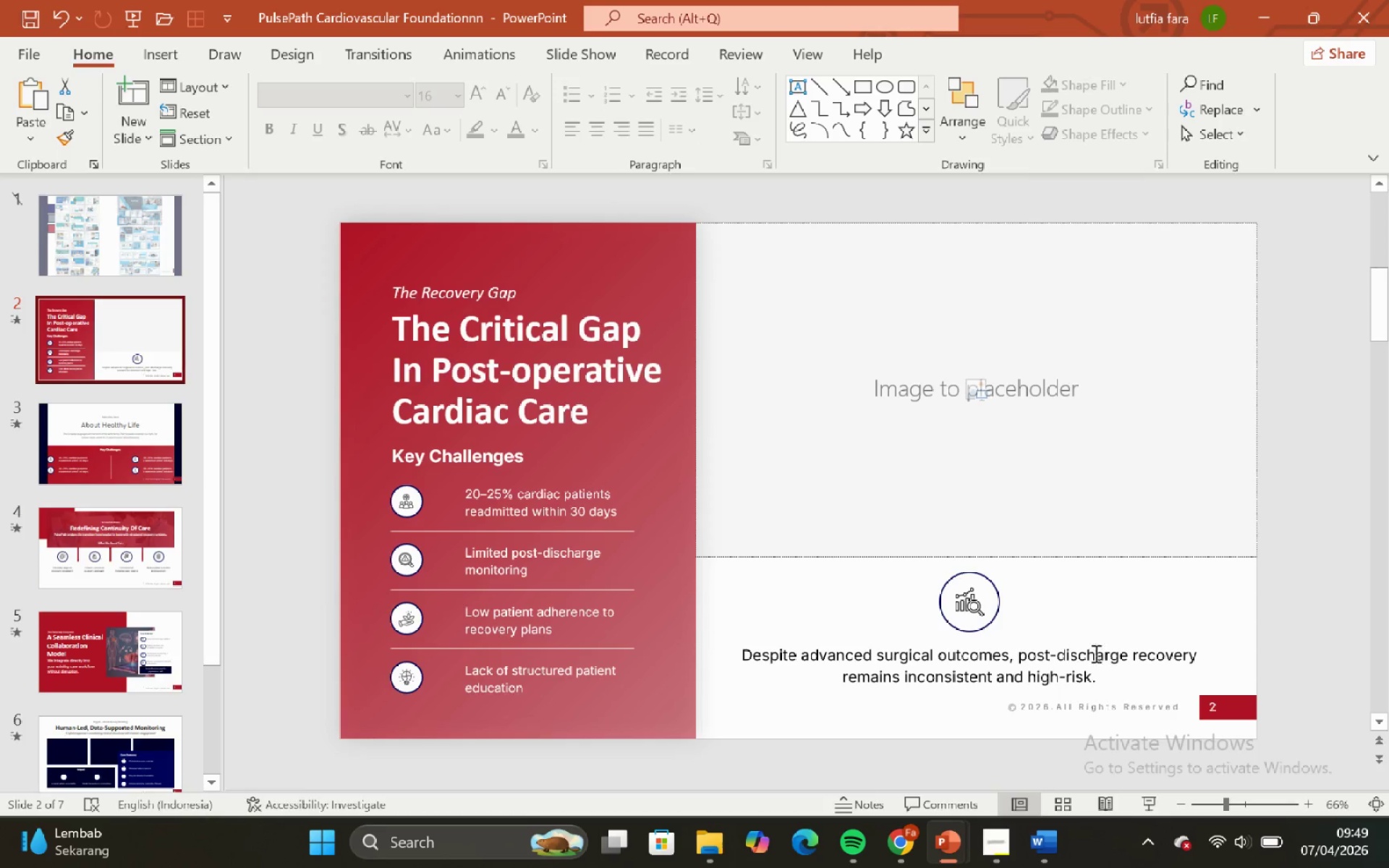 
left_click([1110, 660])
 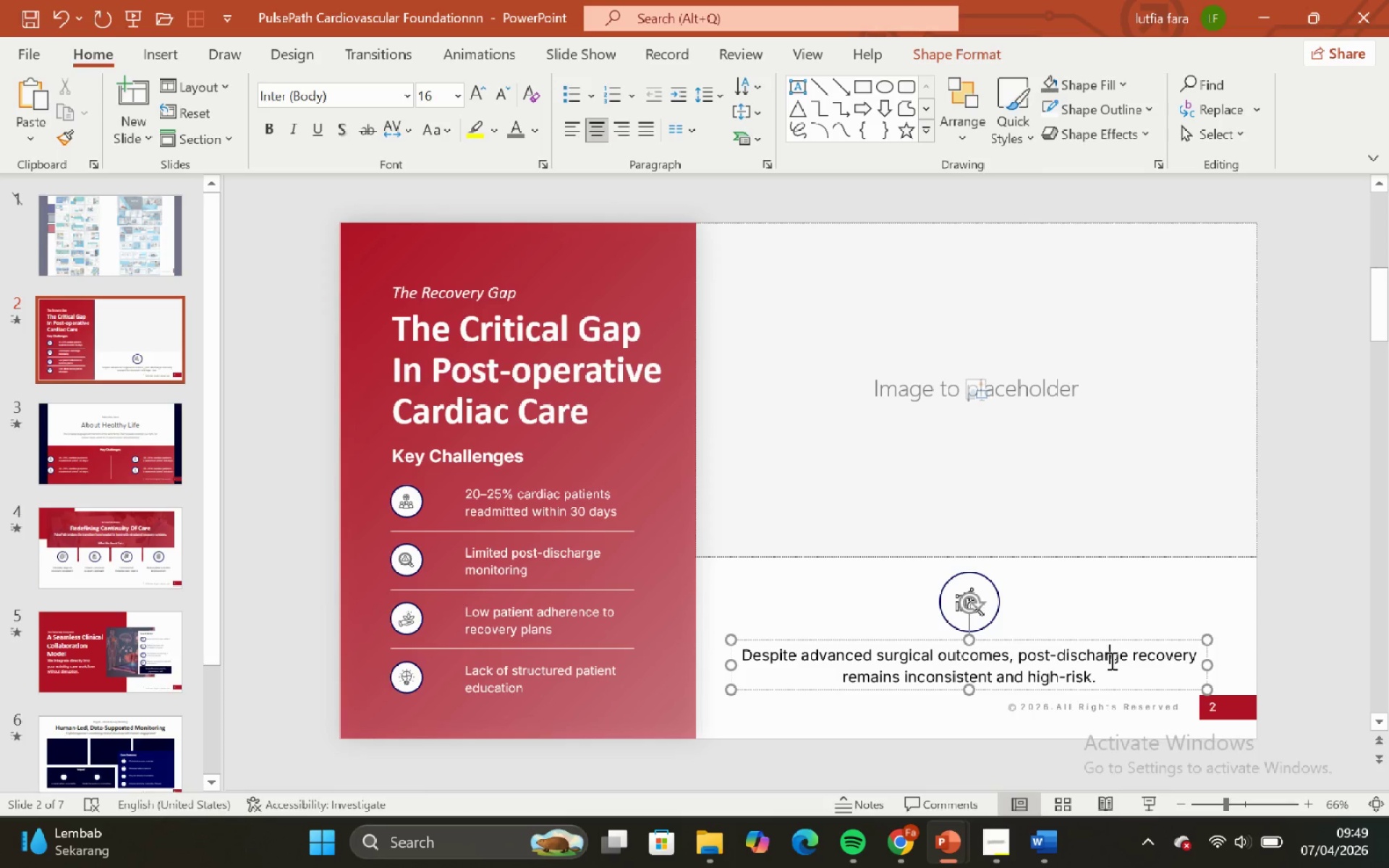 
key(Control+A)
 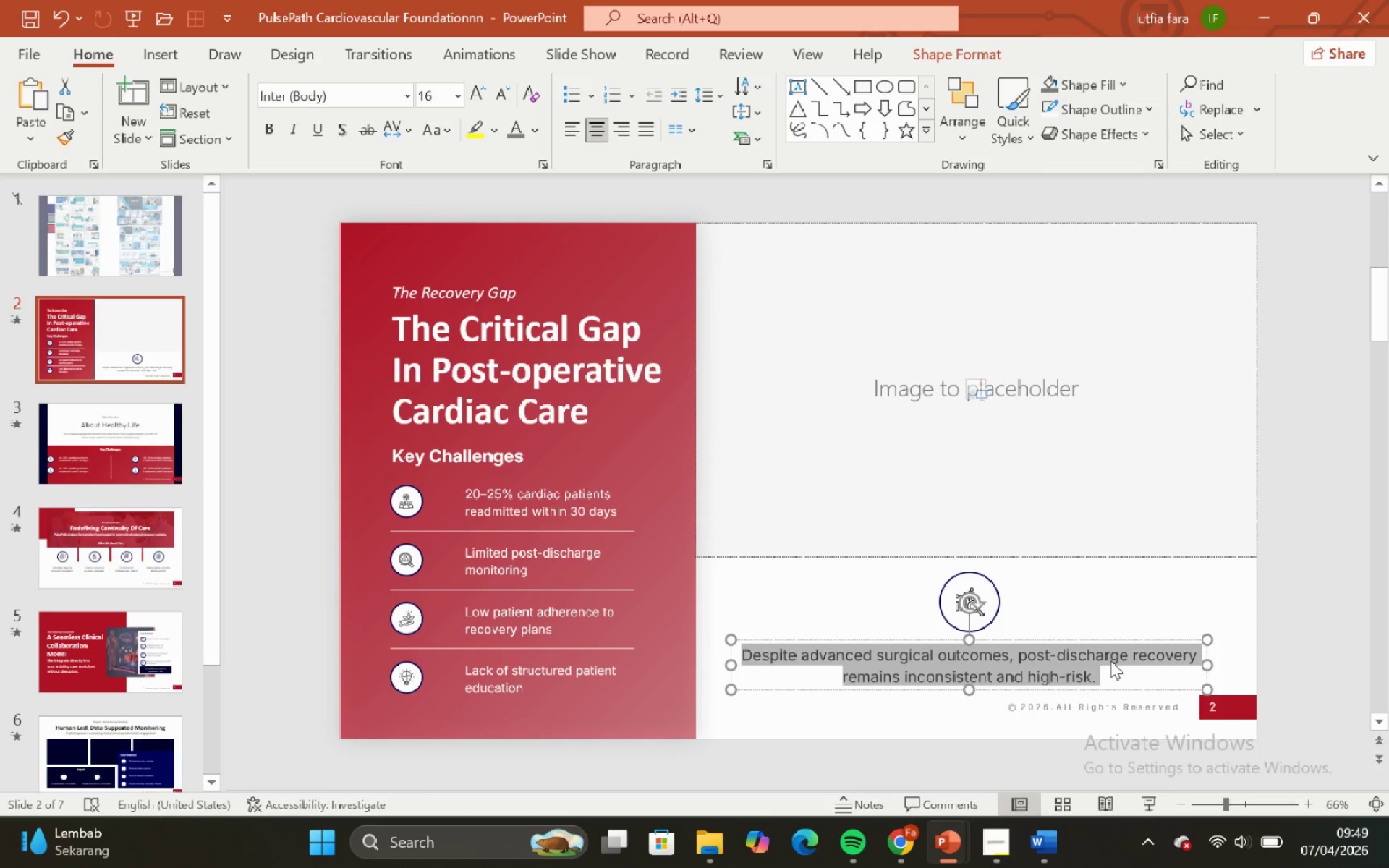 
key(Control+C)
 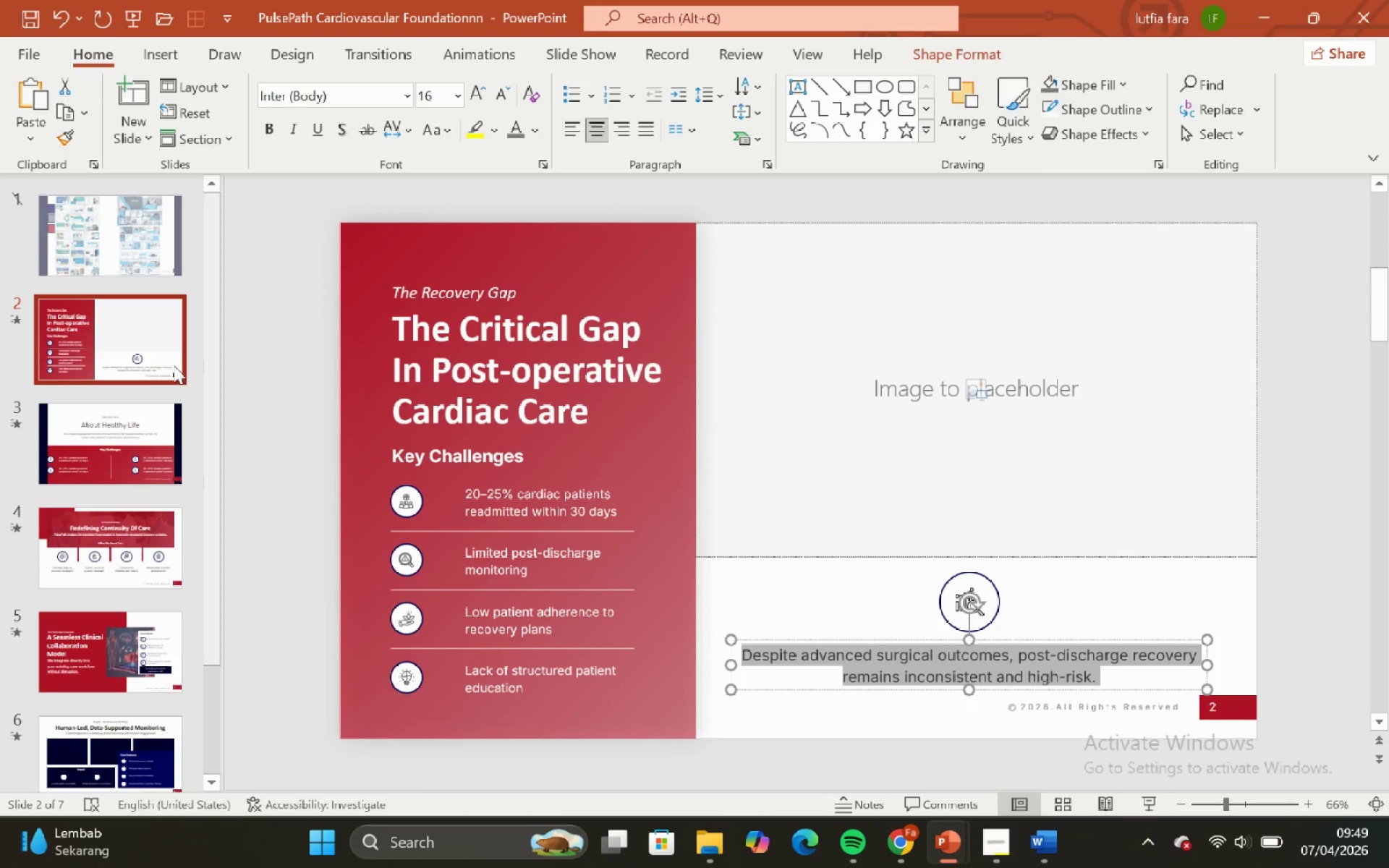 
key(Control+C)
 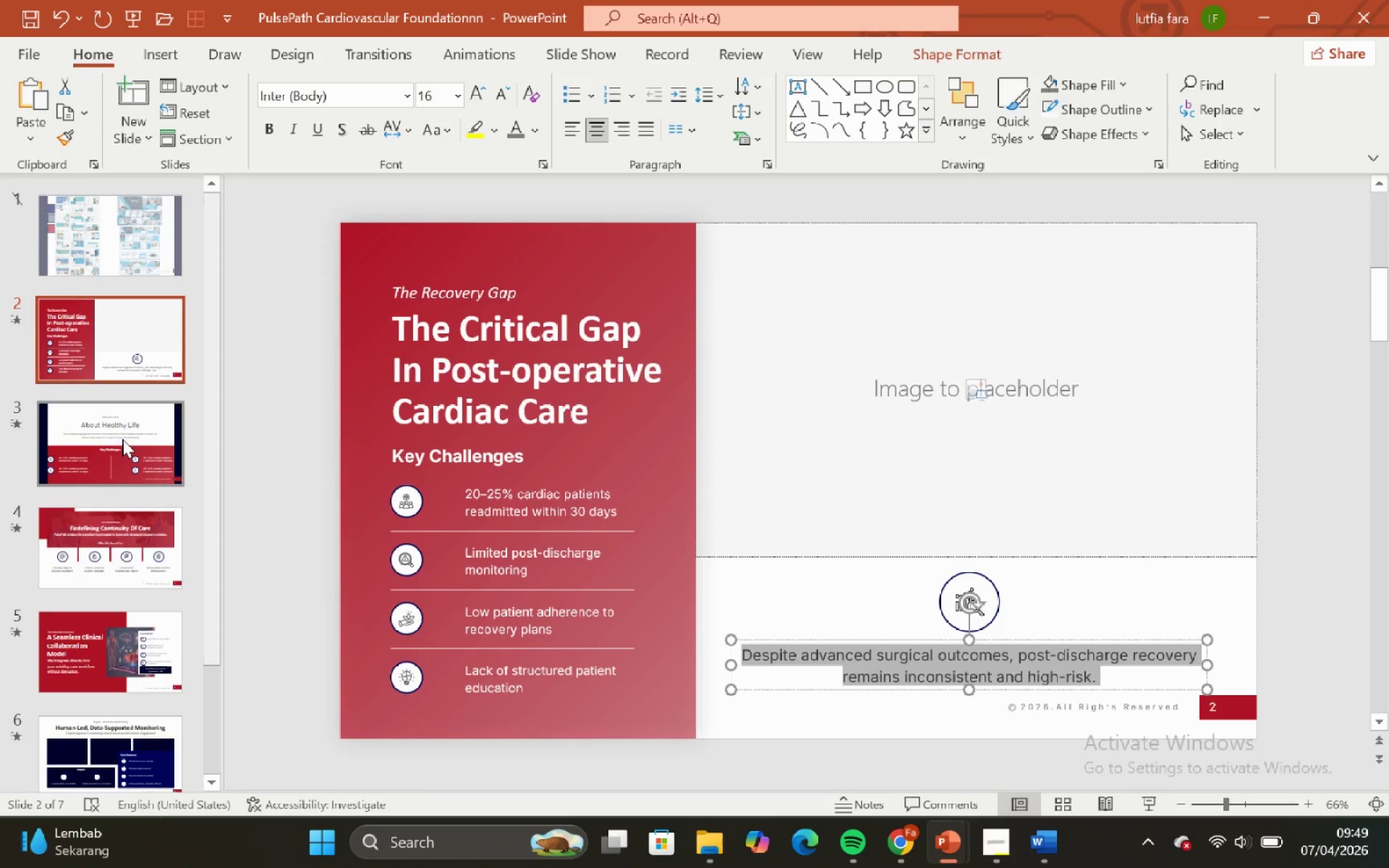 
left_click([122, 440])
 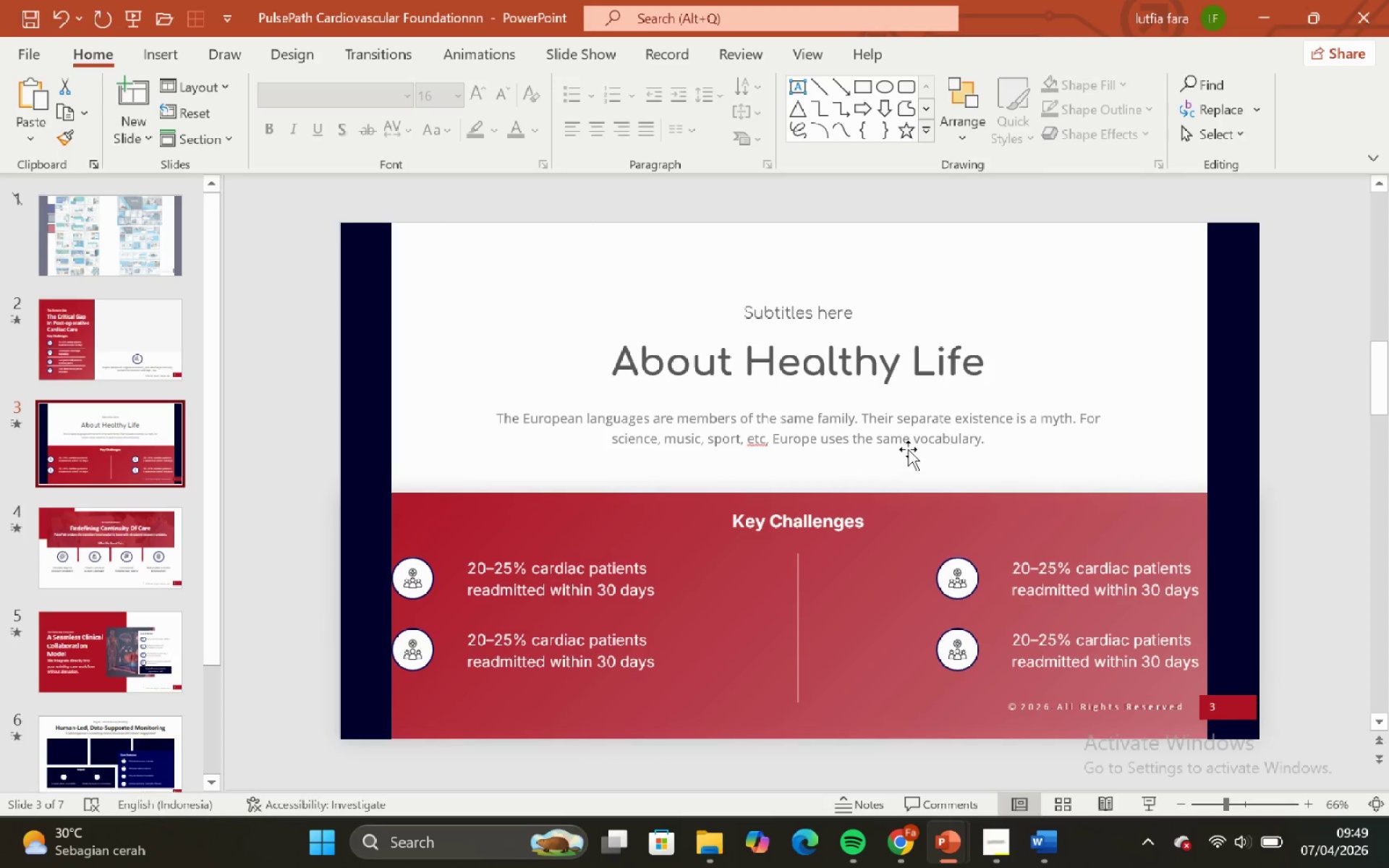 
left_click([910, 441])
 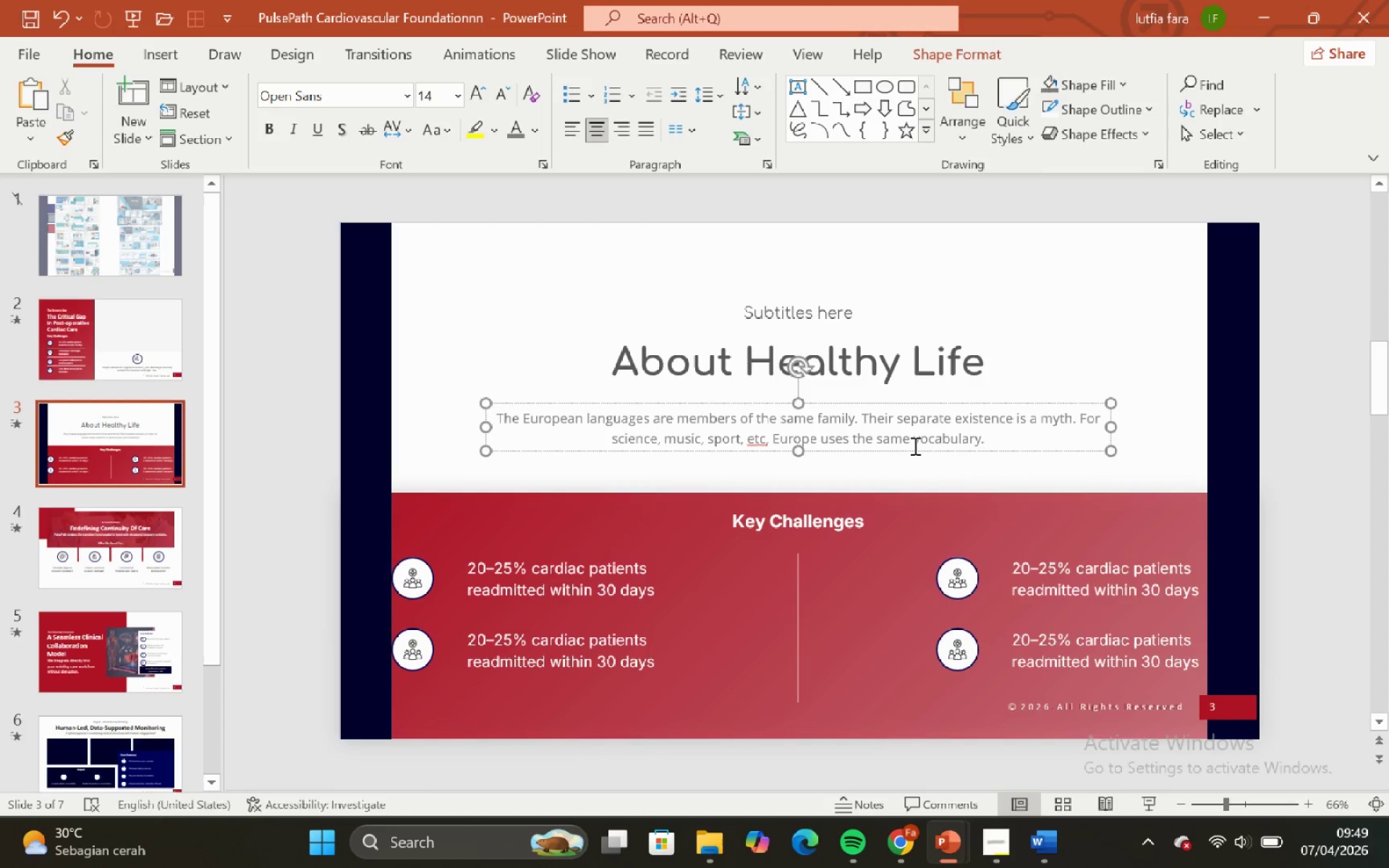 
left_click([917, 450])
 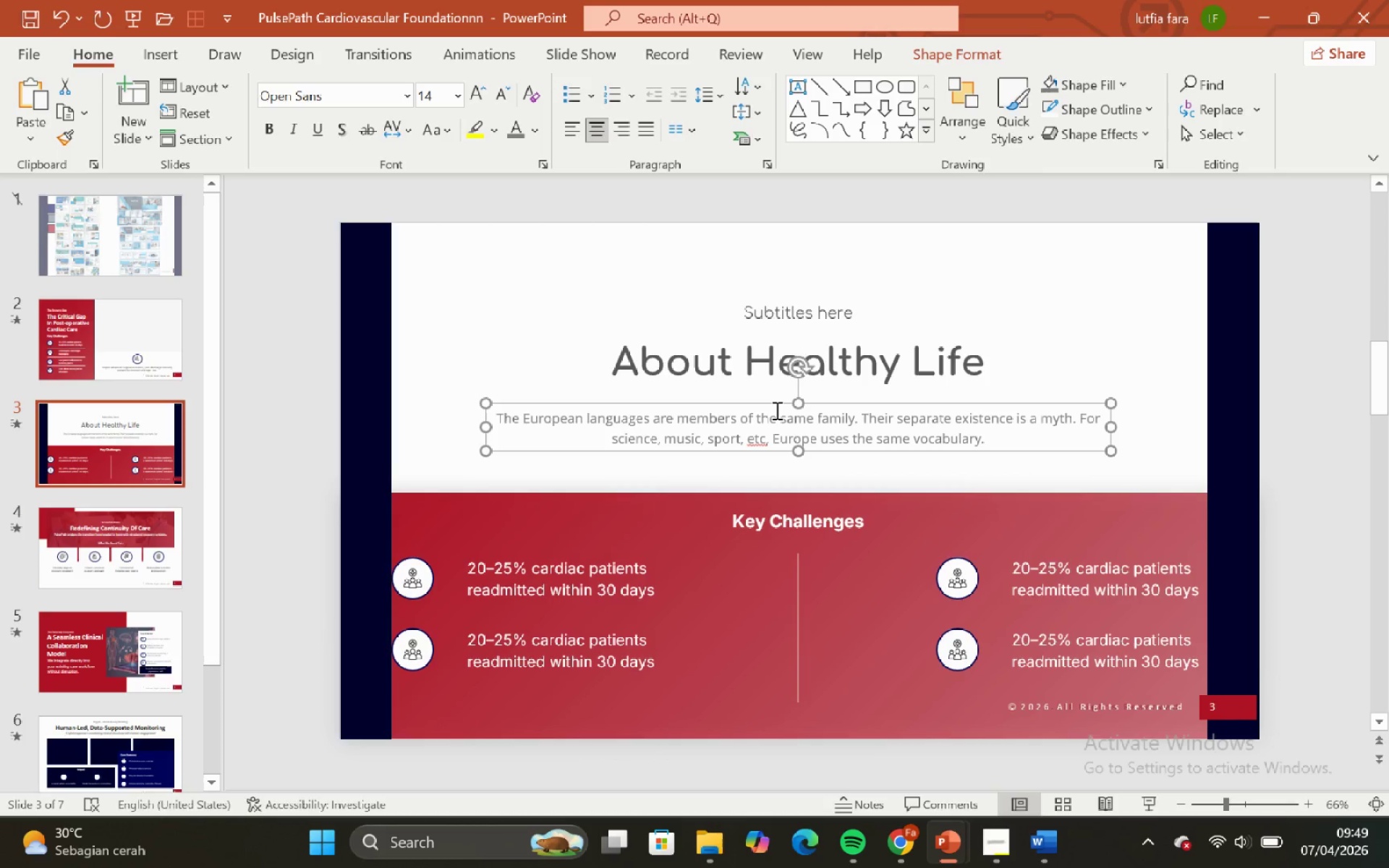 
hold_key(key=ShiftLeft, duration=0.7)
left_click([724, 337])
 